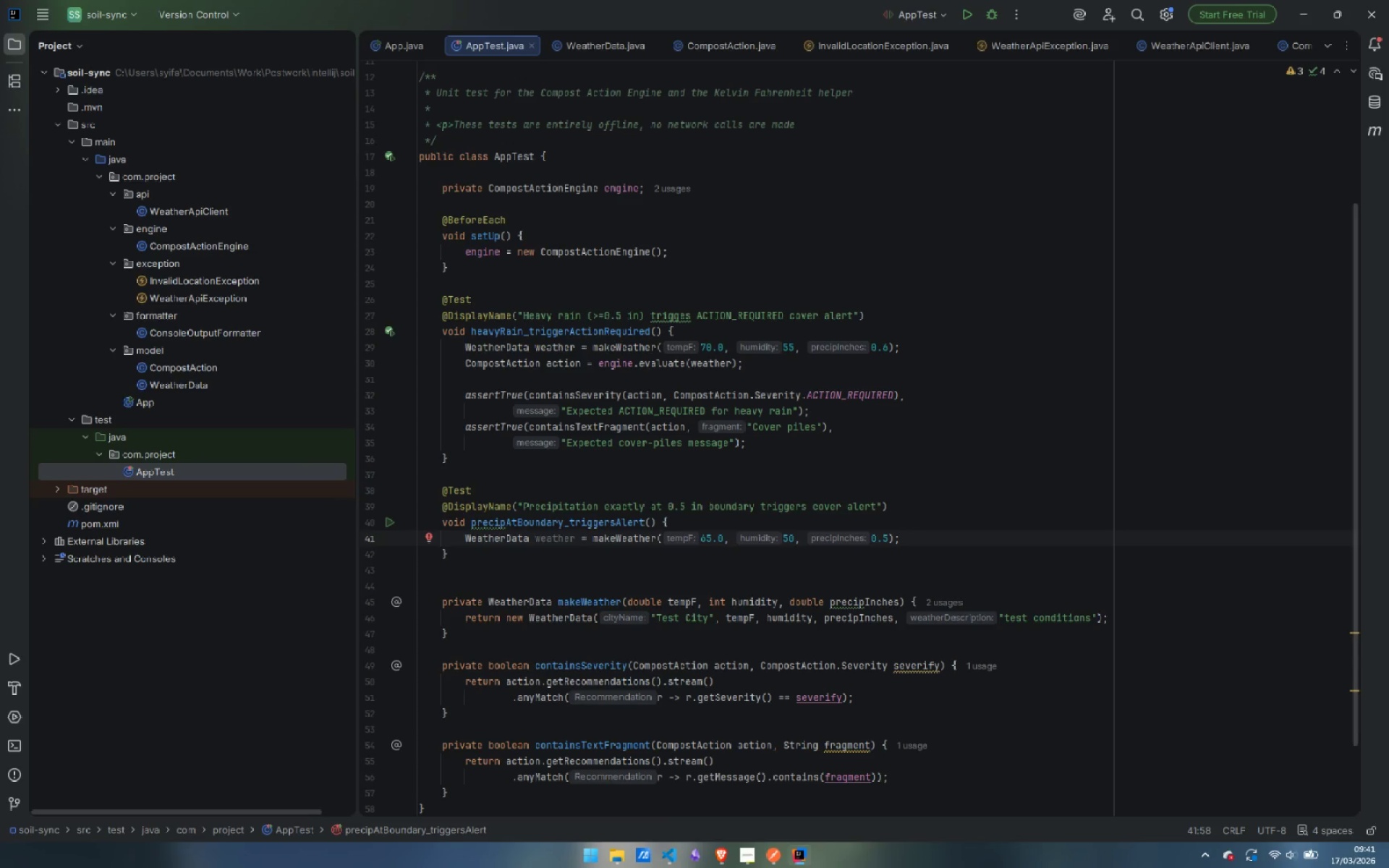 
wait(8.17)
 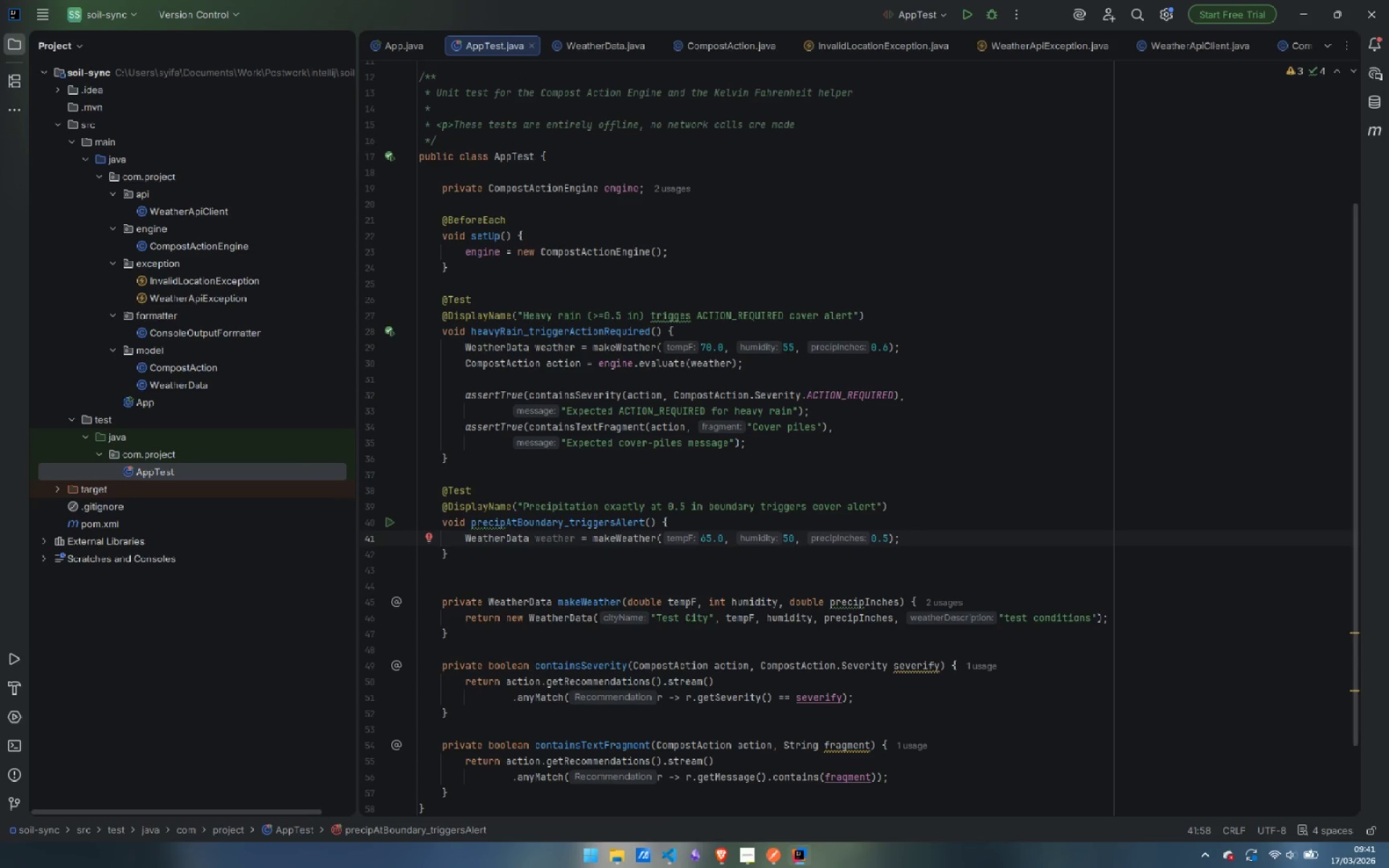 
key(Enter)
 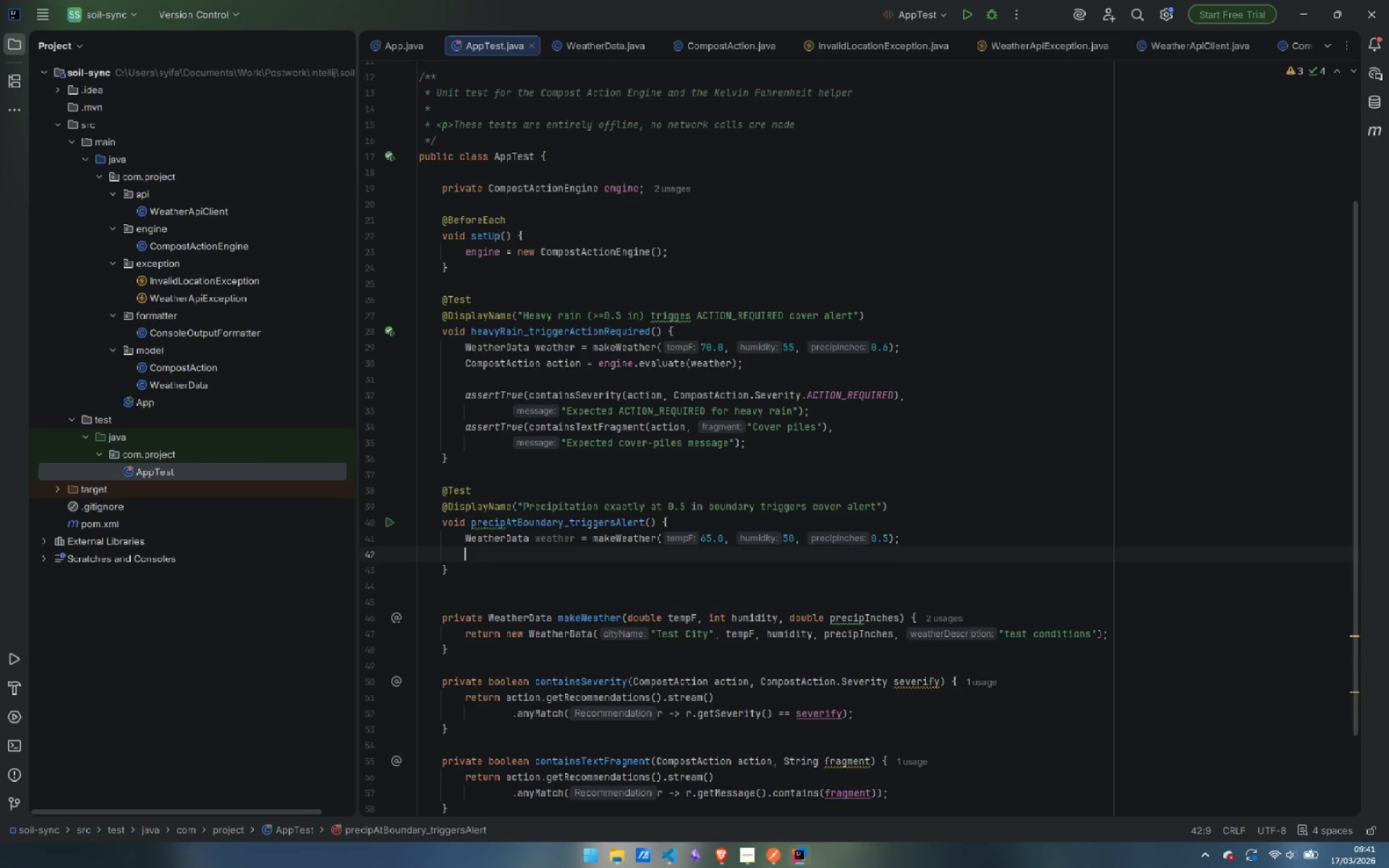 
type(CompostA)
 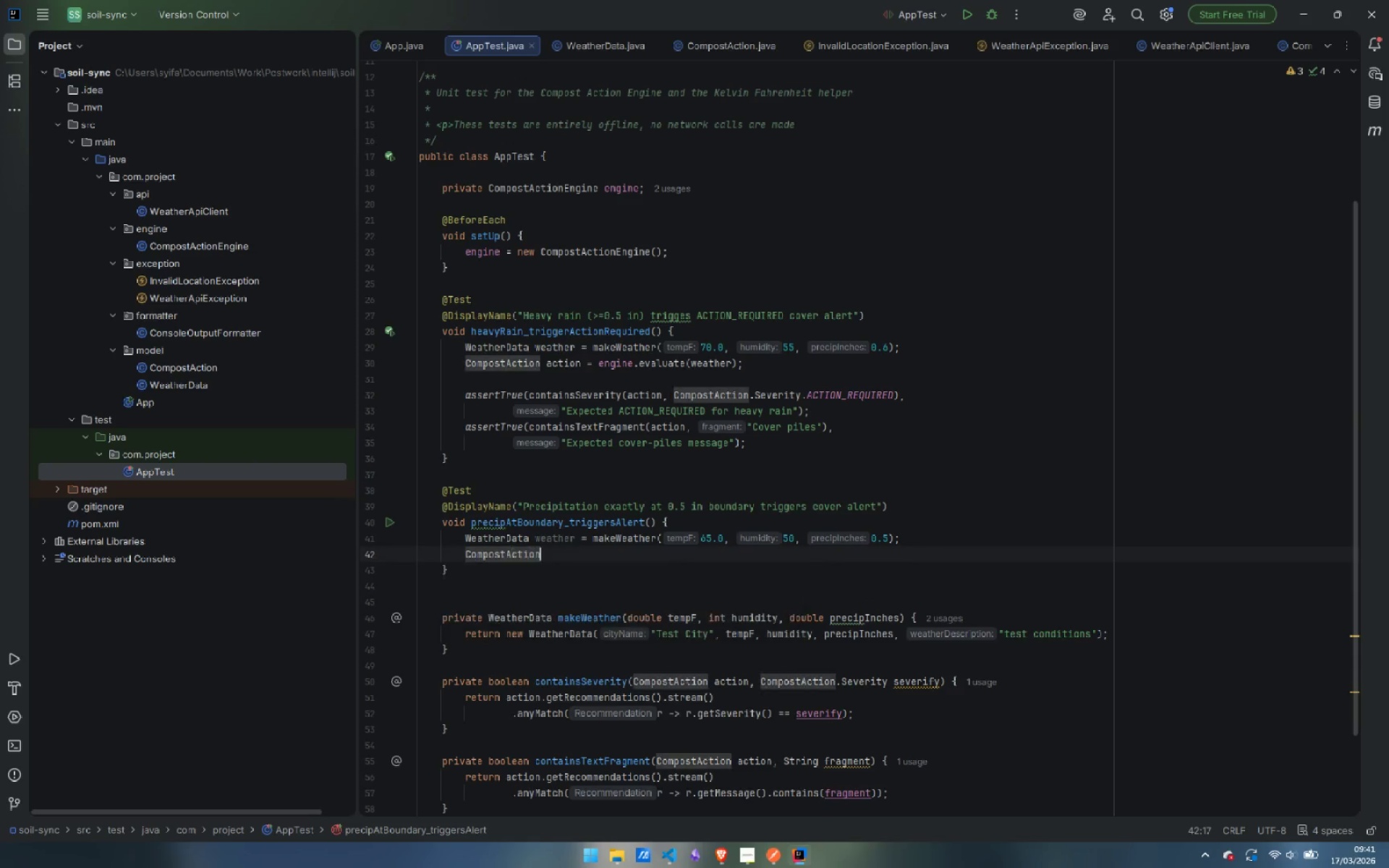 
key(Enter)
 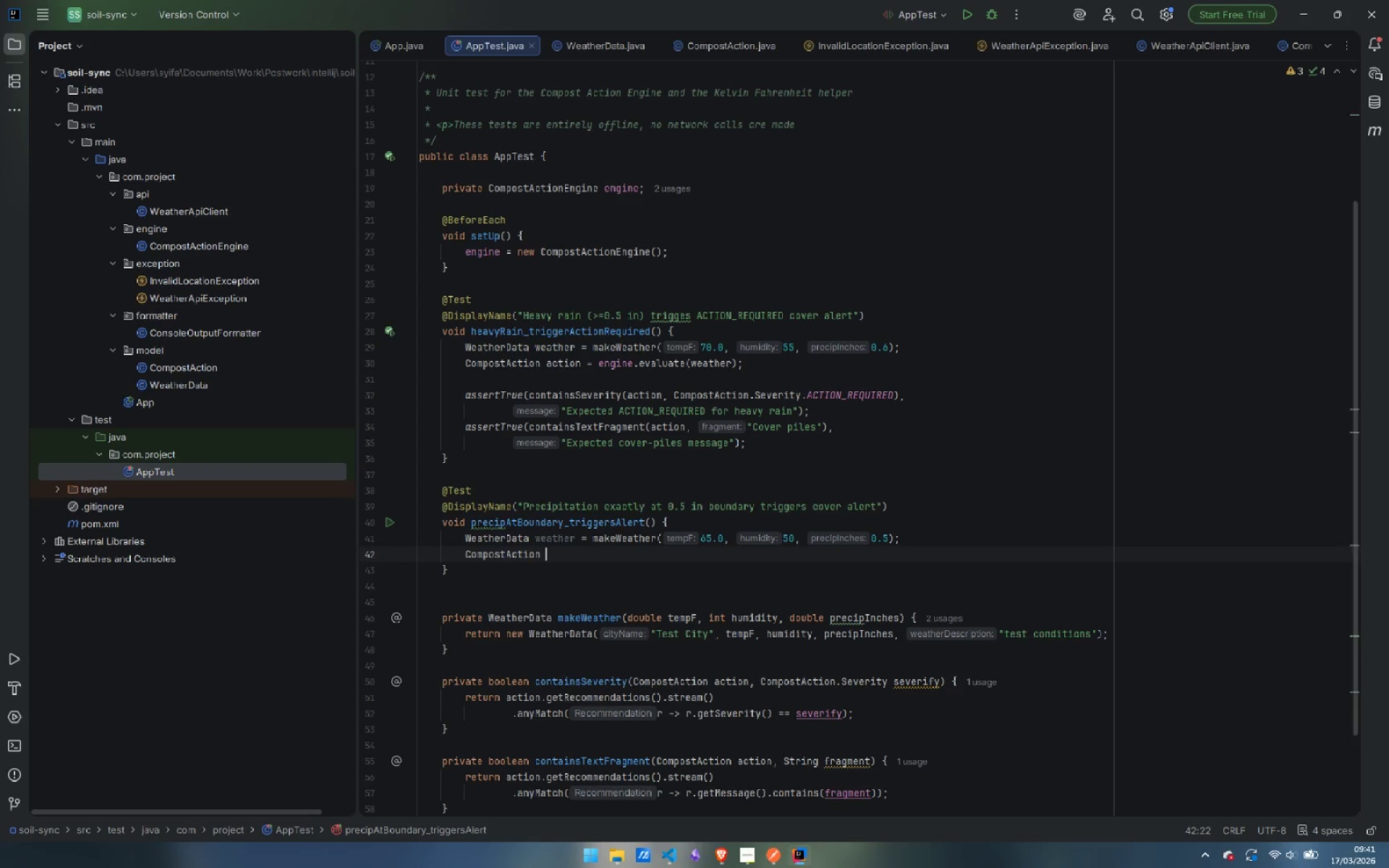 
type( action = engi)
 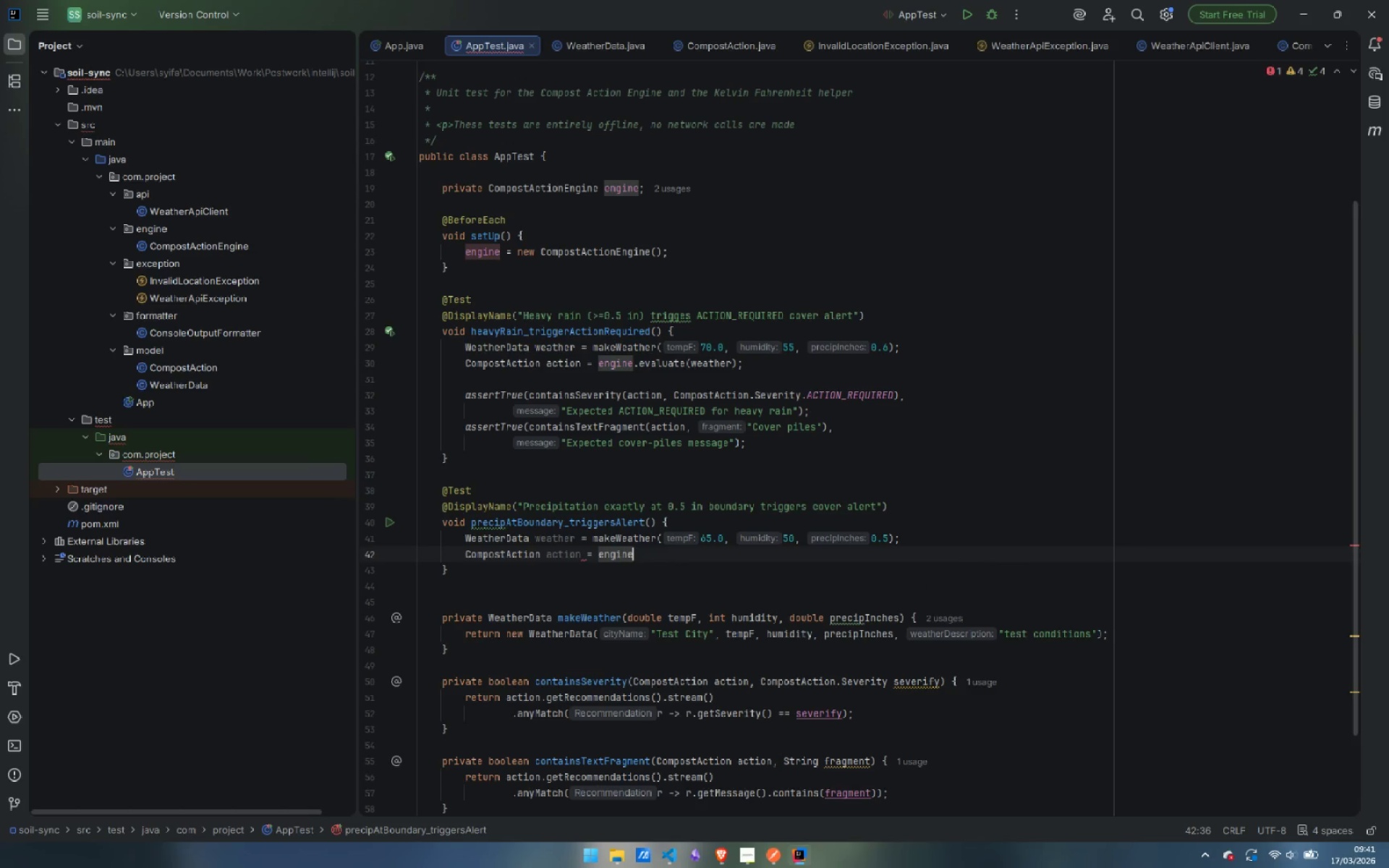 
key(Enter)
 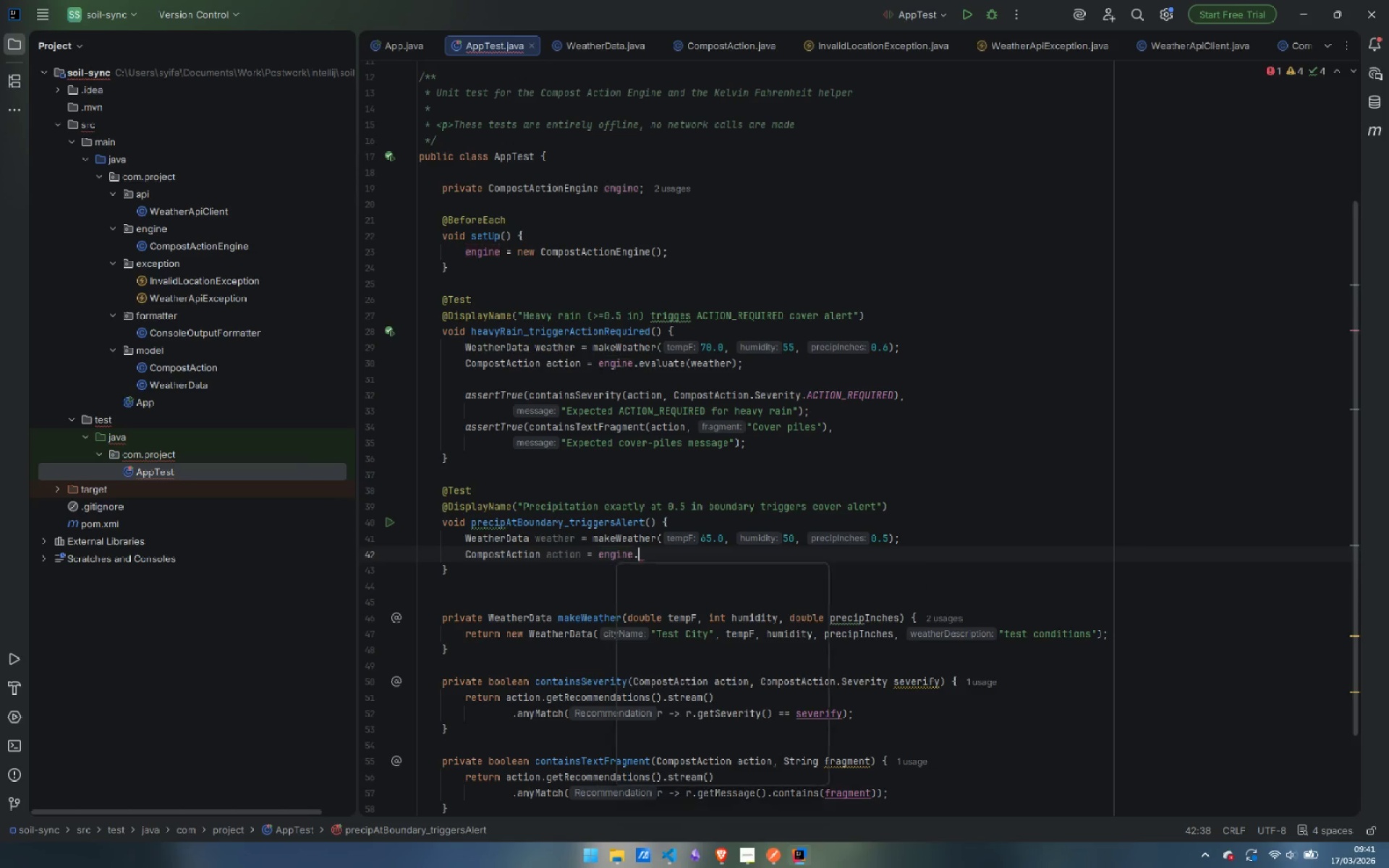 
type(.eva)
 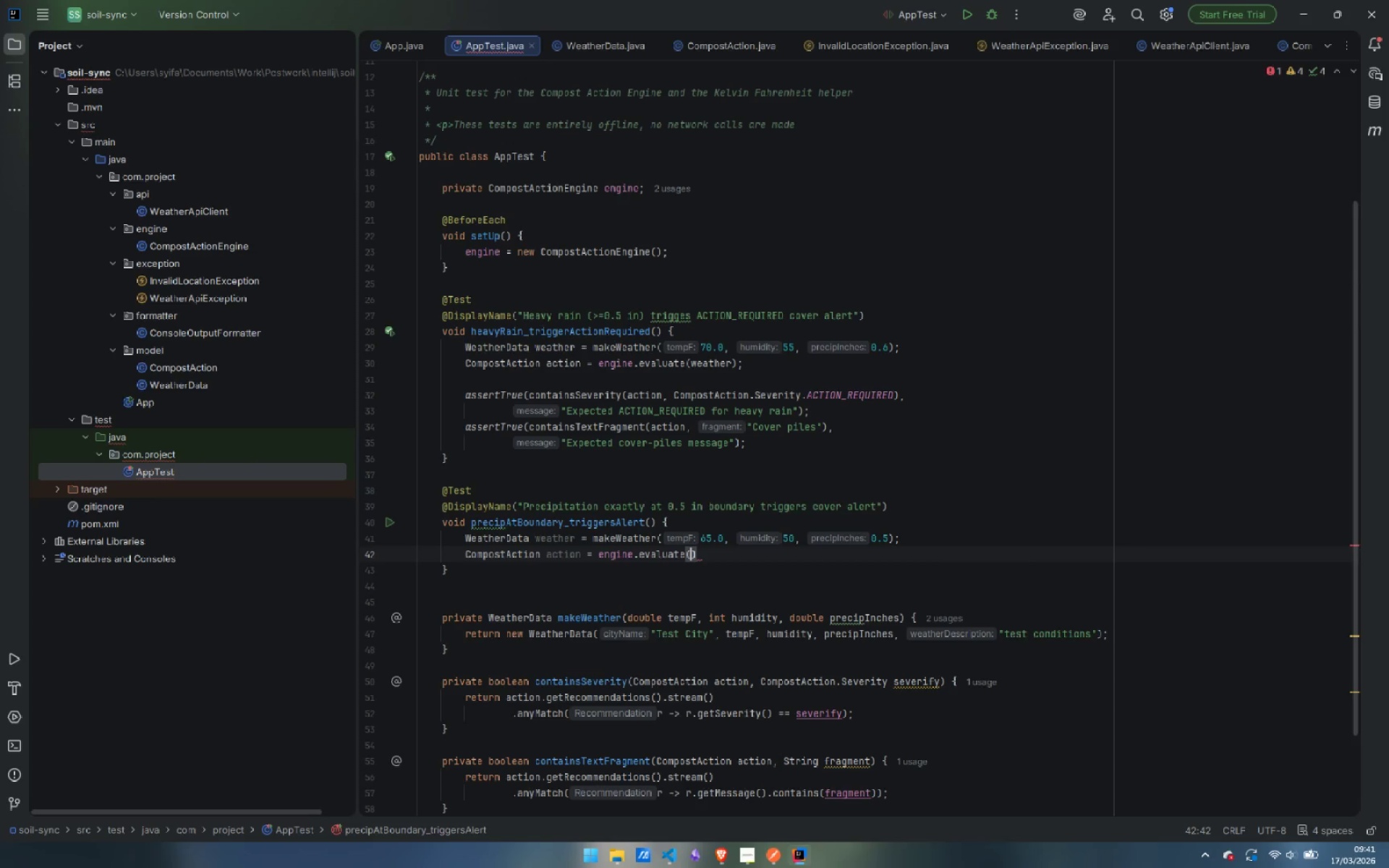 
key(Enter)
 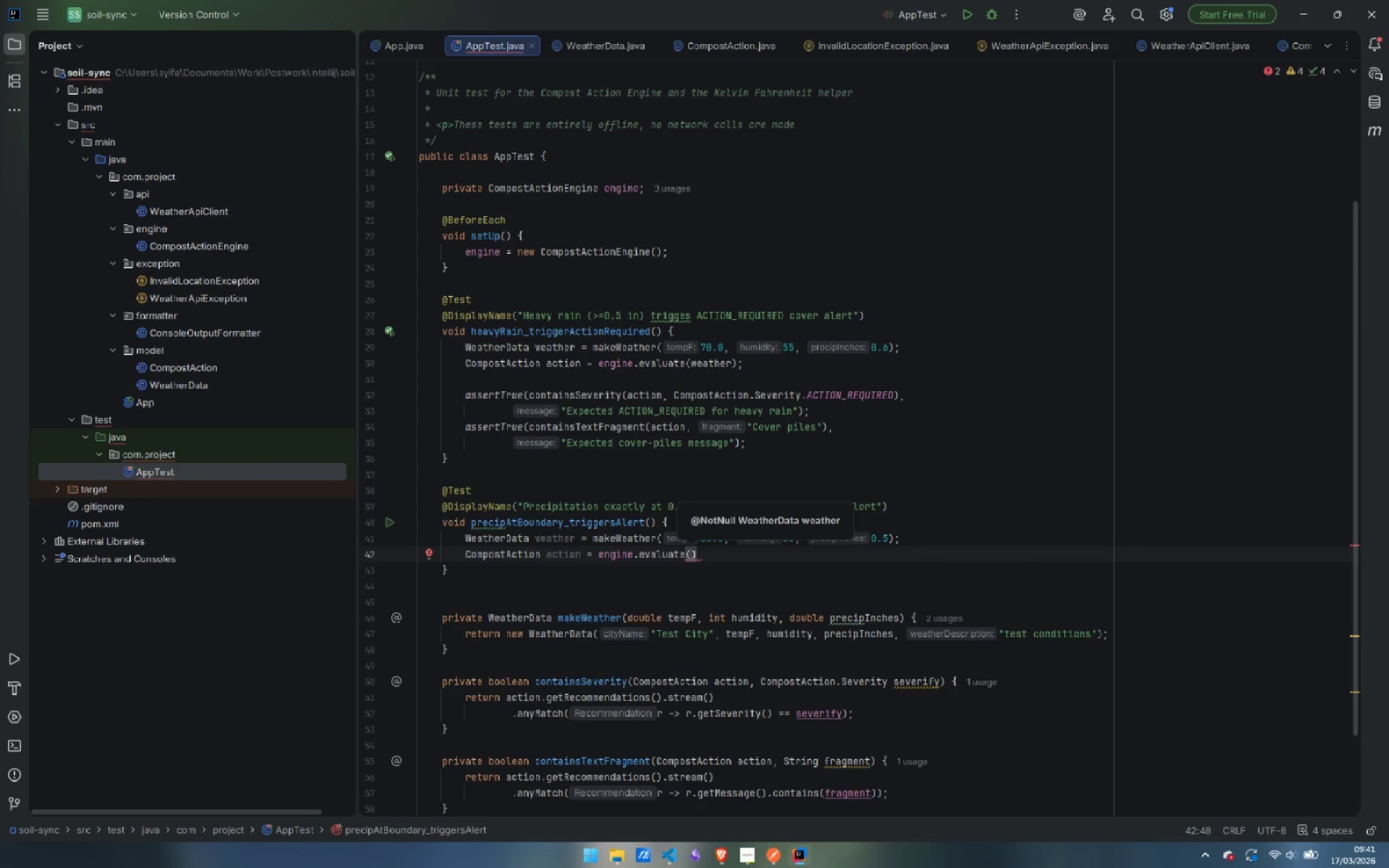 
wait(8.0)
 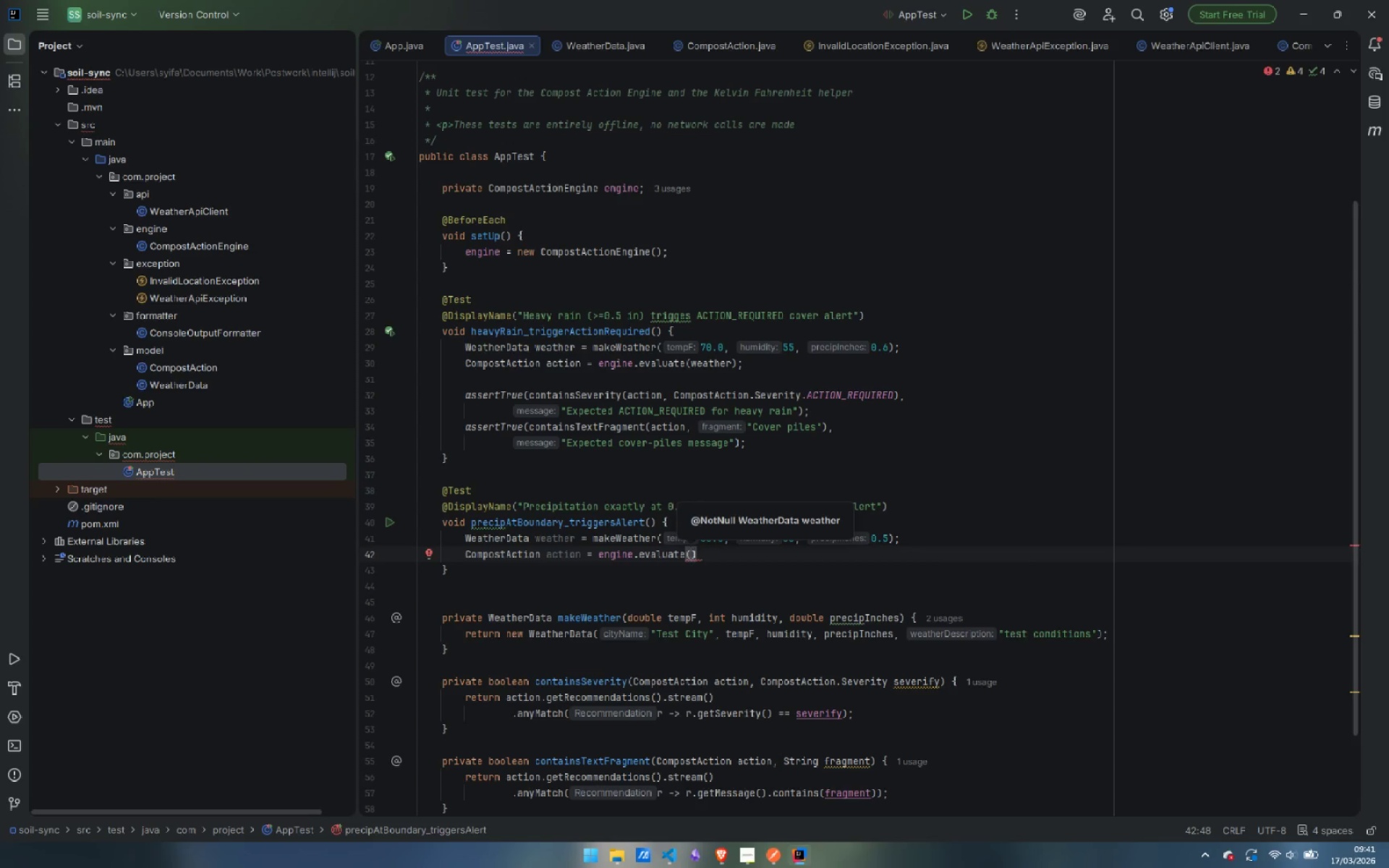 
type(we)
 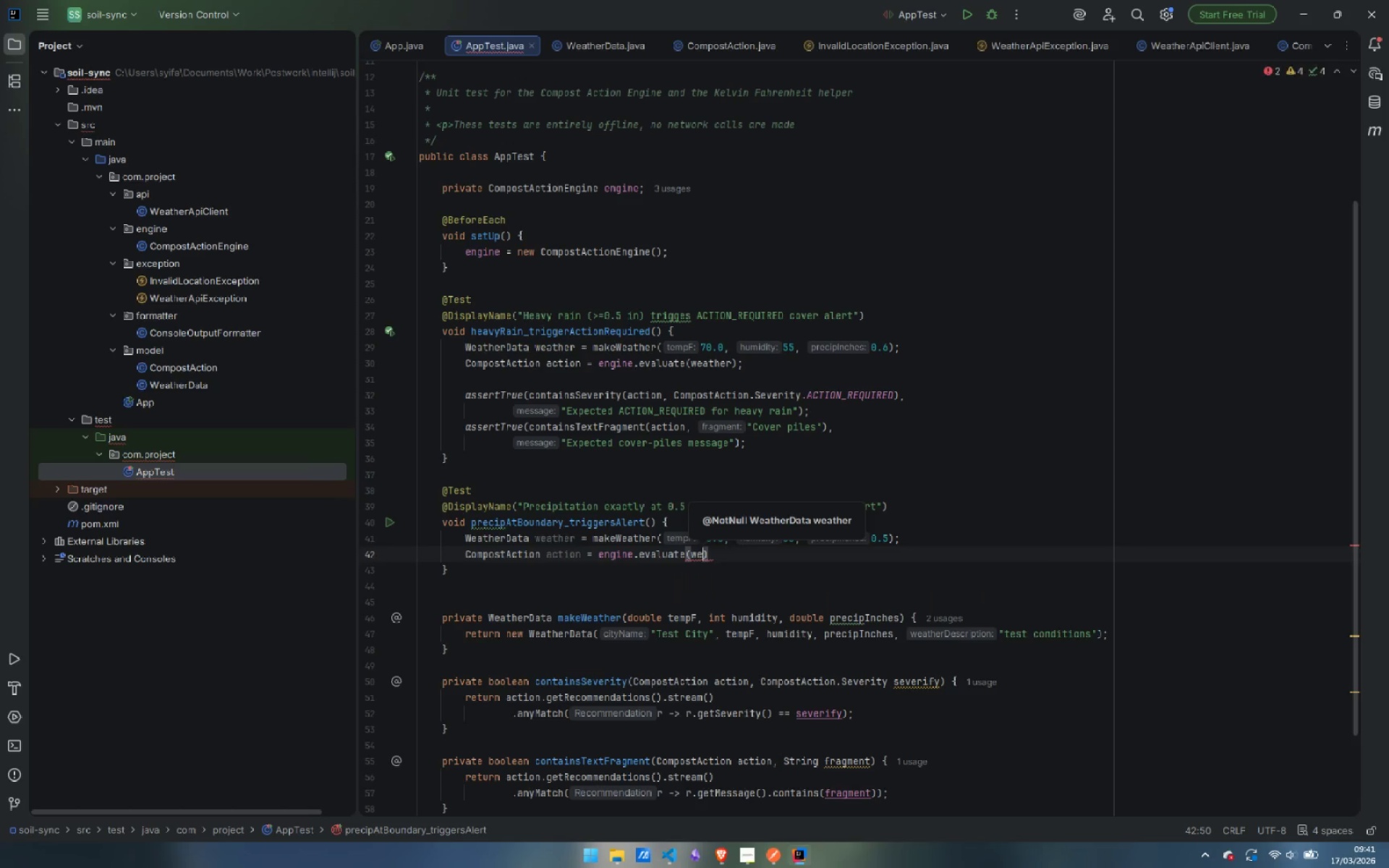 
key(Enter)
 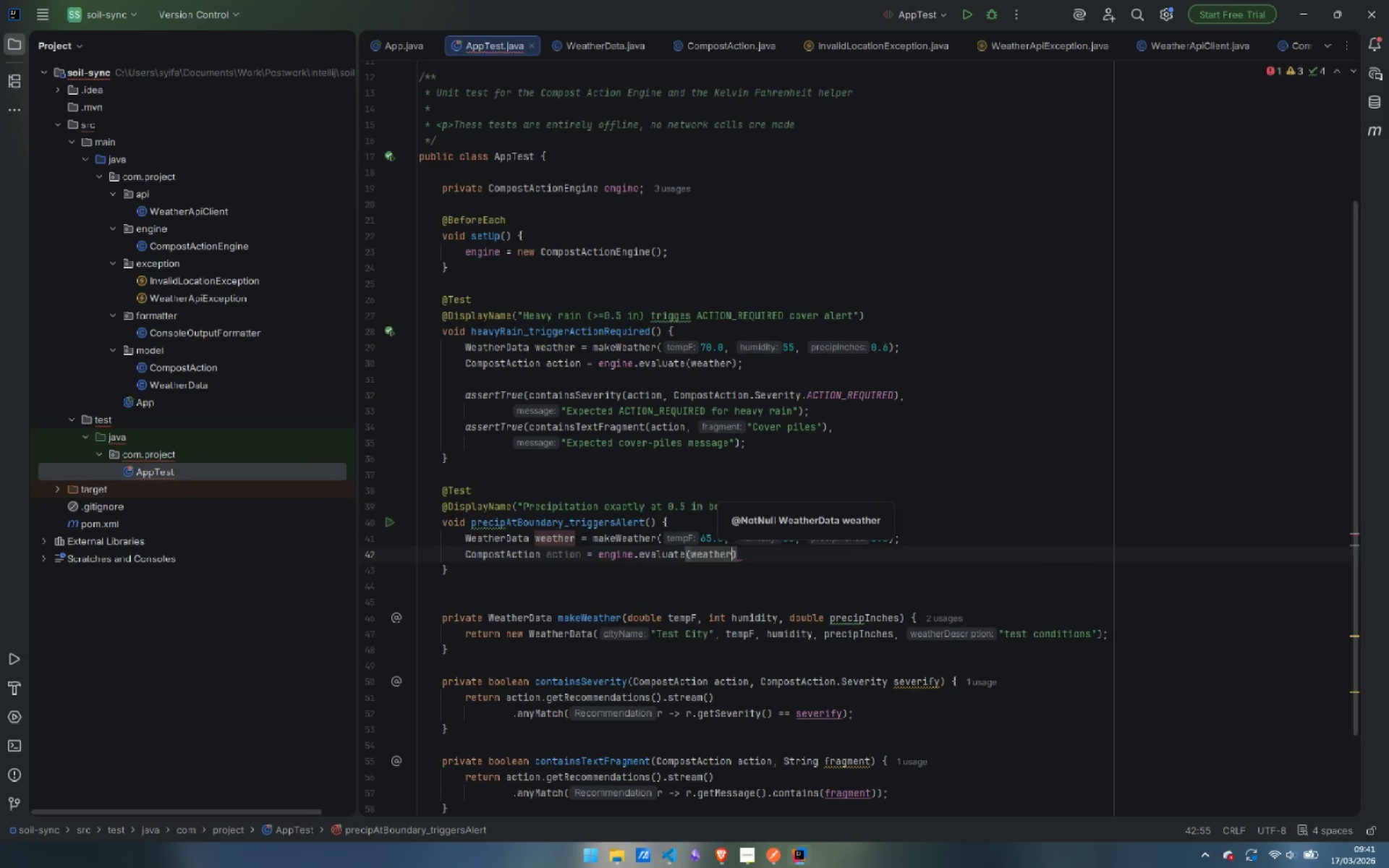 
key(ArrowRight)
 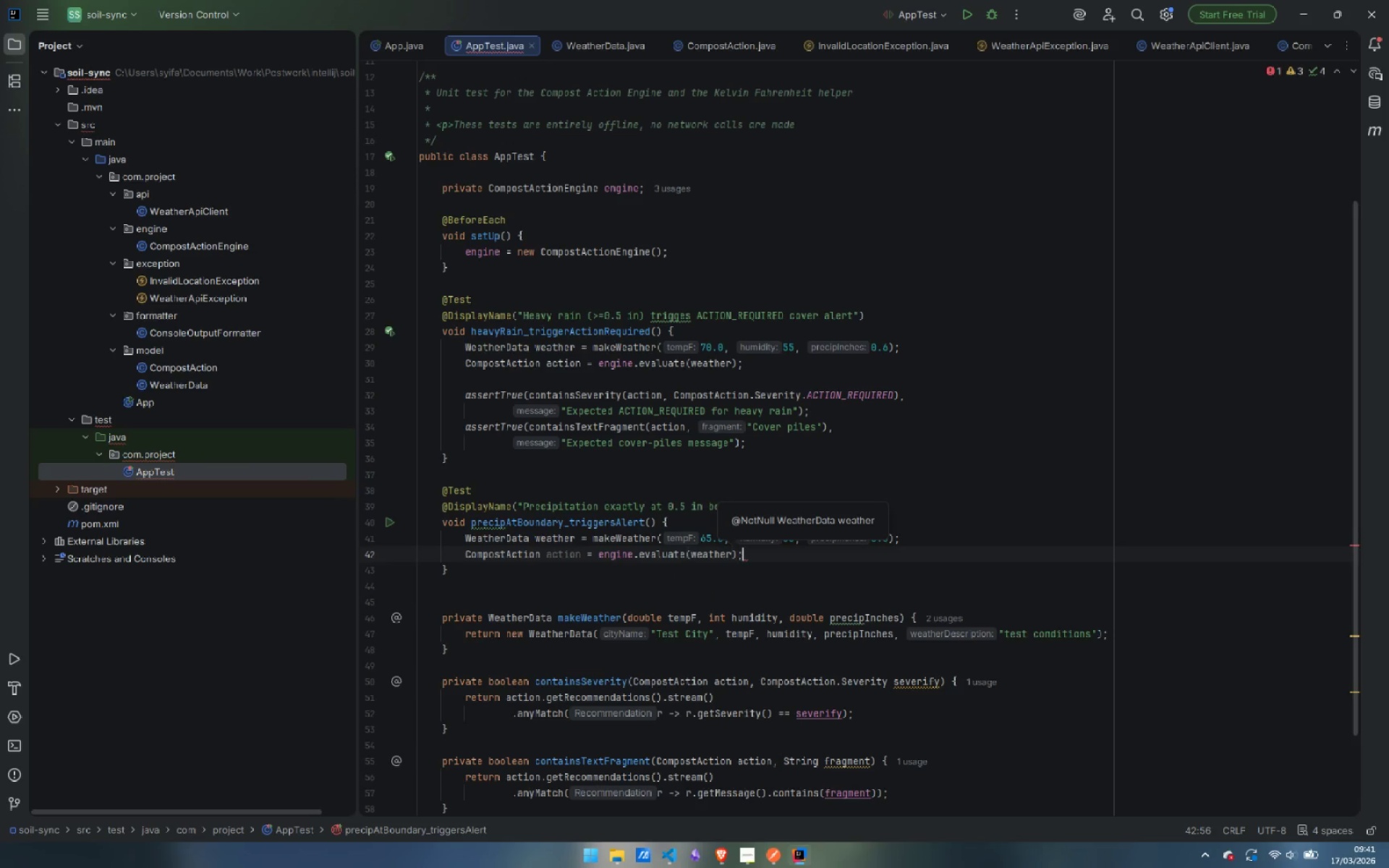 
key(Semicolon)
 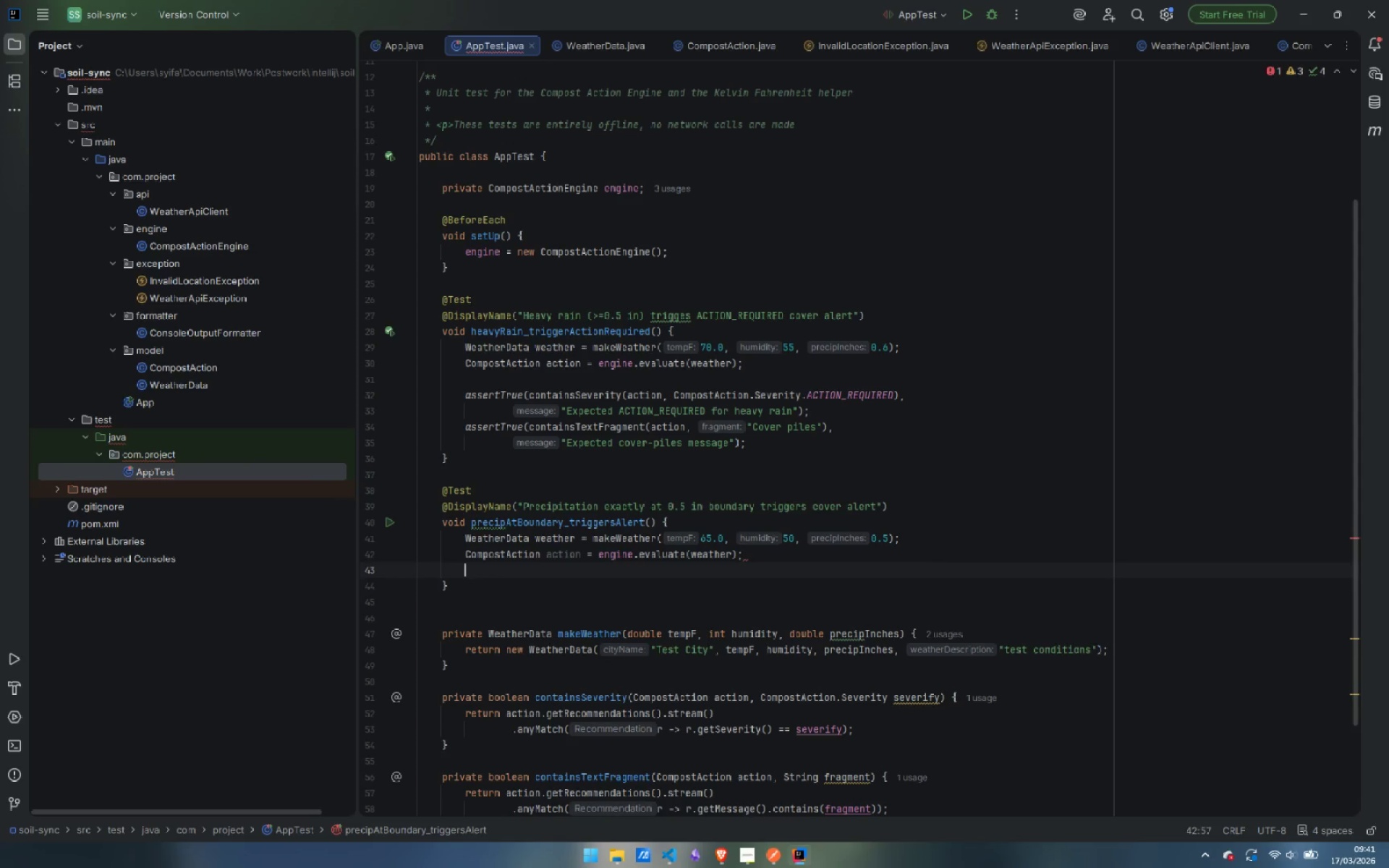 
key(Enter)
 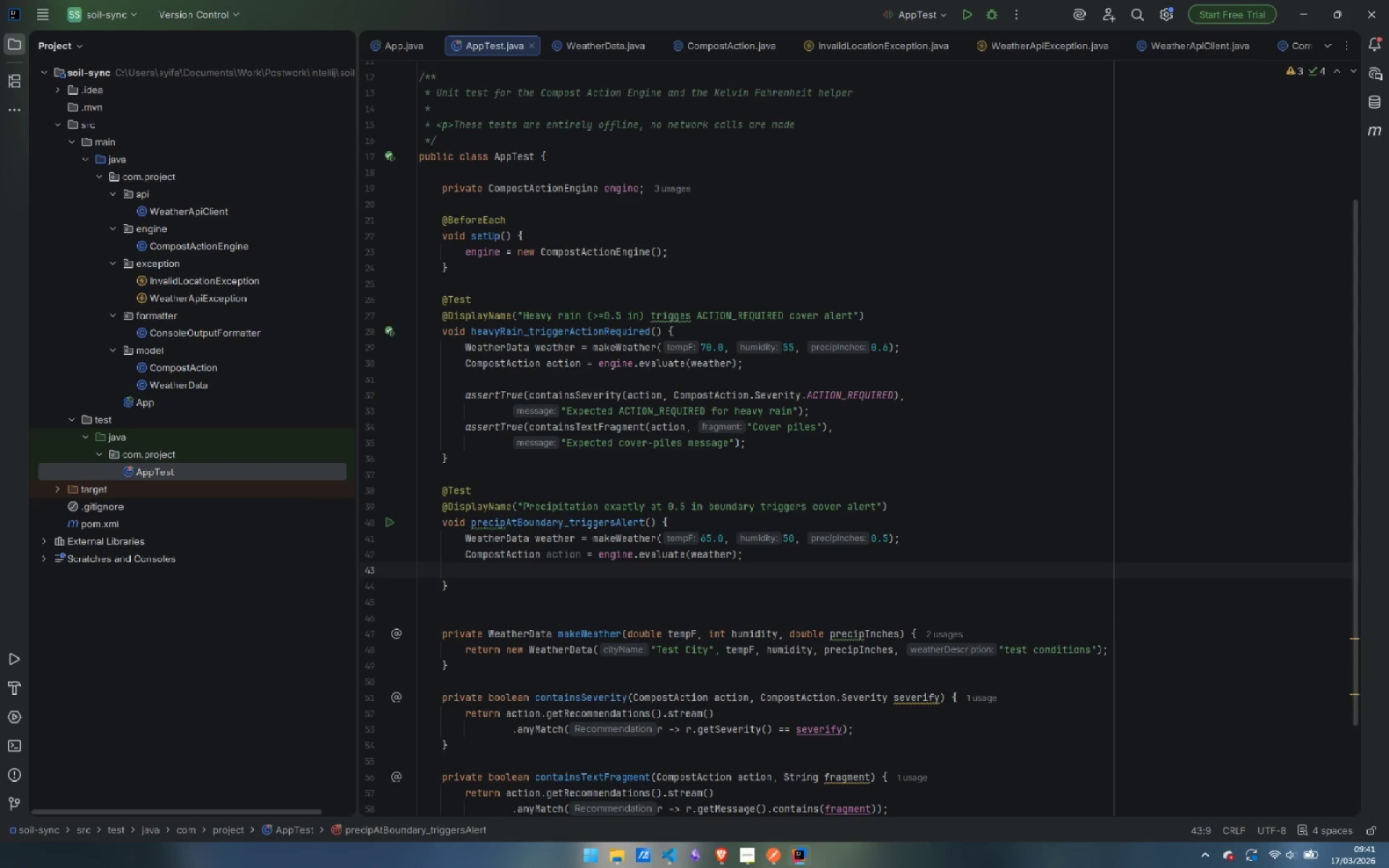 
key(Enter)
 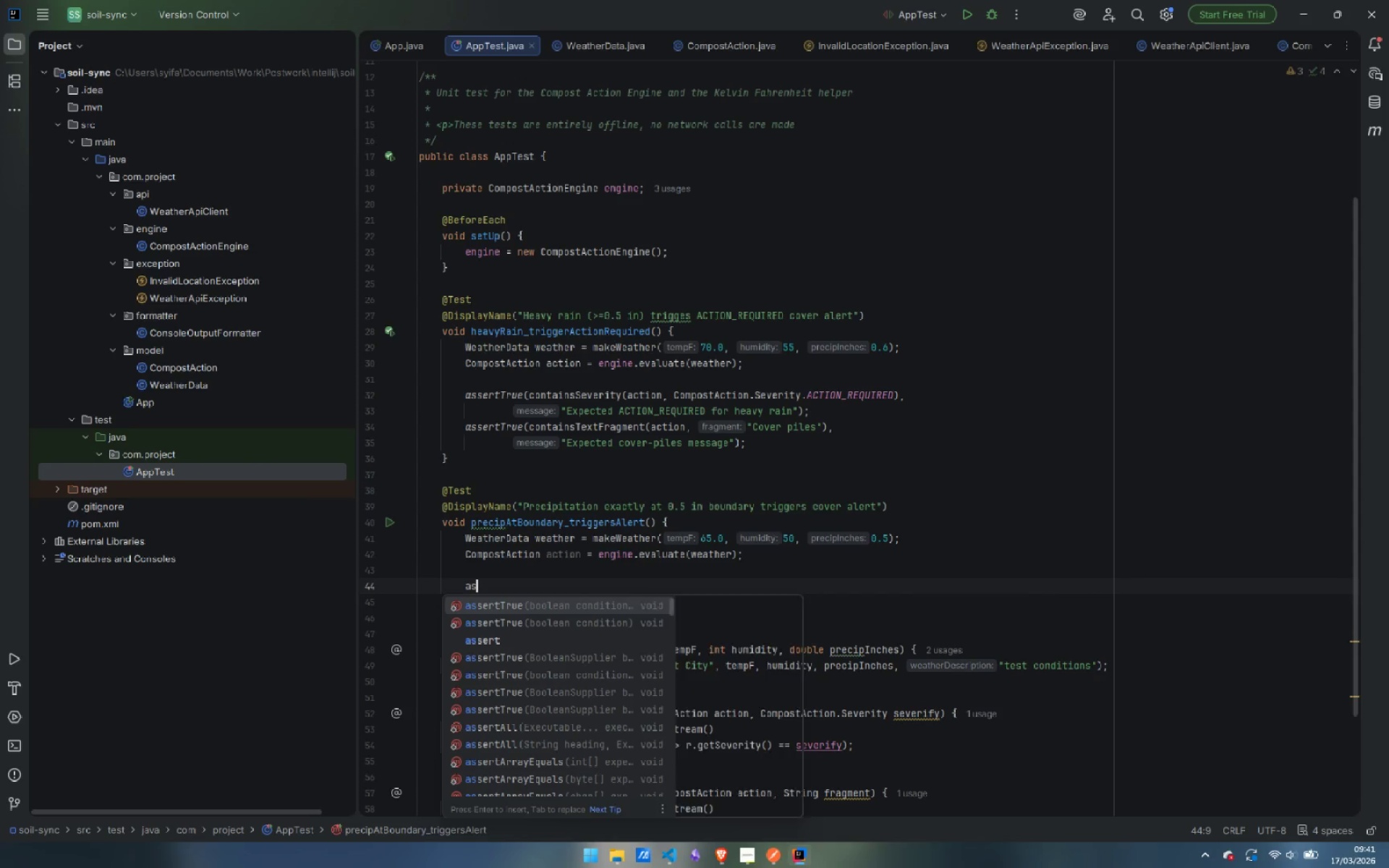 
type(as)
 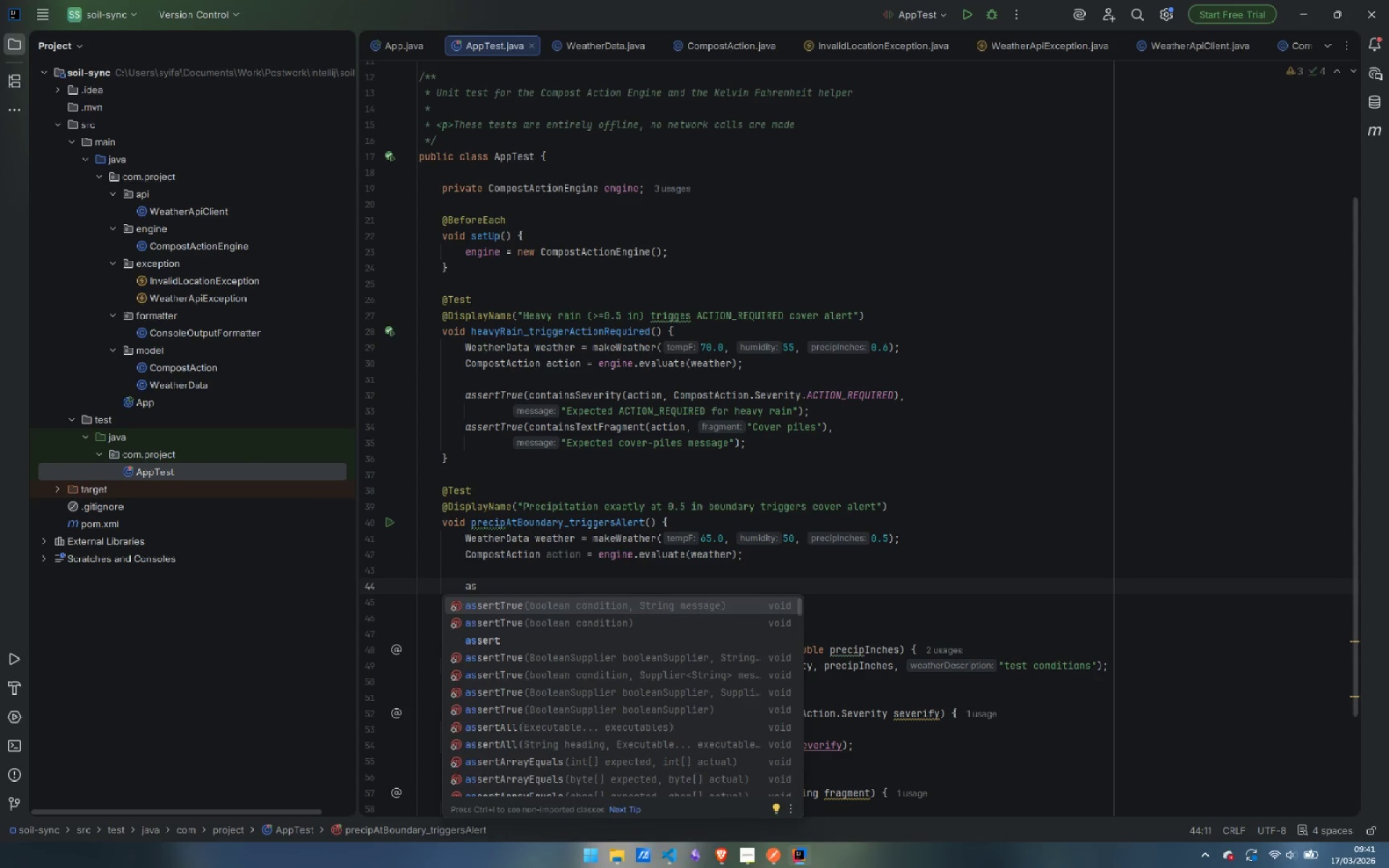 
key(Enter)
 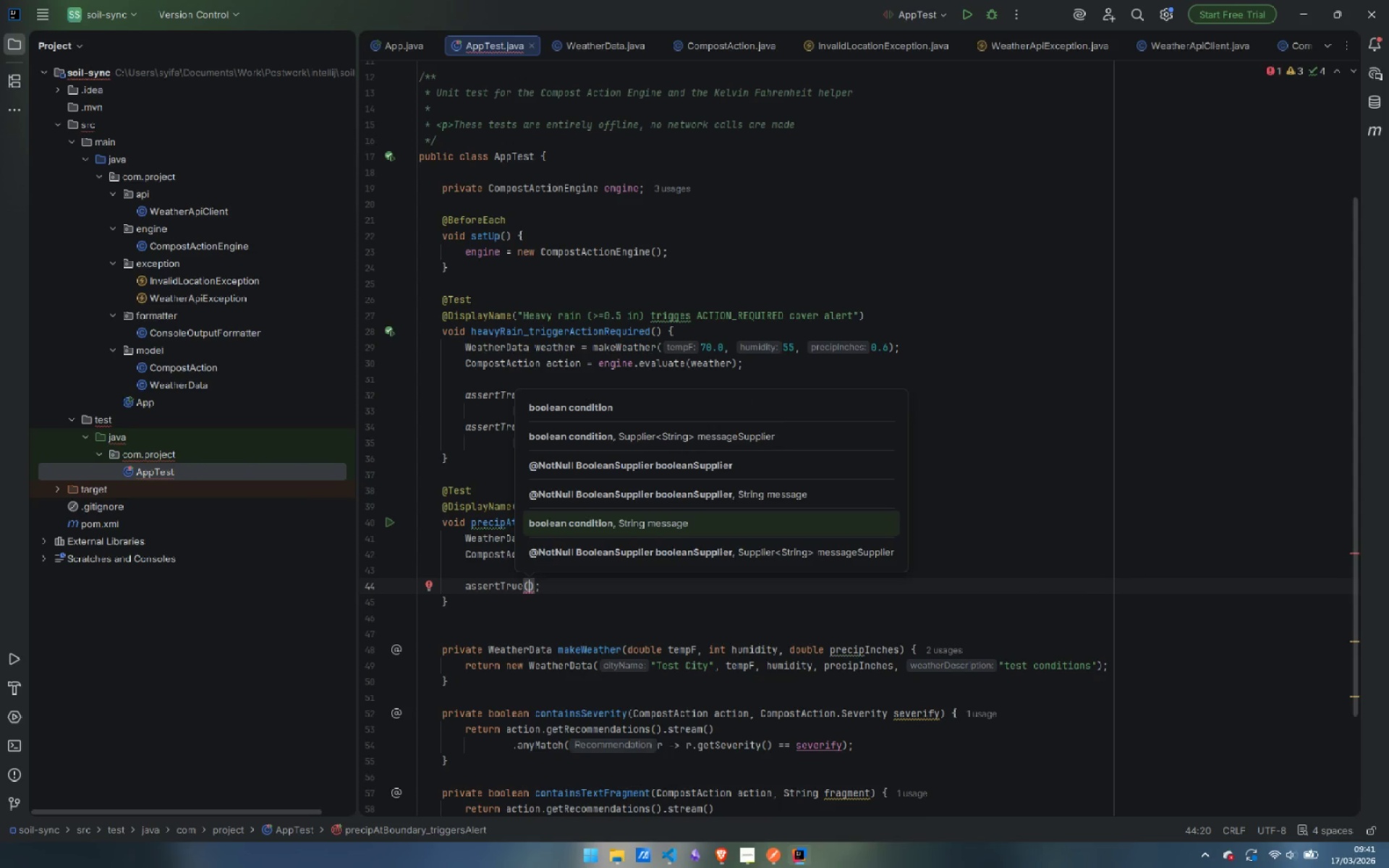 
type(con)
 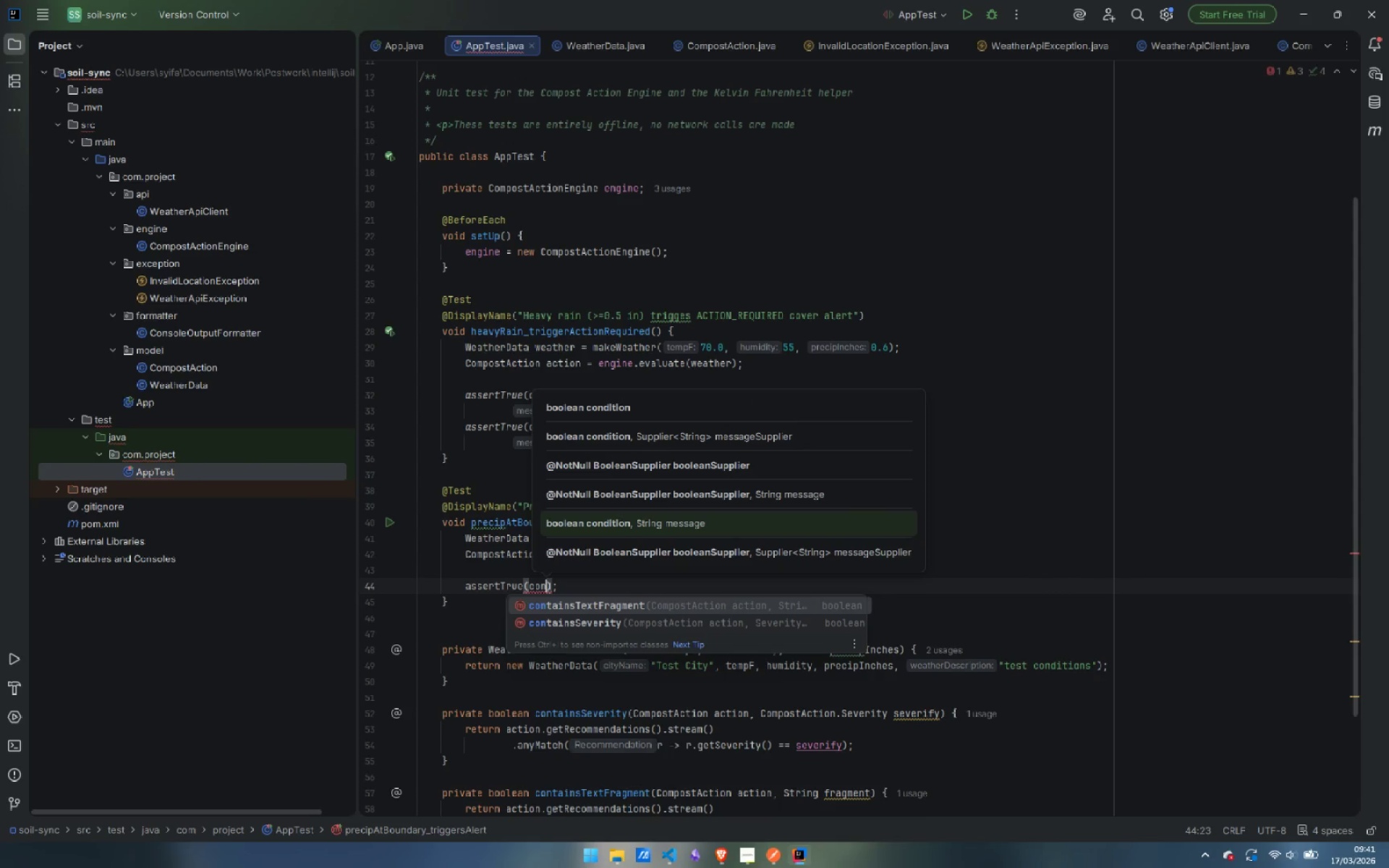 
key(ArrowDown)
 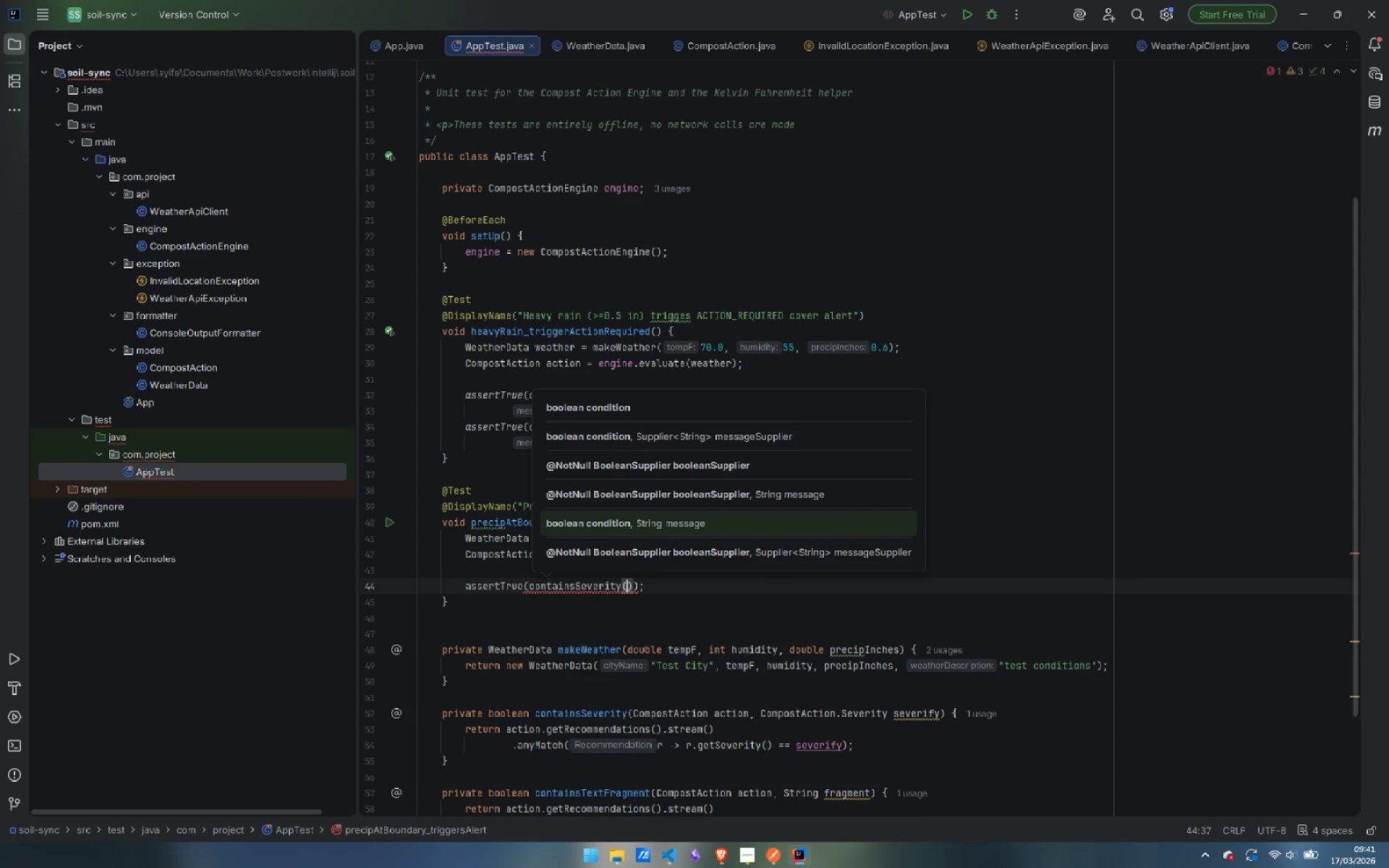 
key(Enter)
 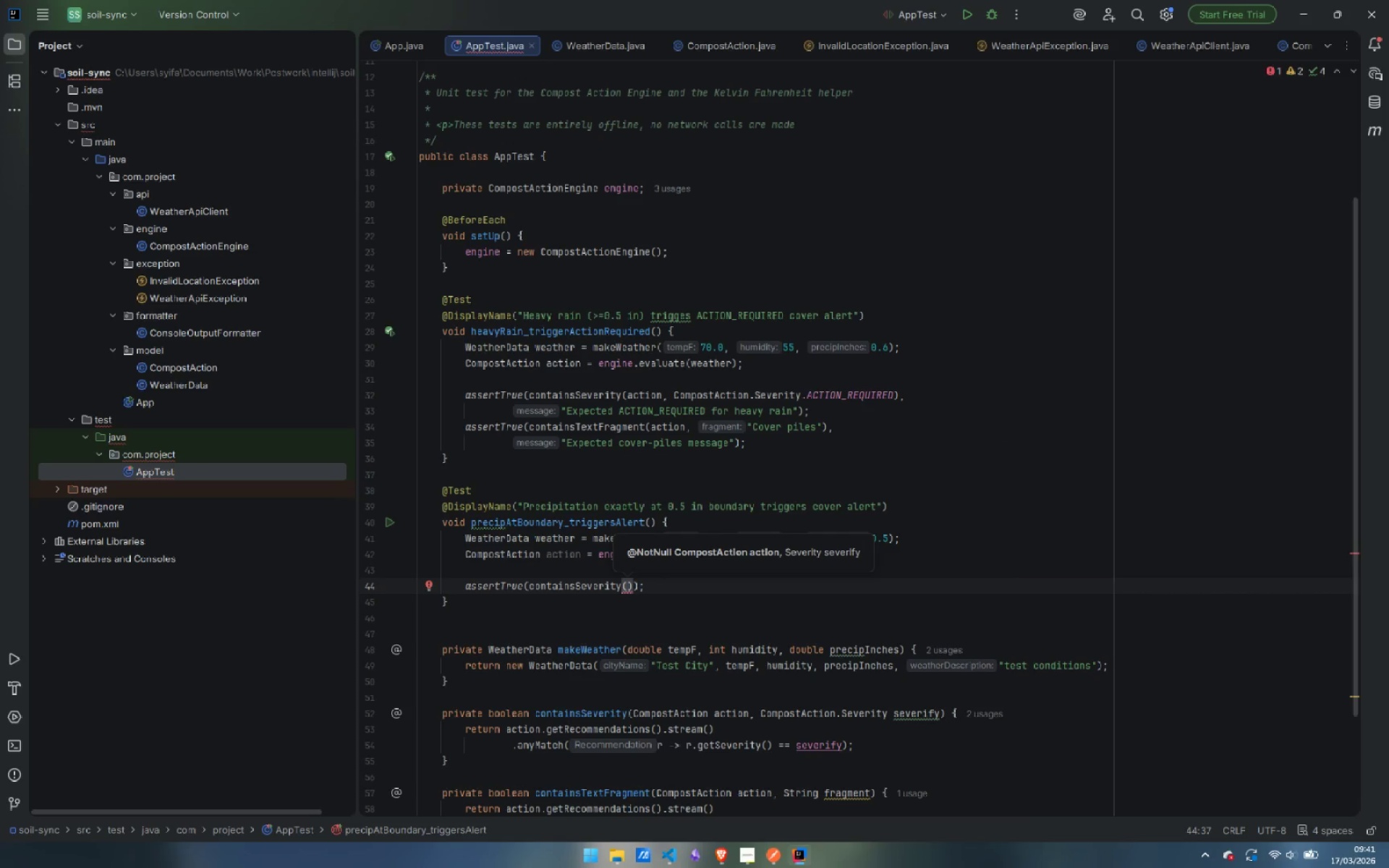 
type(action, Sev)
 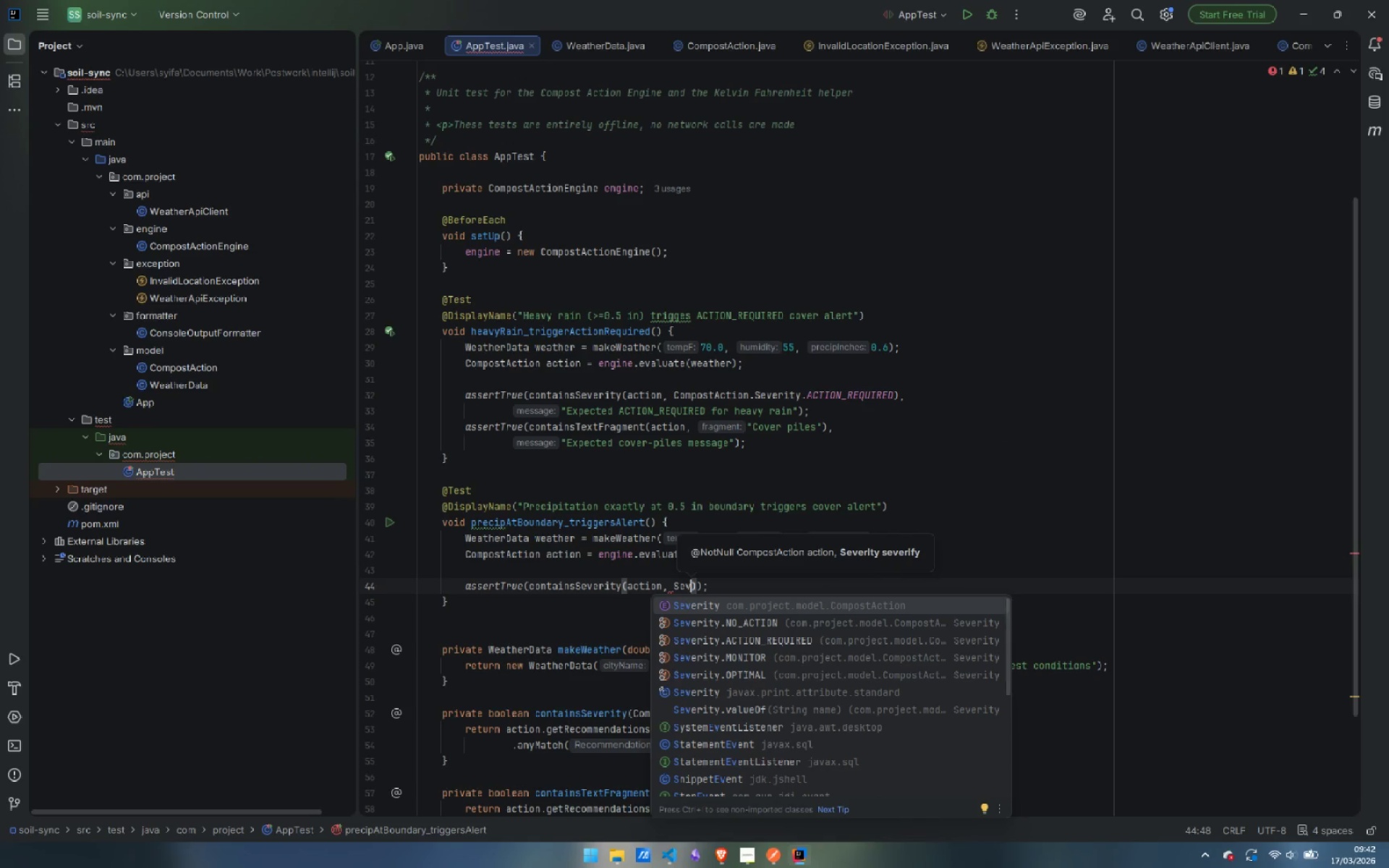 
key(Enter)
 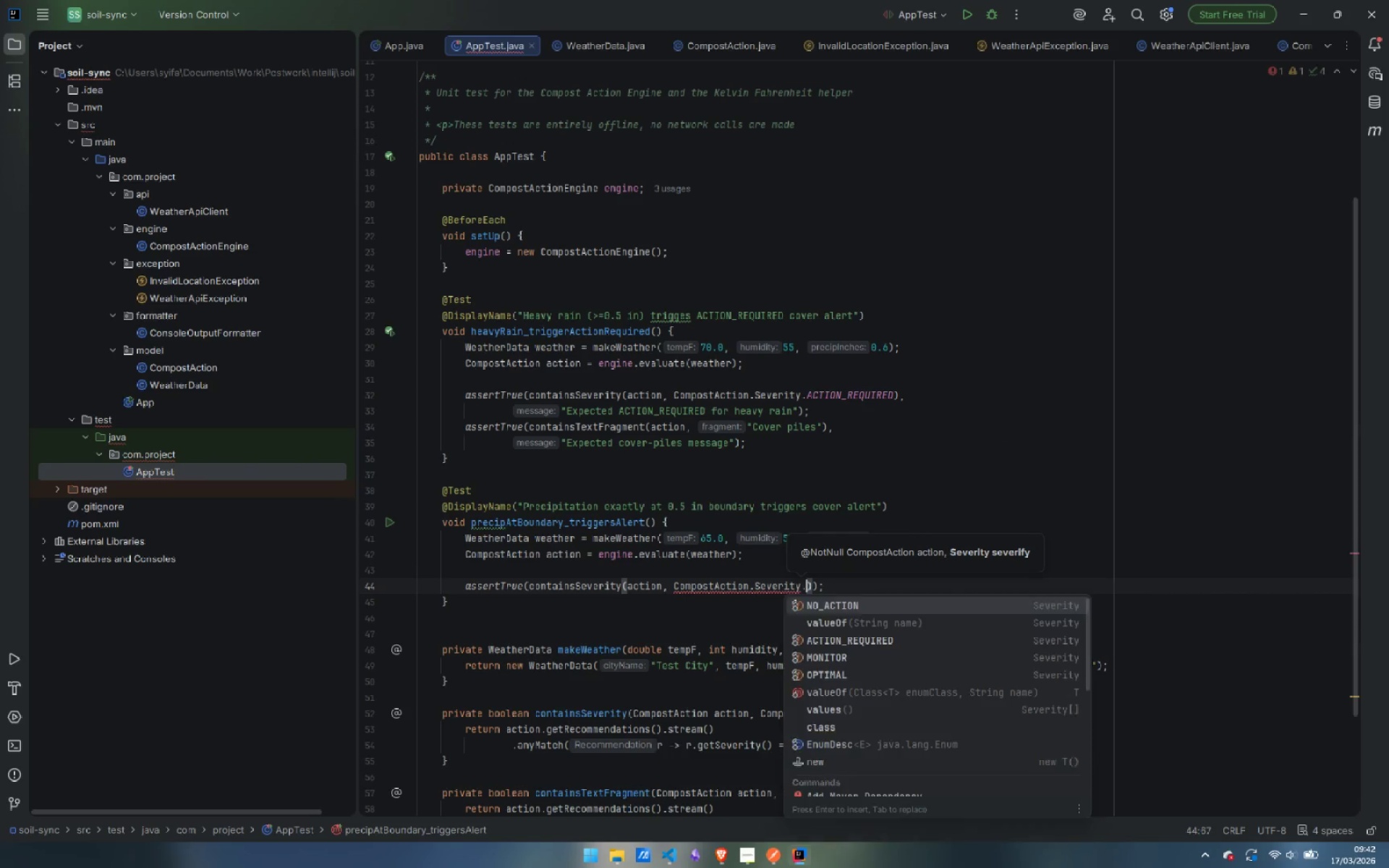 
key(Period)
 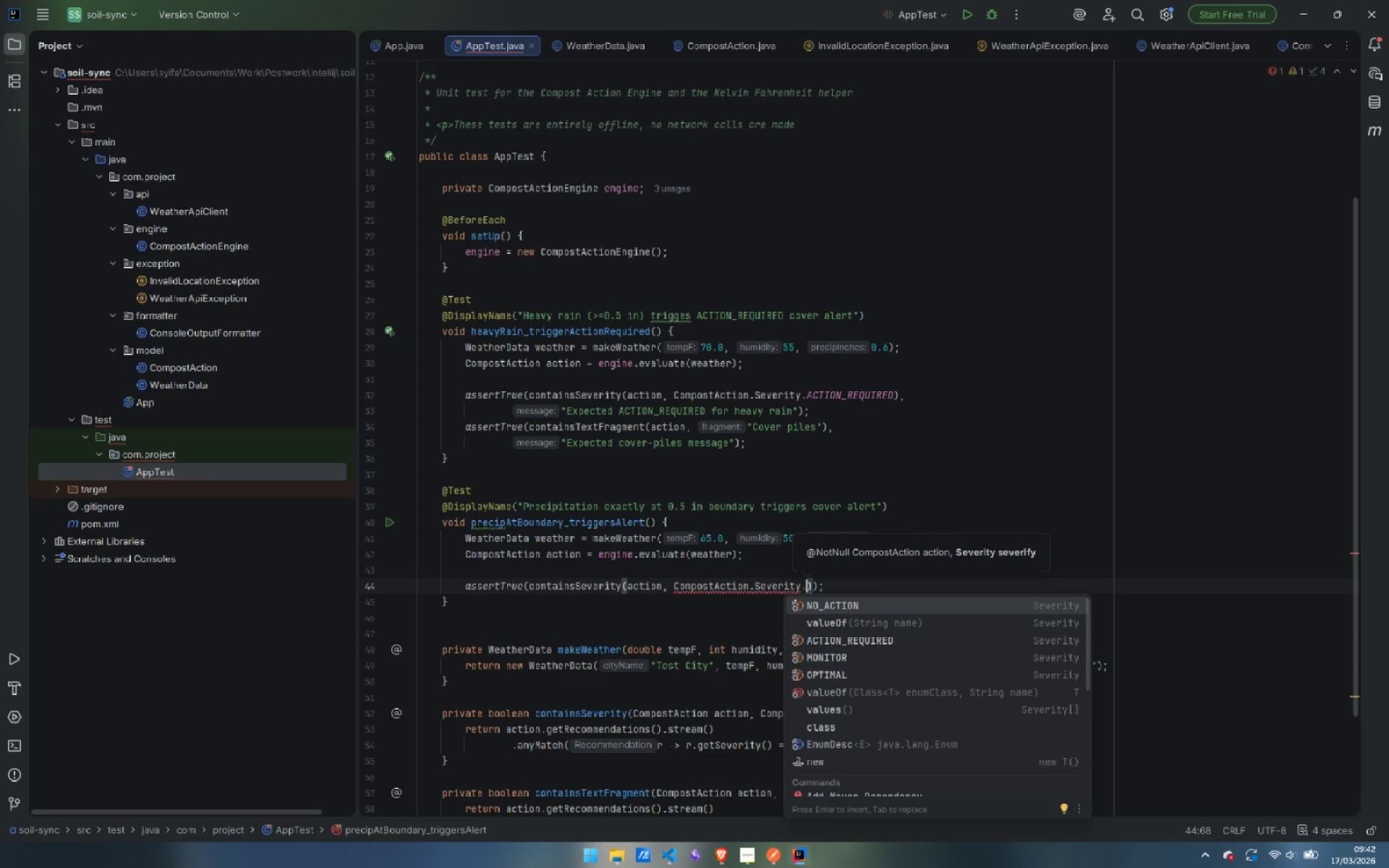 
key(Shift+ShiftLeft)
 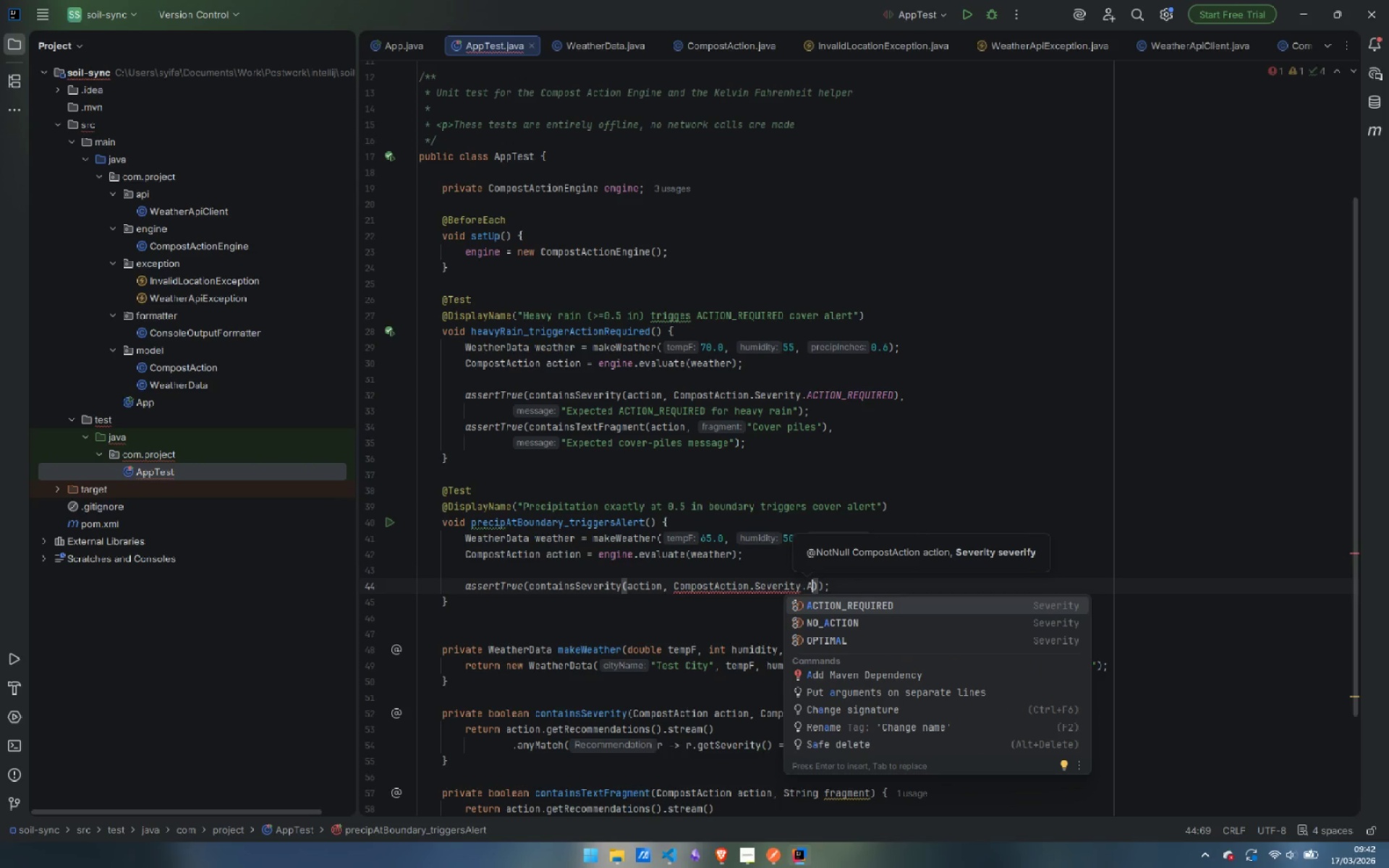 
key(Shift+A)
 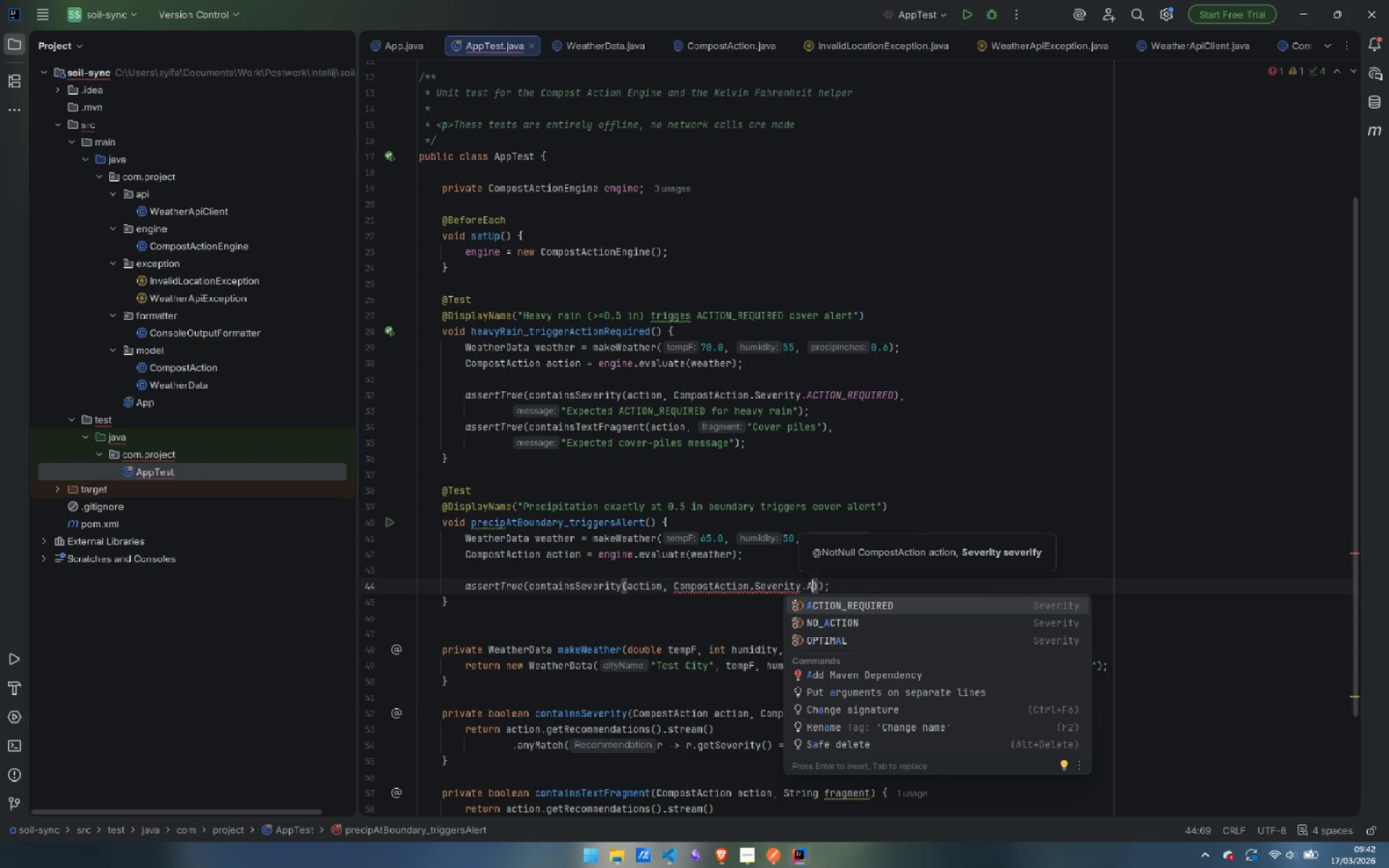 
key(Enter)
 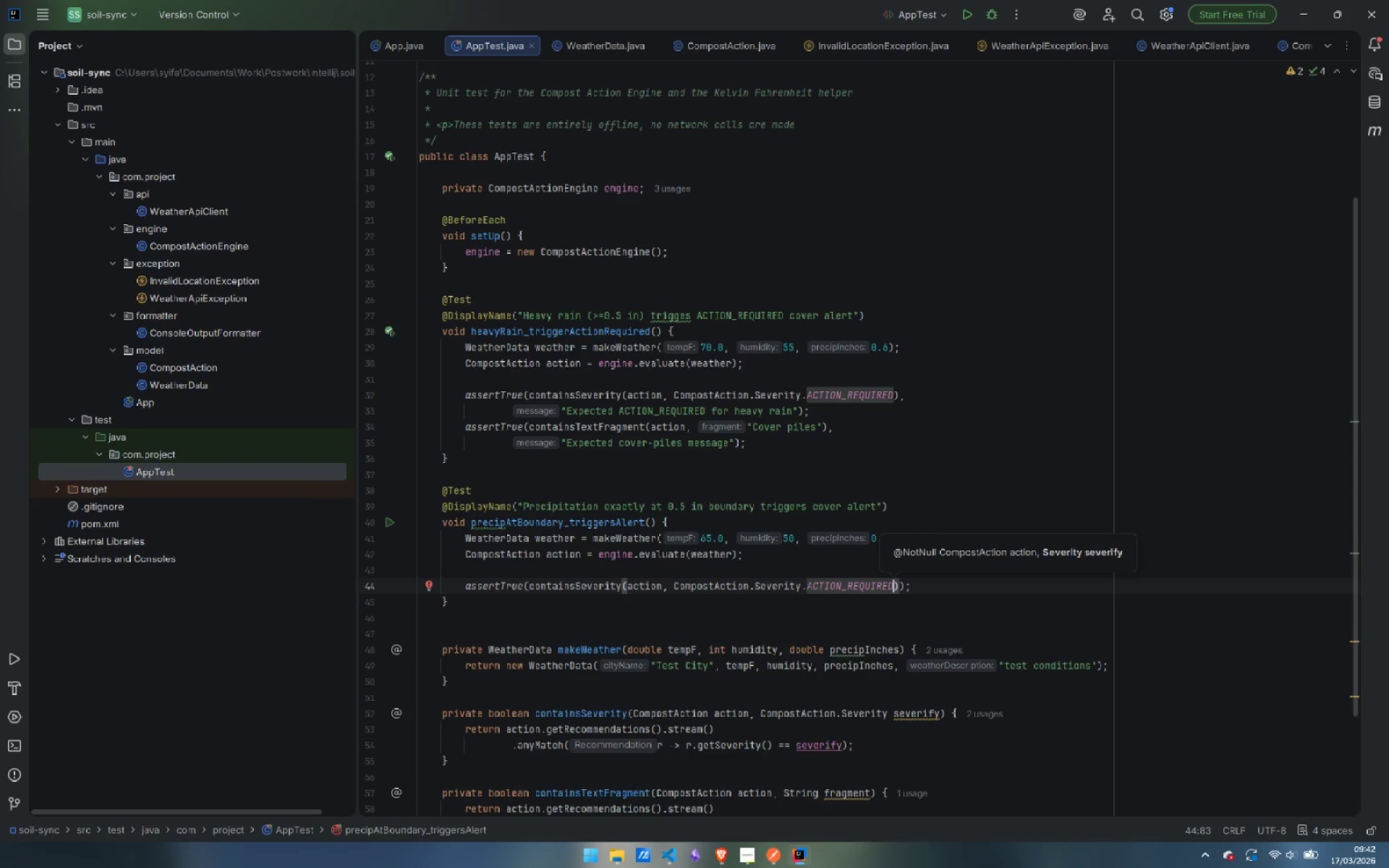 
key(ArrowDown)
 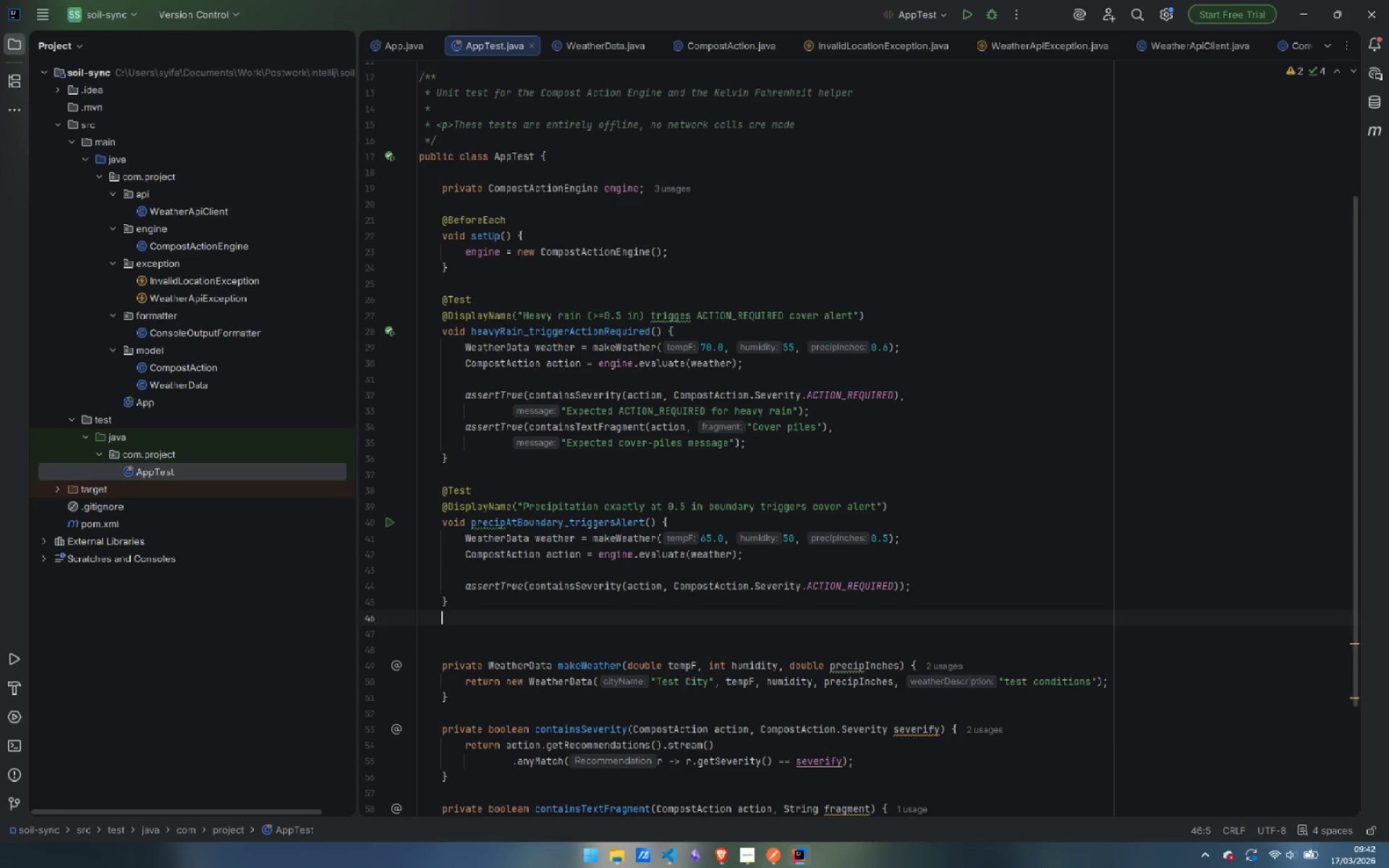 
key(Enter)
 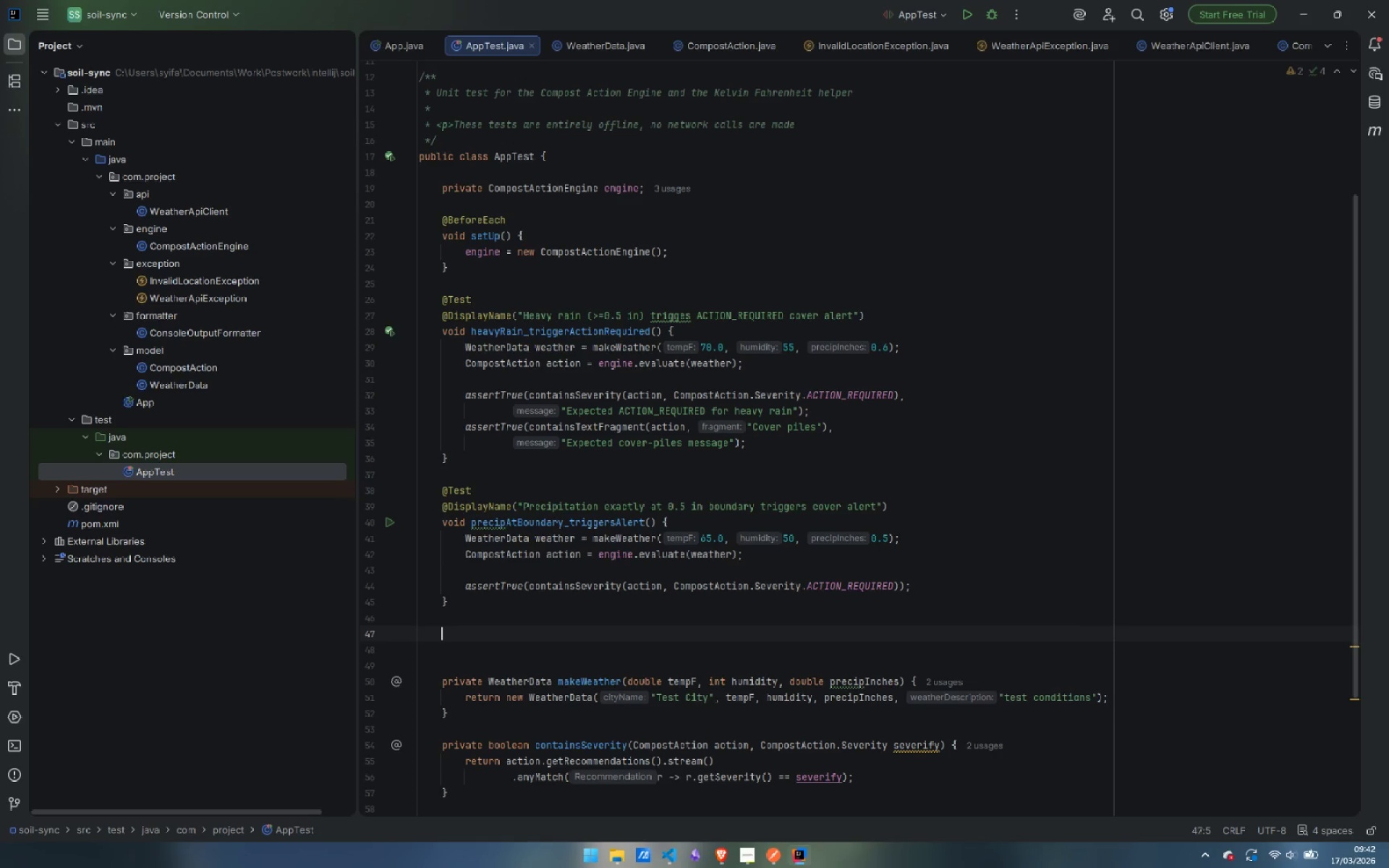 
key(Enter)
 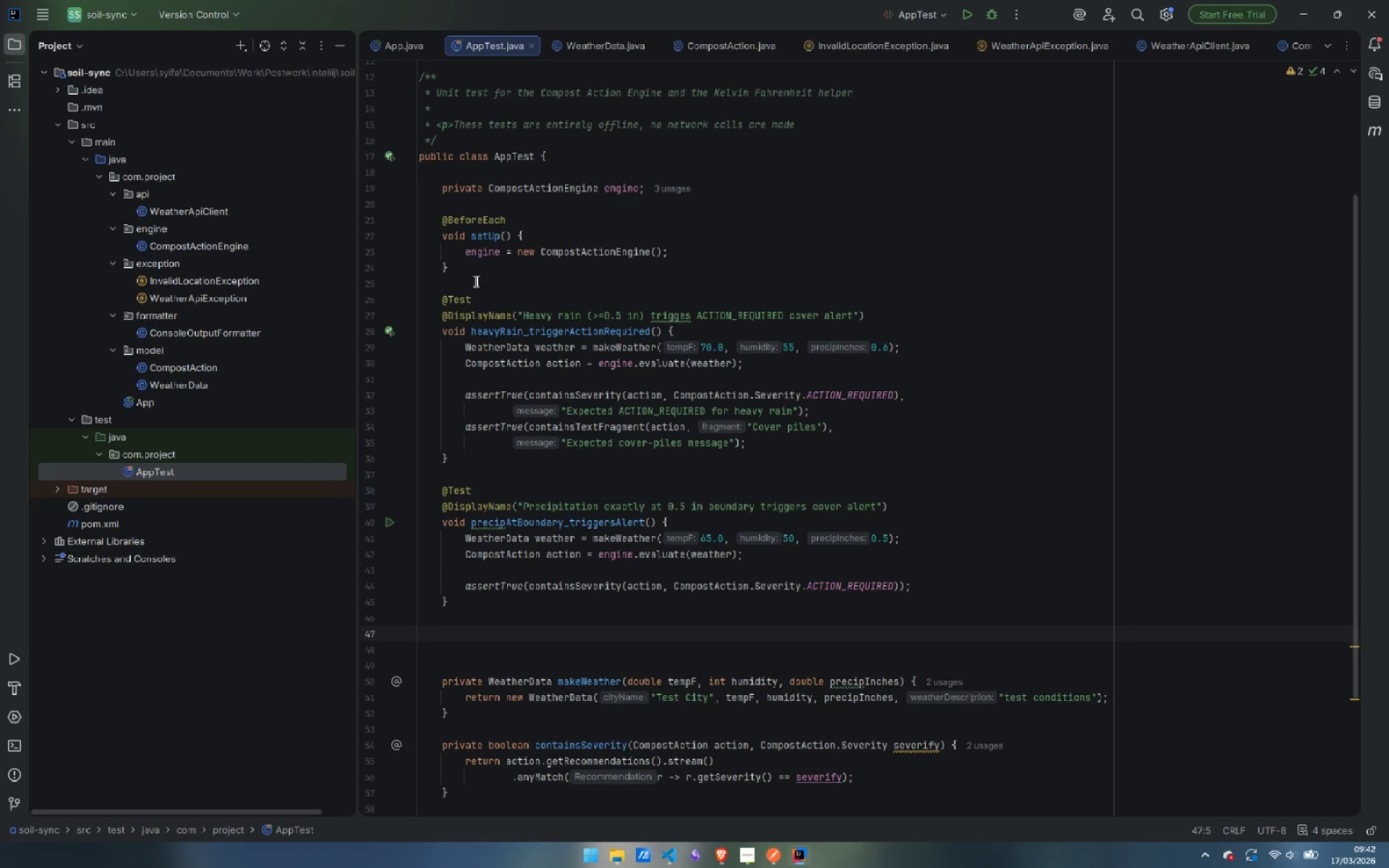 
scroll: coordinate [440, 311], scroll_direction: up, amount: 5.0
 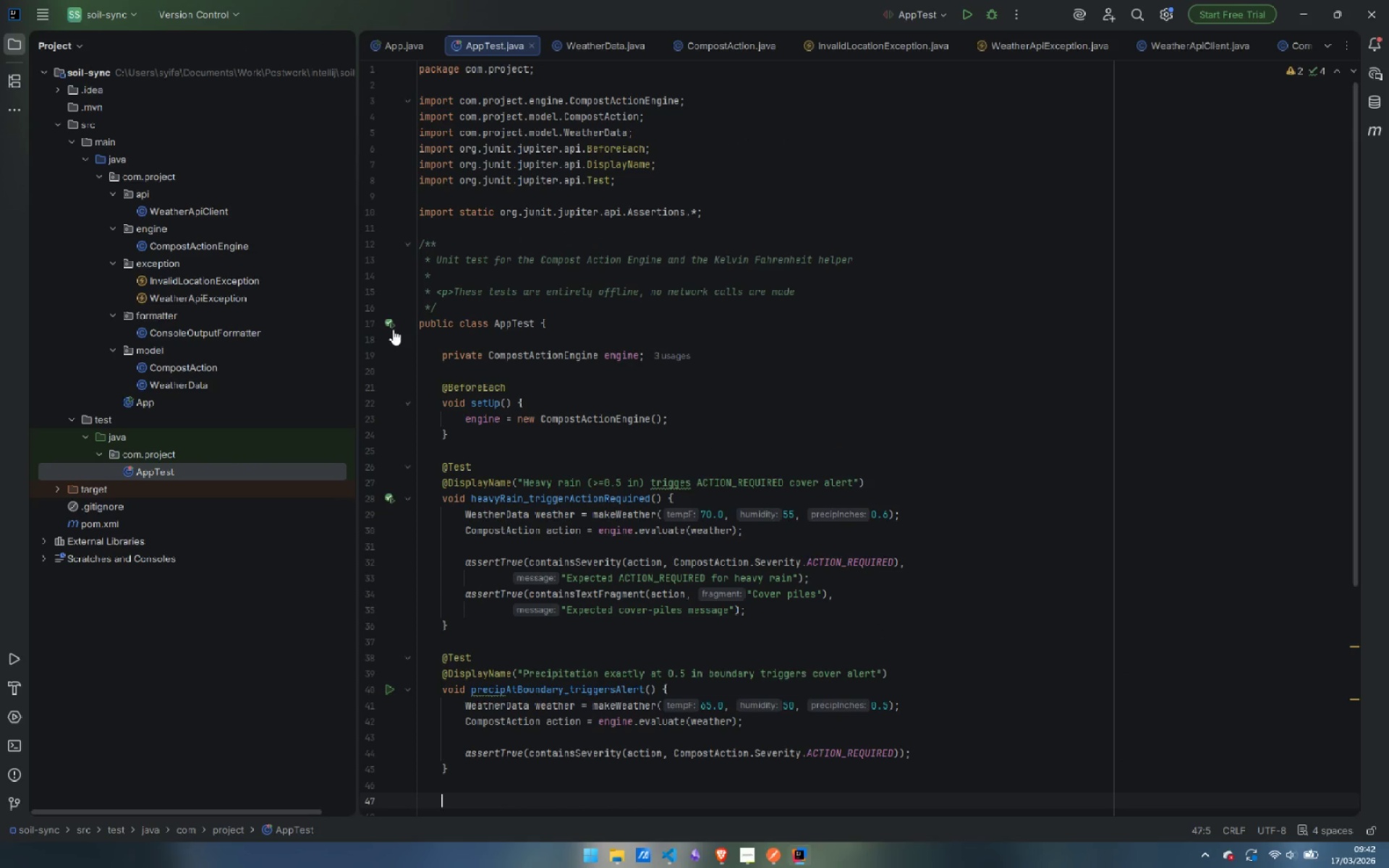 
left_click([394, 328])
 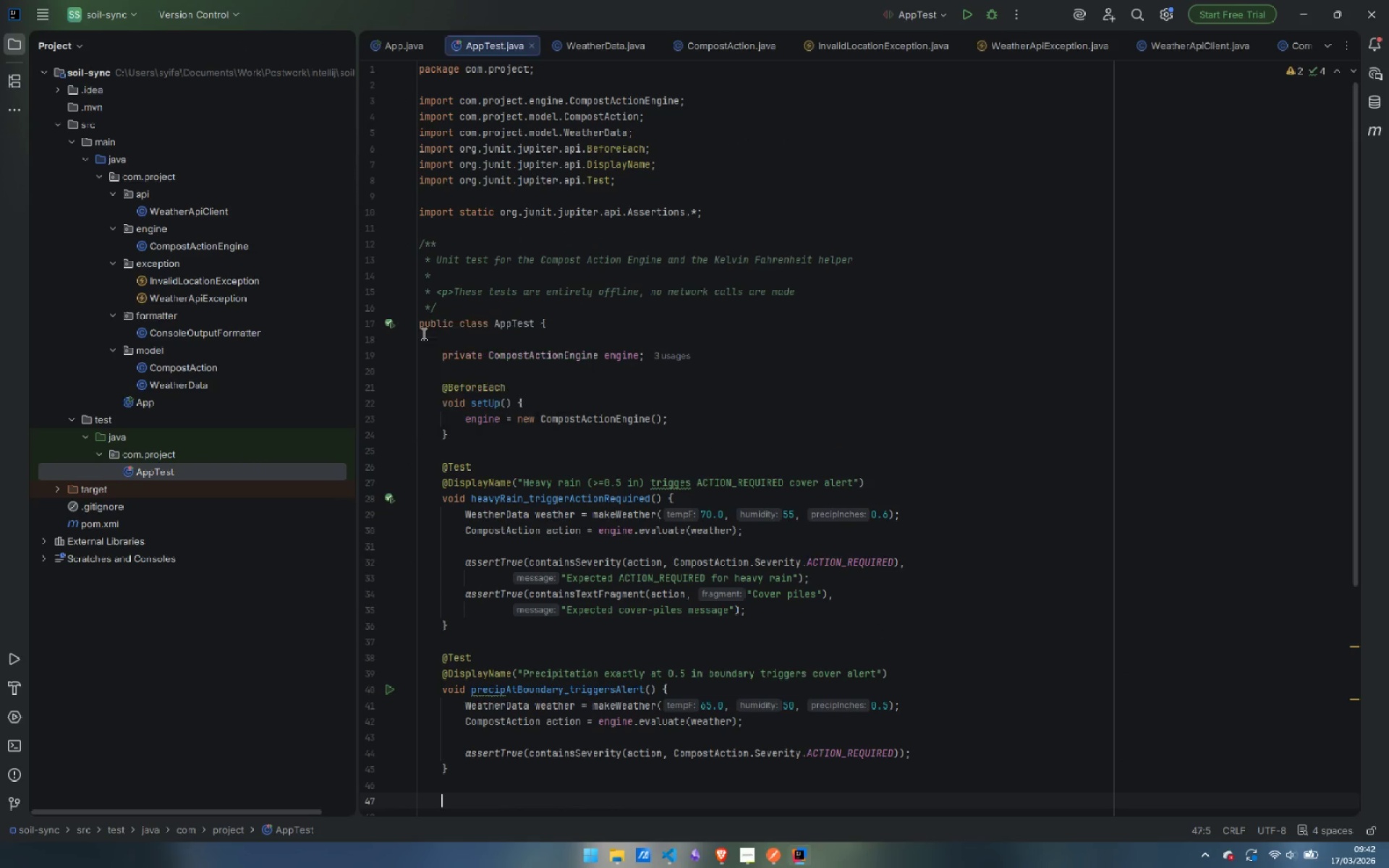 
left_click([422, 333])
 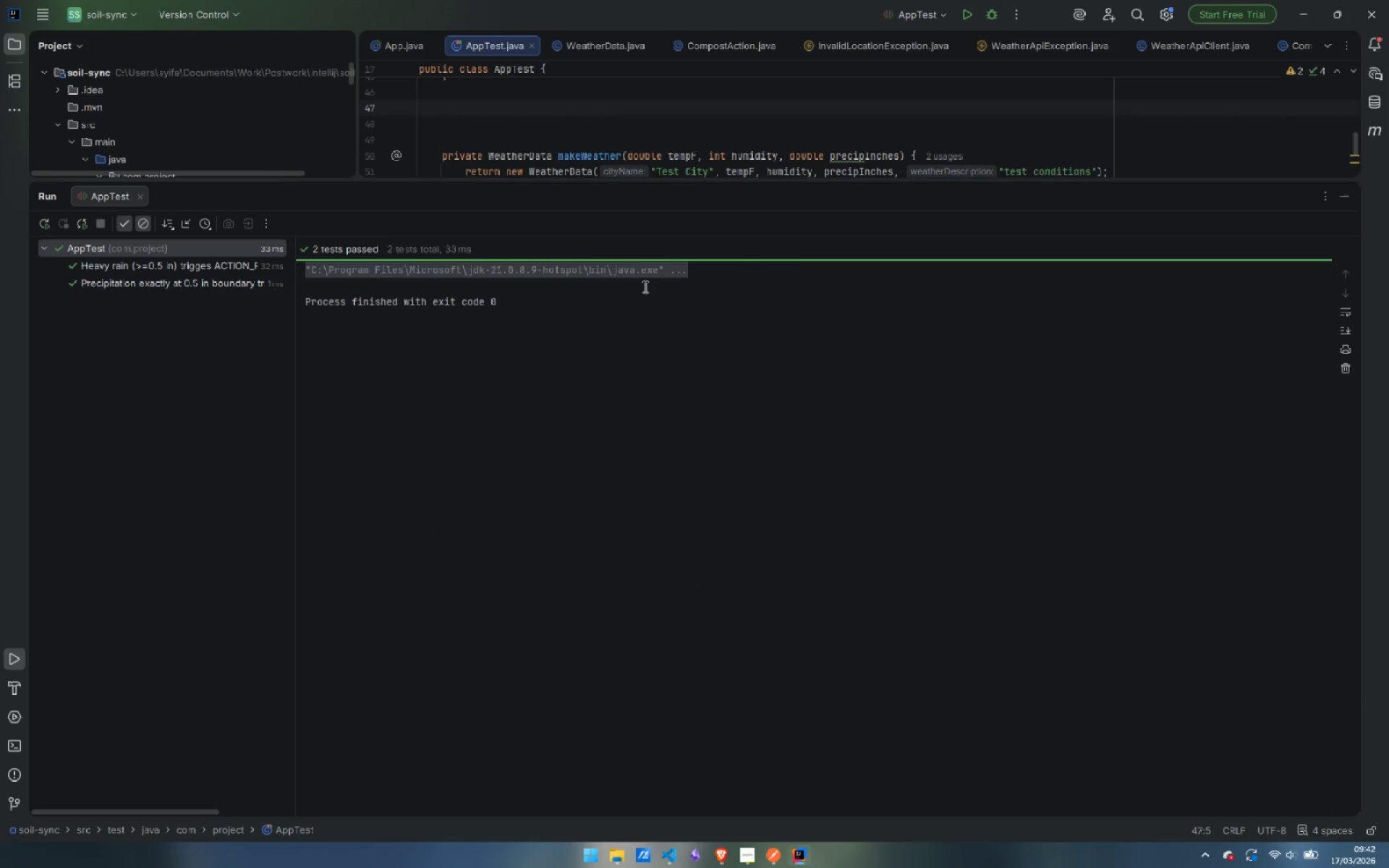 
left_click([1341, 194])
 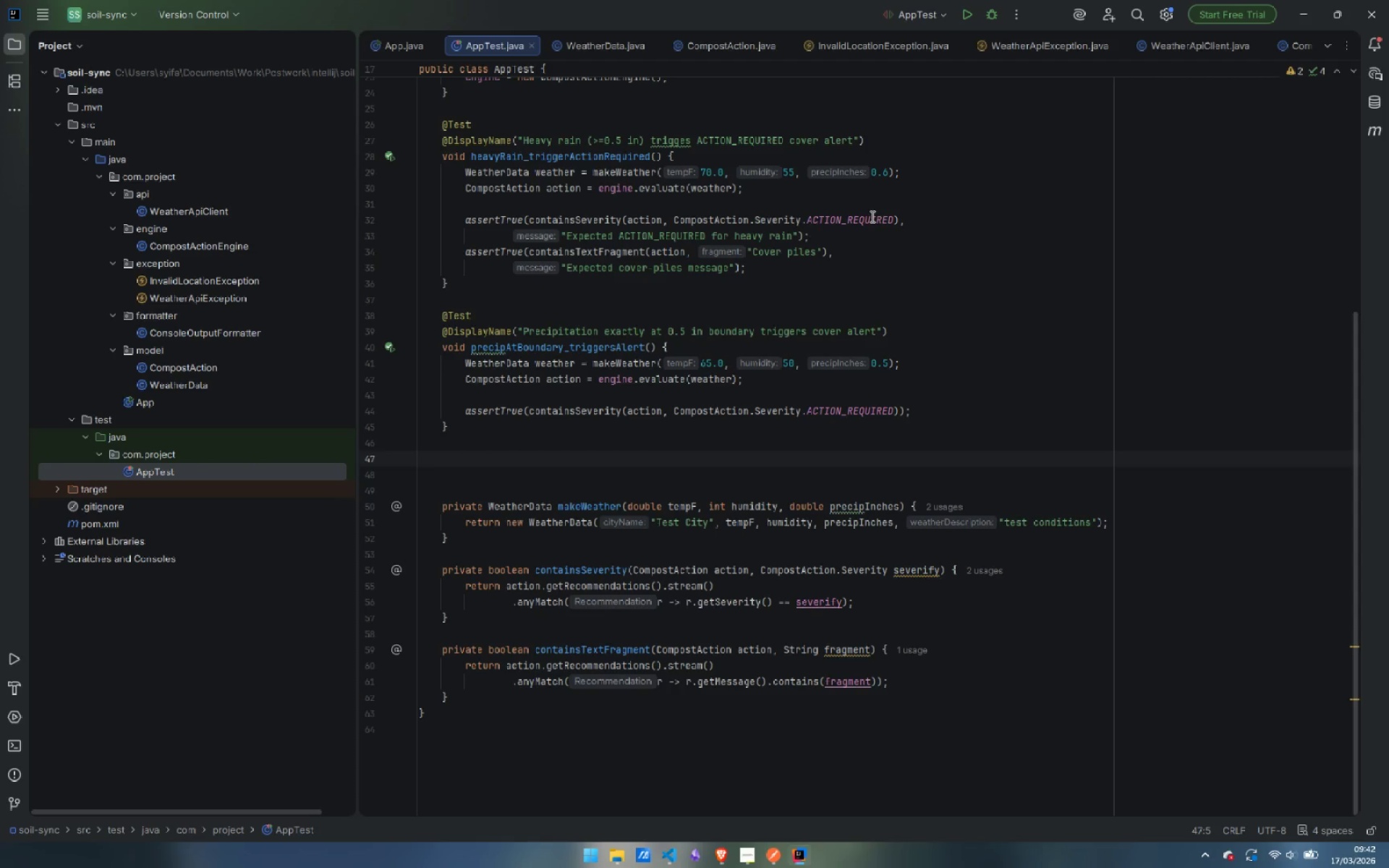 
wait(5.05)
 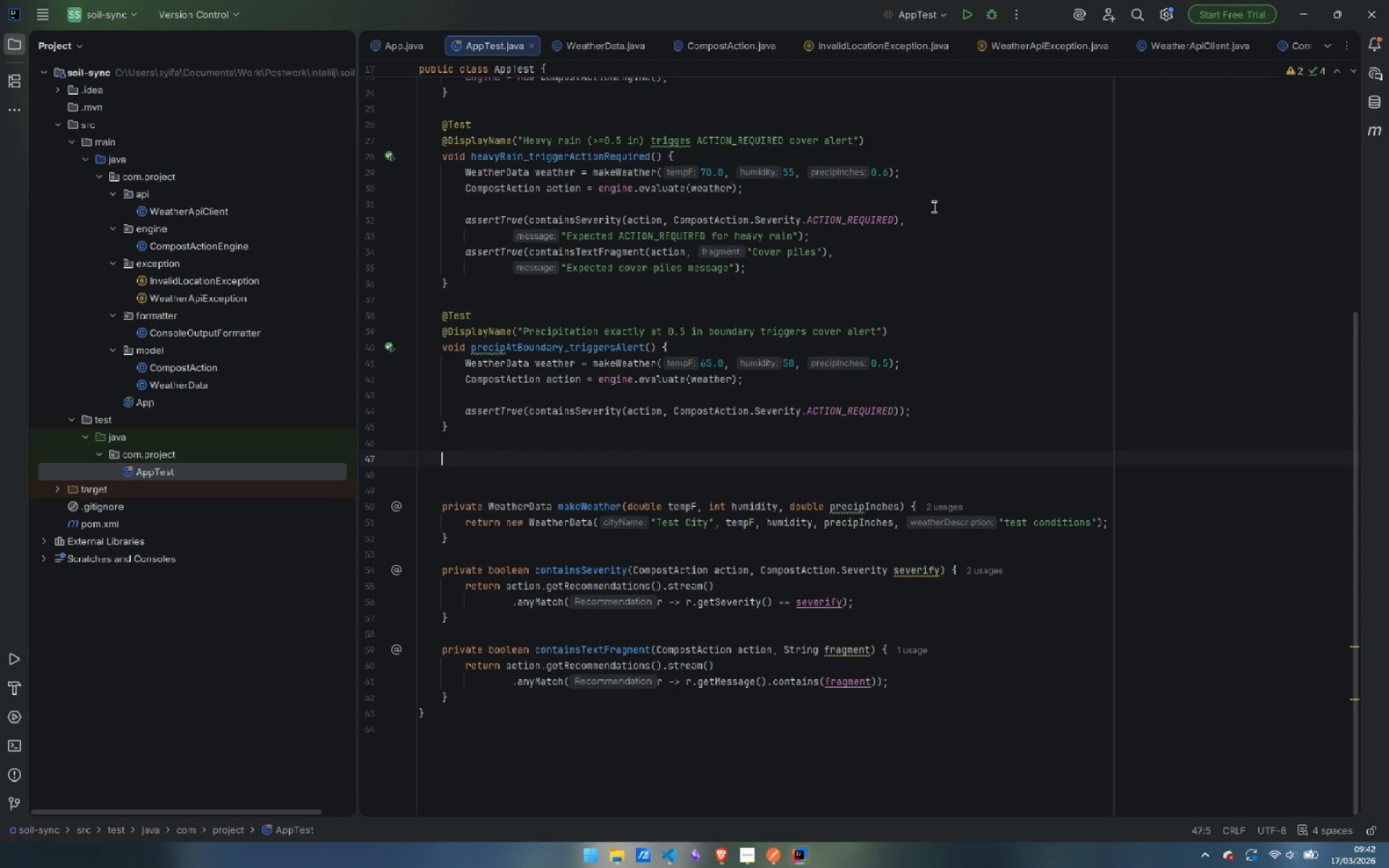 
left_click([941, 19])
 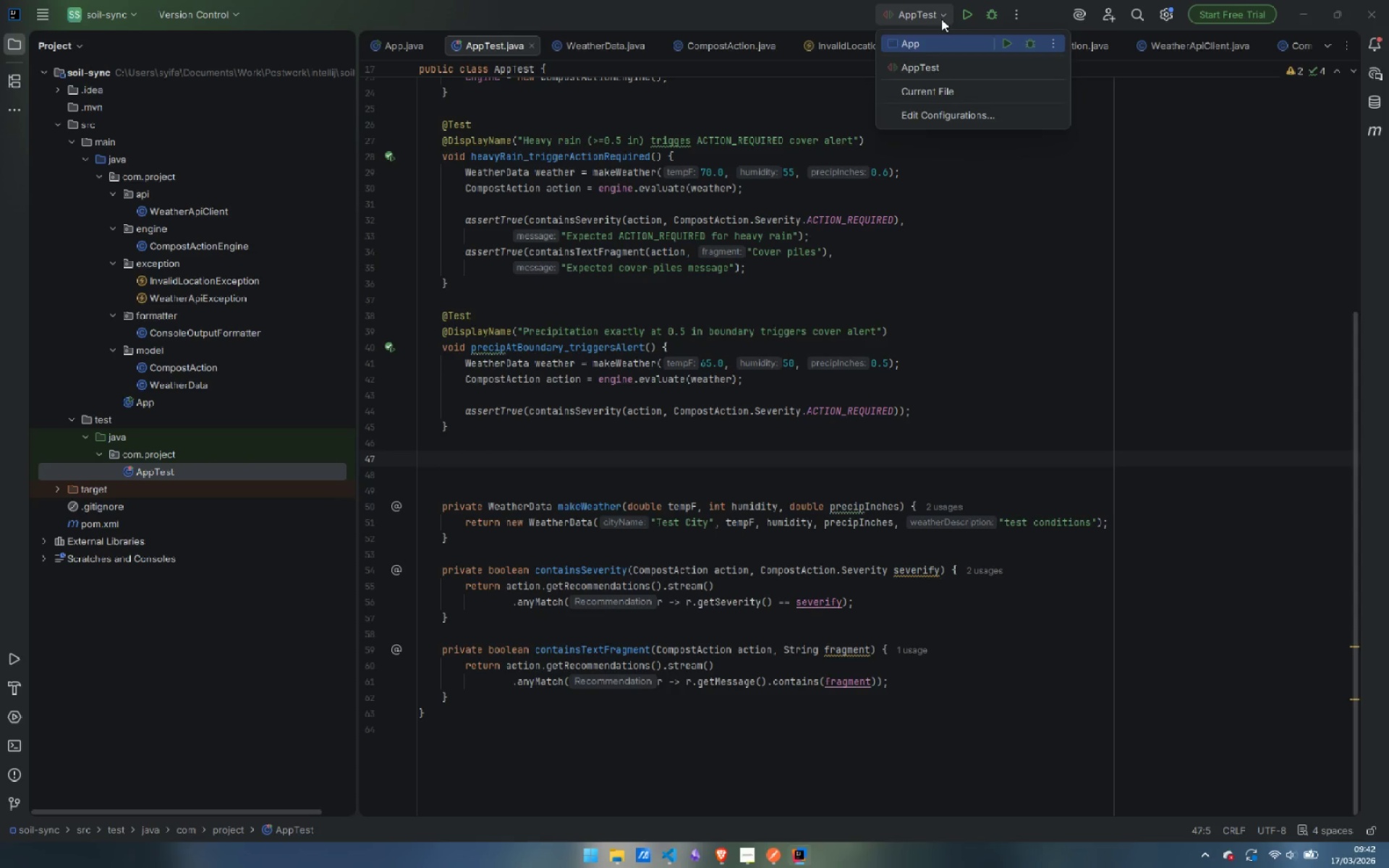 
left_click([941, 19])
 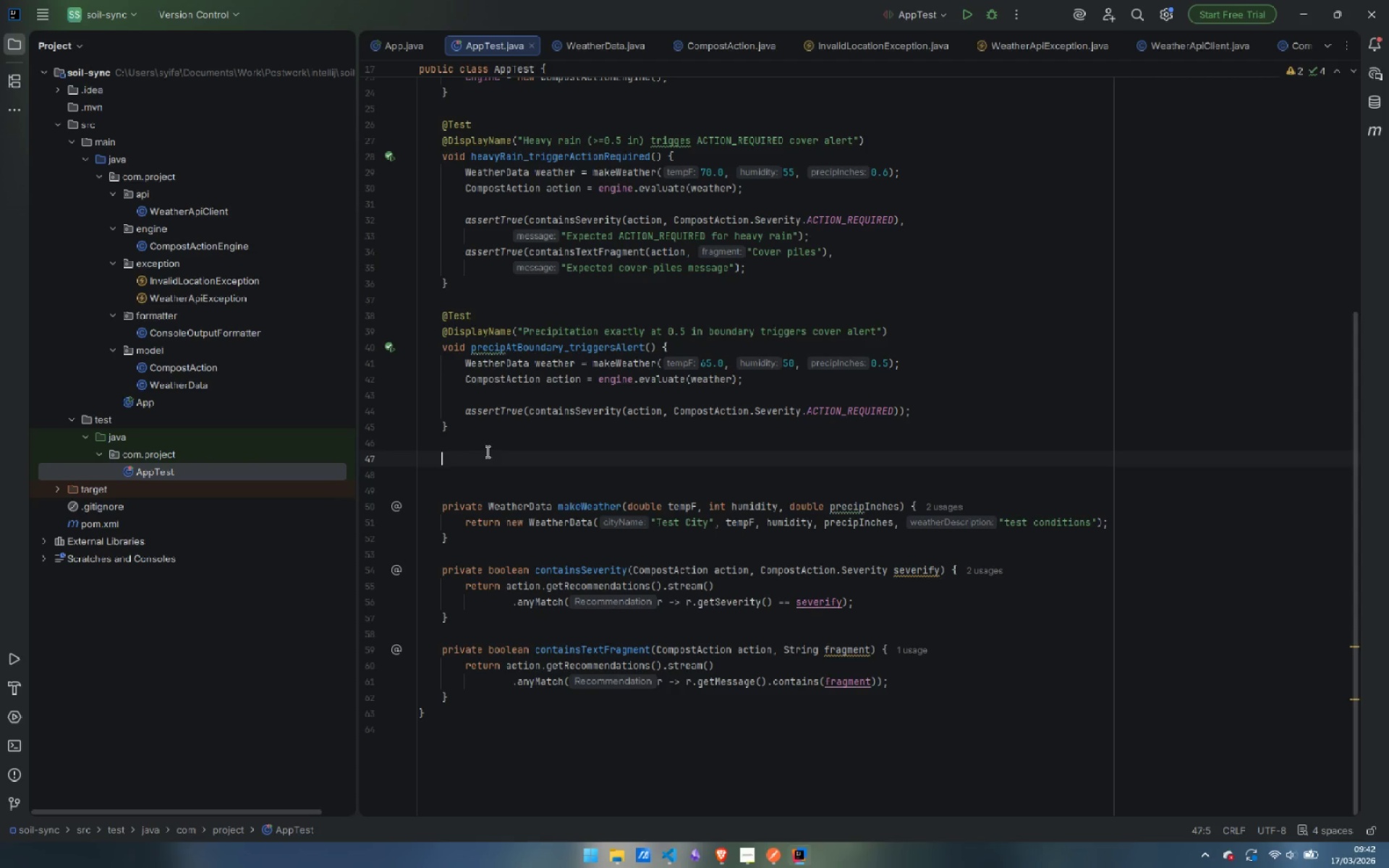 
type(#T)
key(Backspace)
key(Backspace)
type(@Te)
 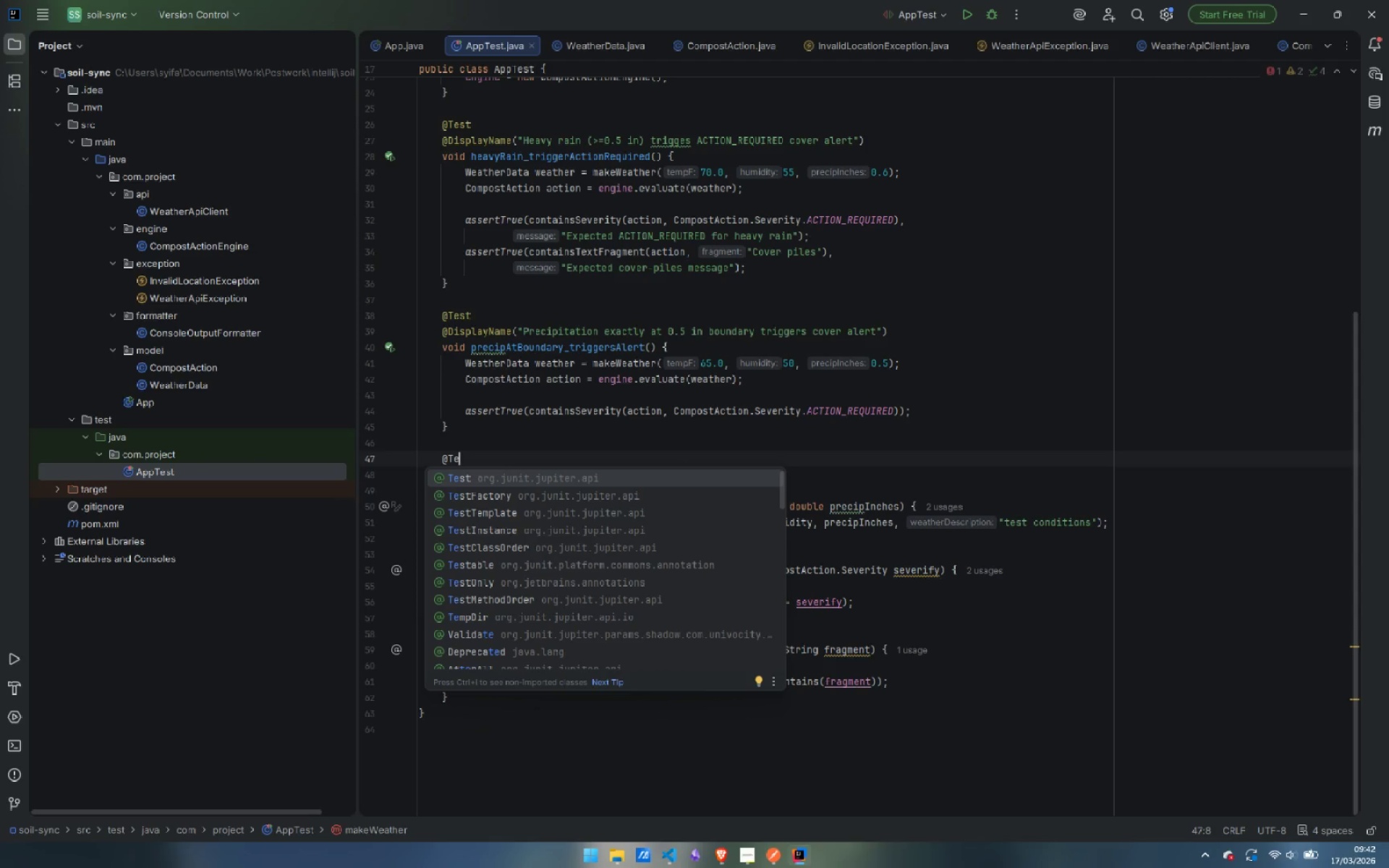 
key(Enter)
 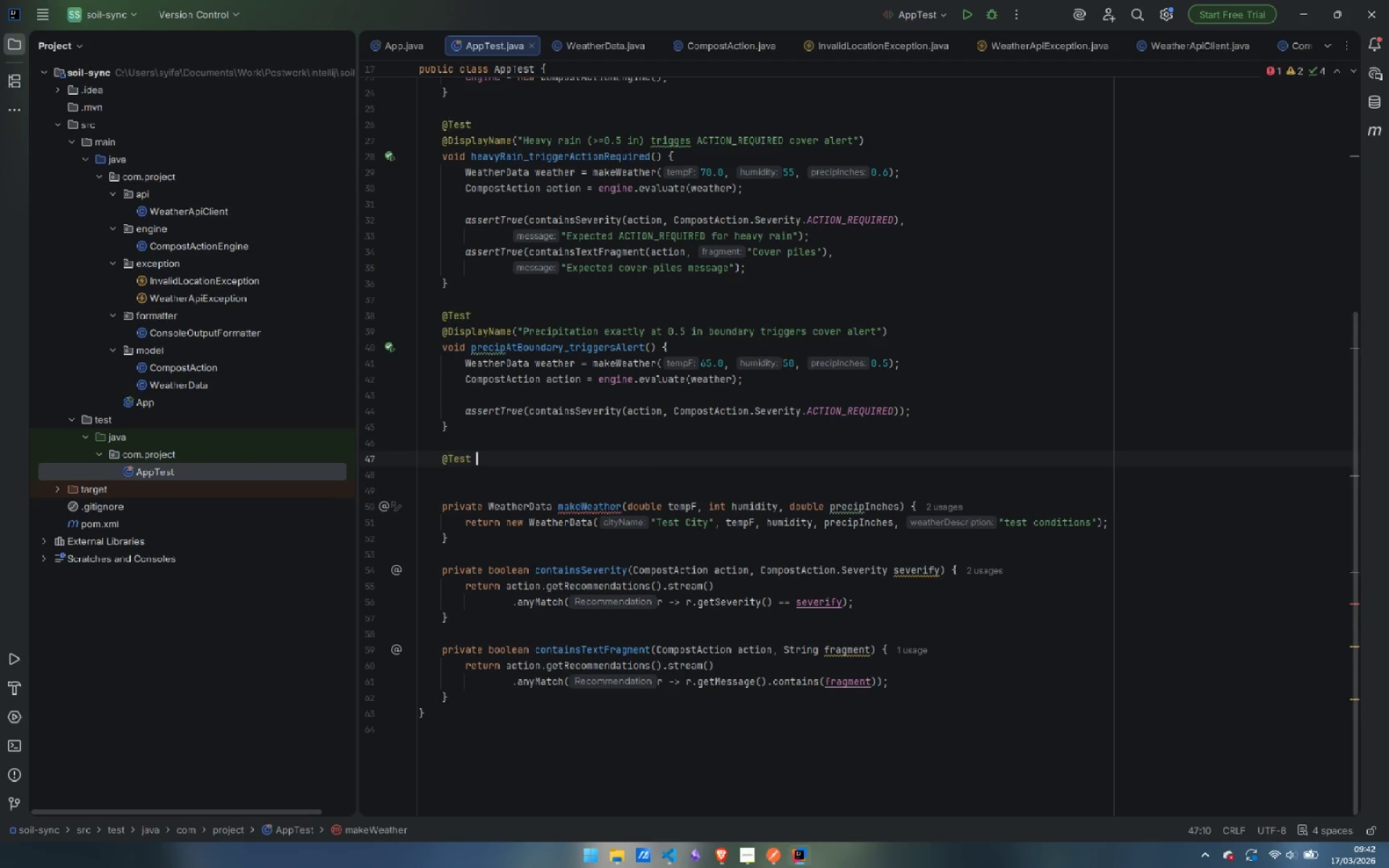 
key(Space)
 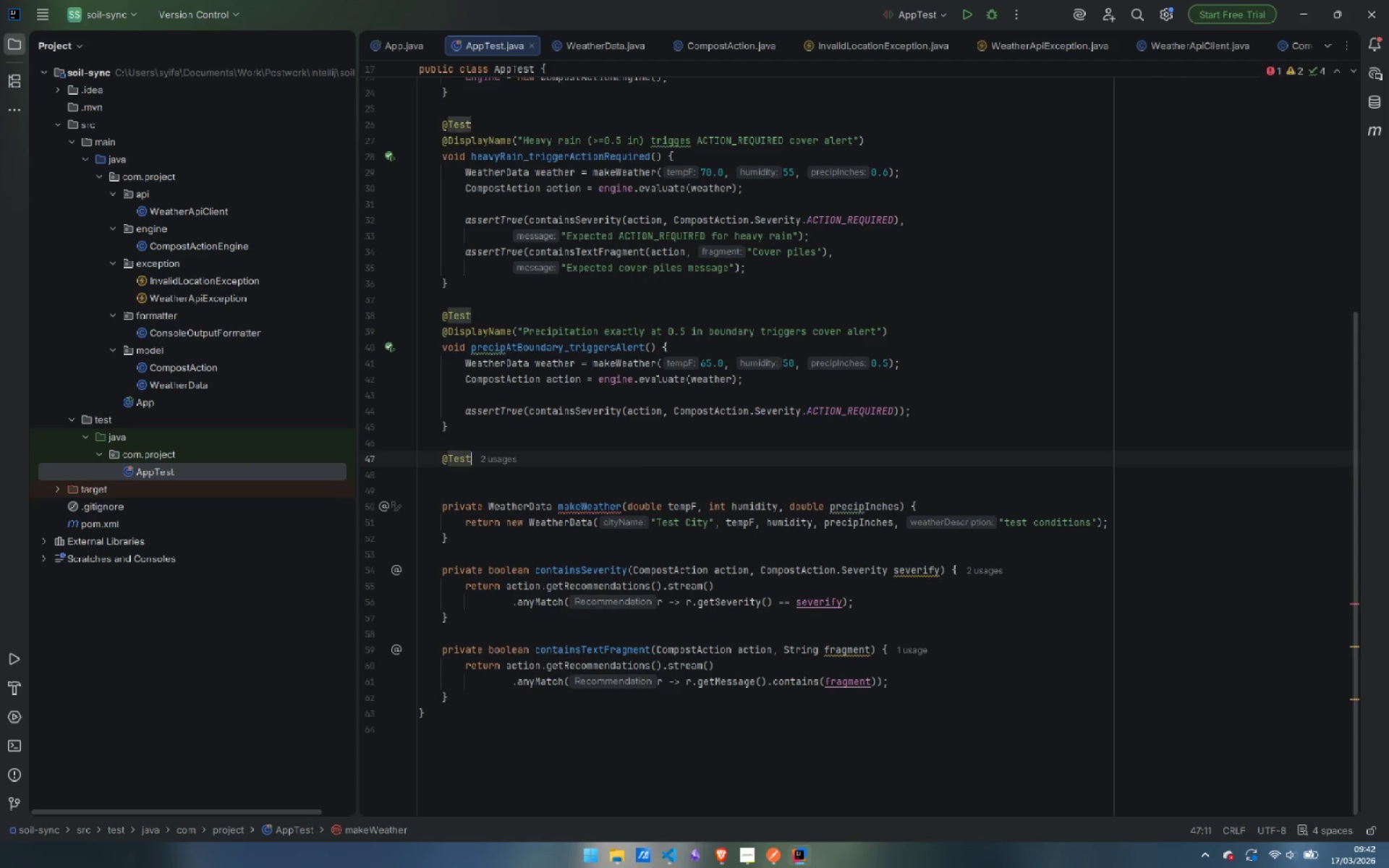 
key(Backspace)
 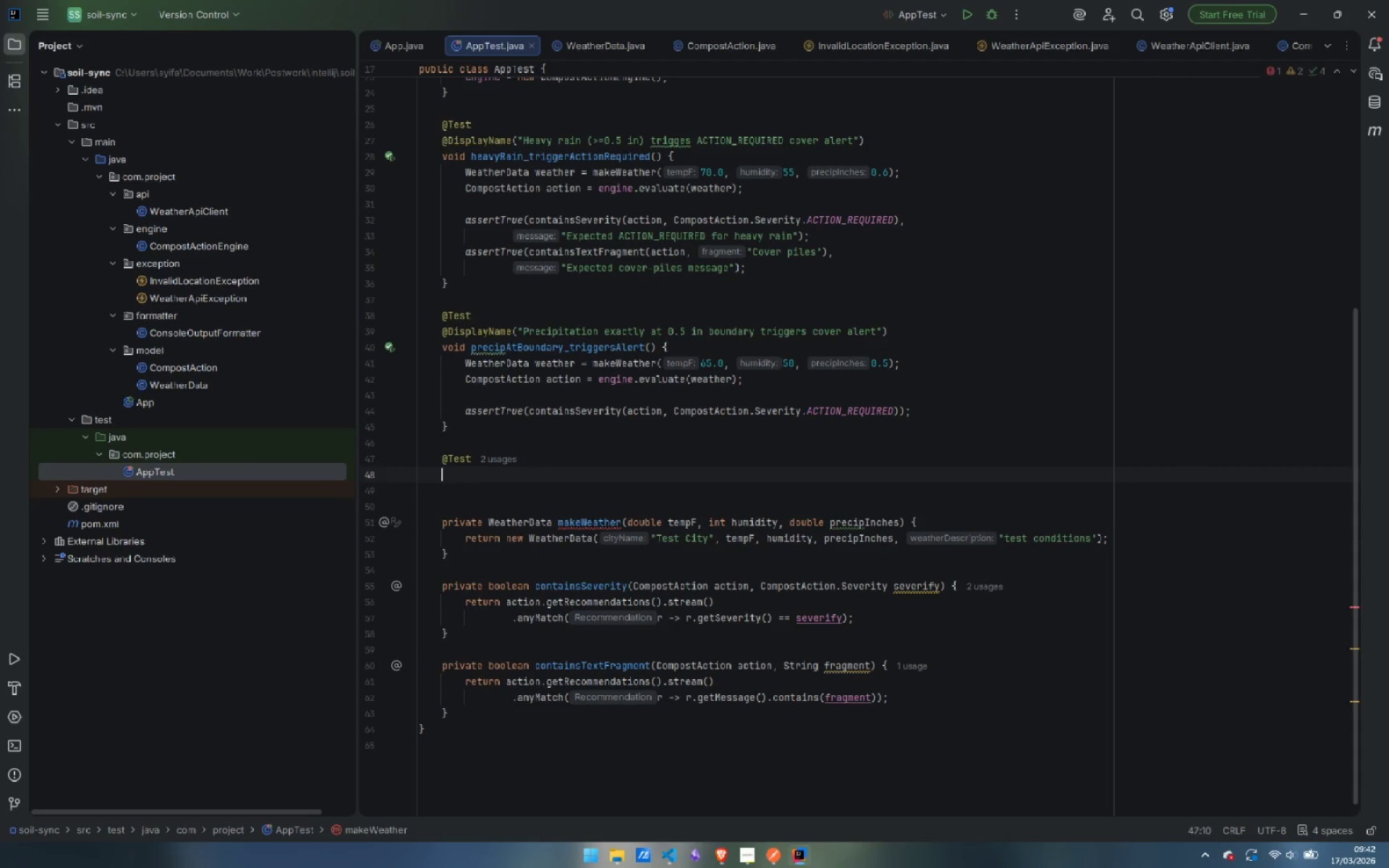 
key(Enter)
 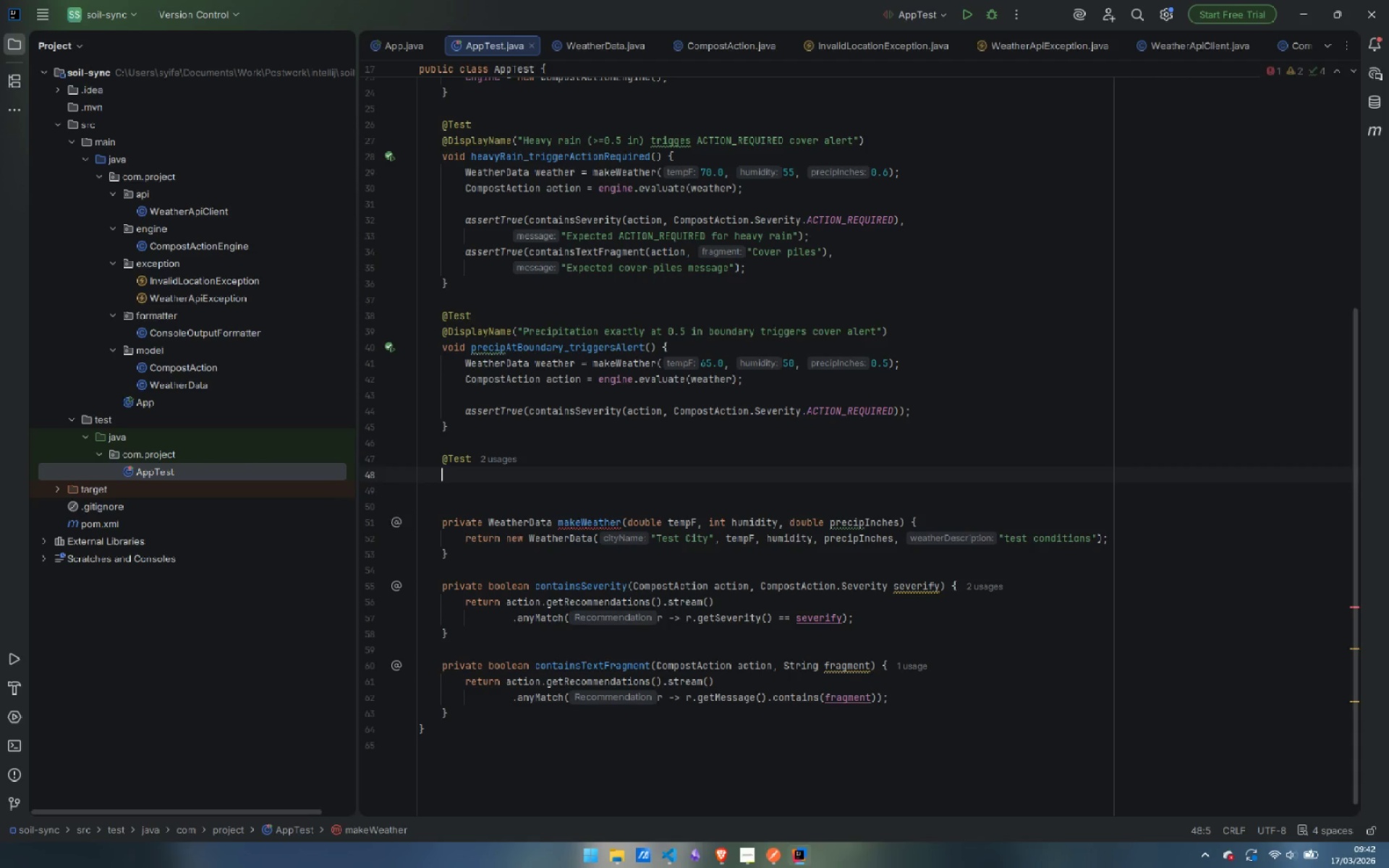 
key(Shift+2)
 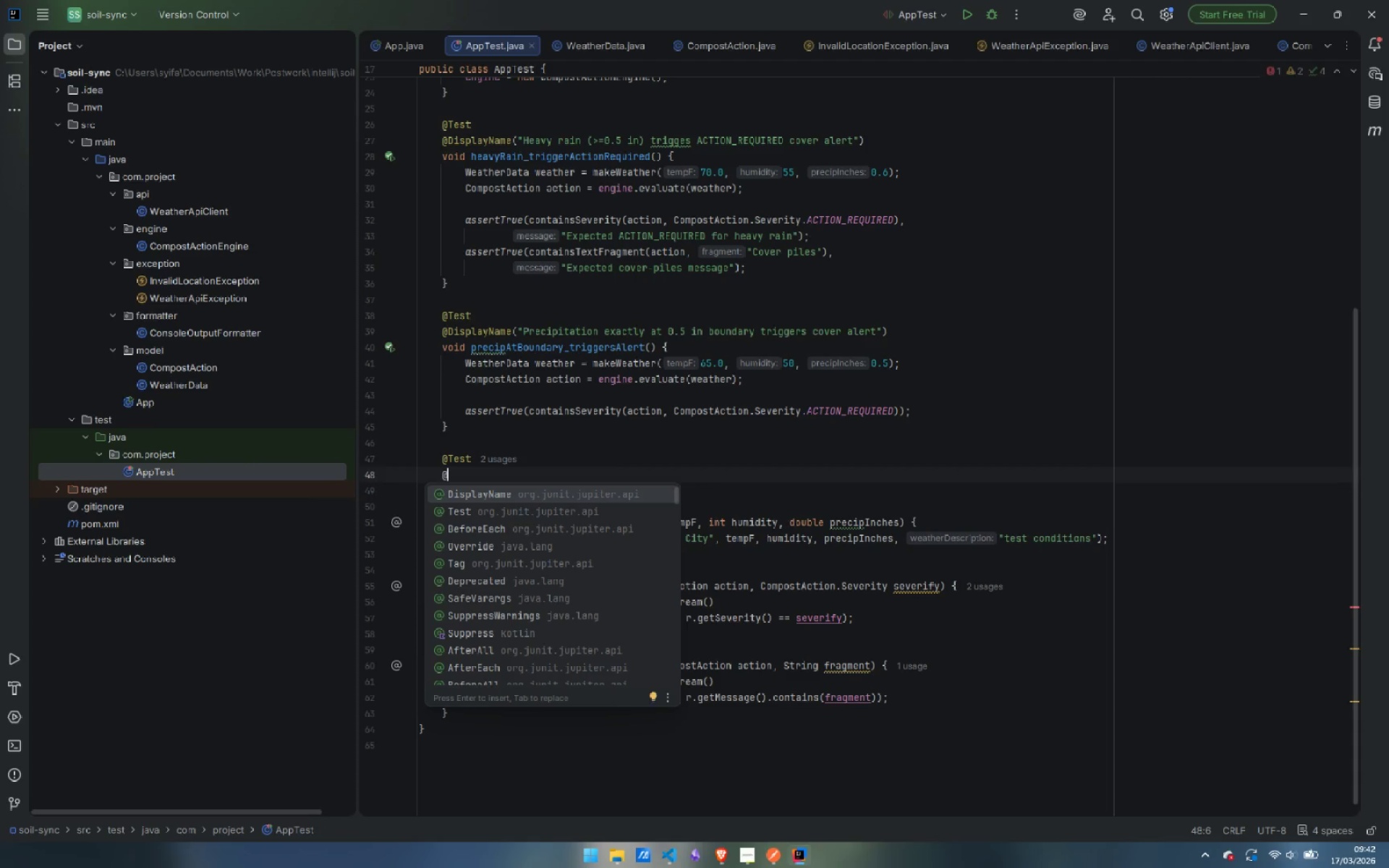 
key(Shift+ShiftLeft)
 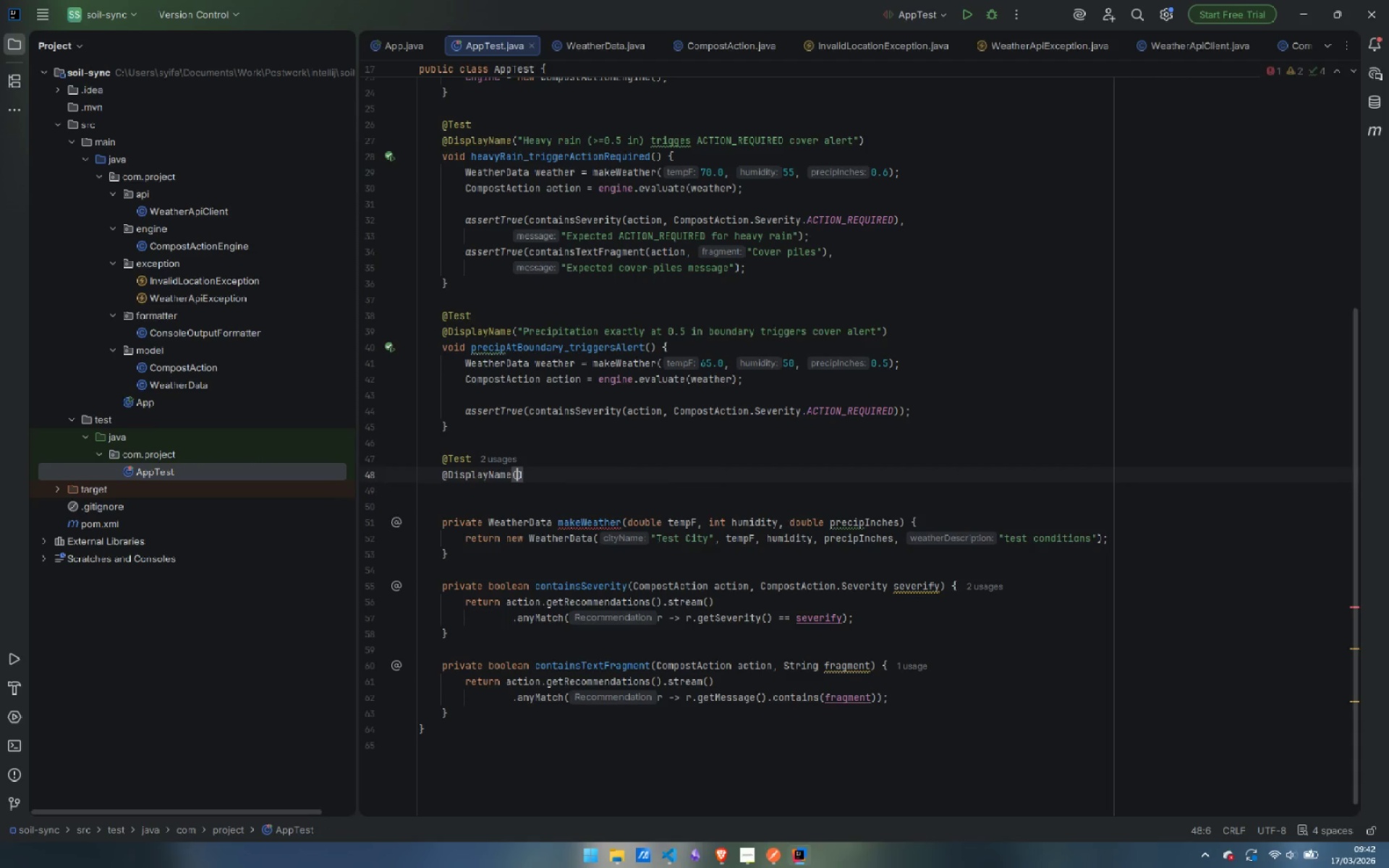 
key(Enter)
 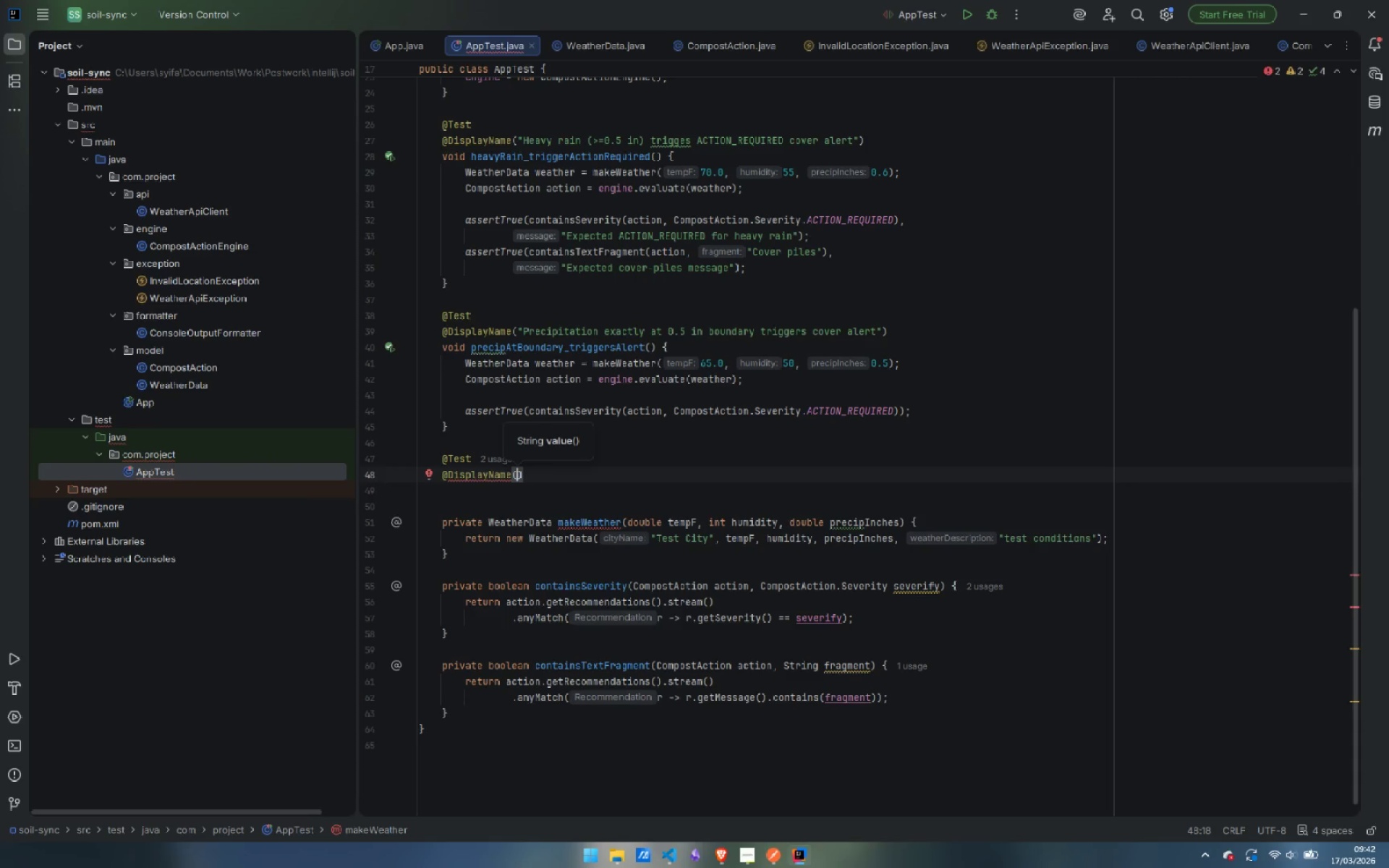 
wait(9.88)
 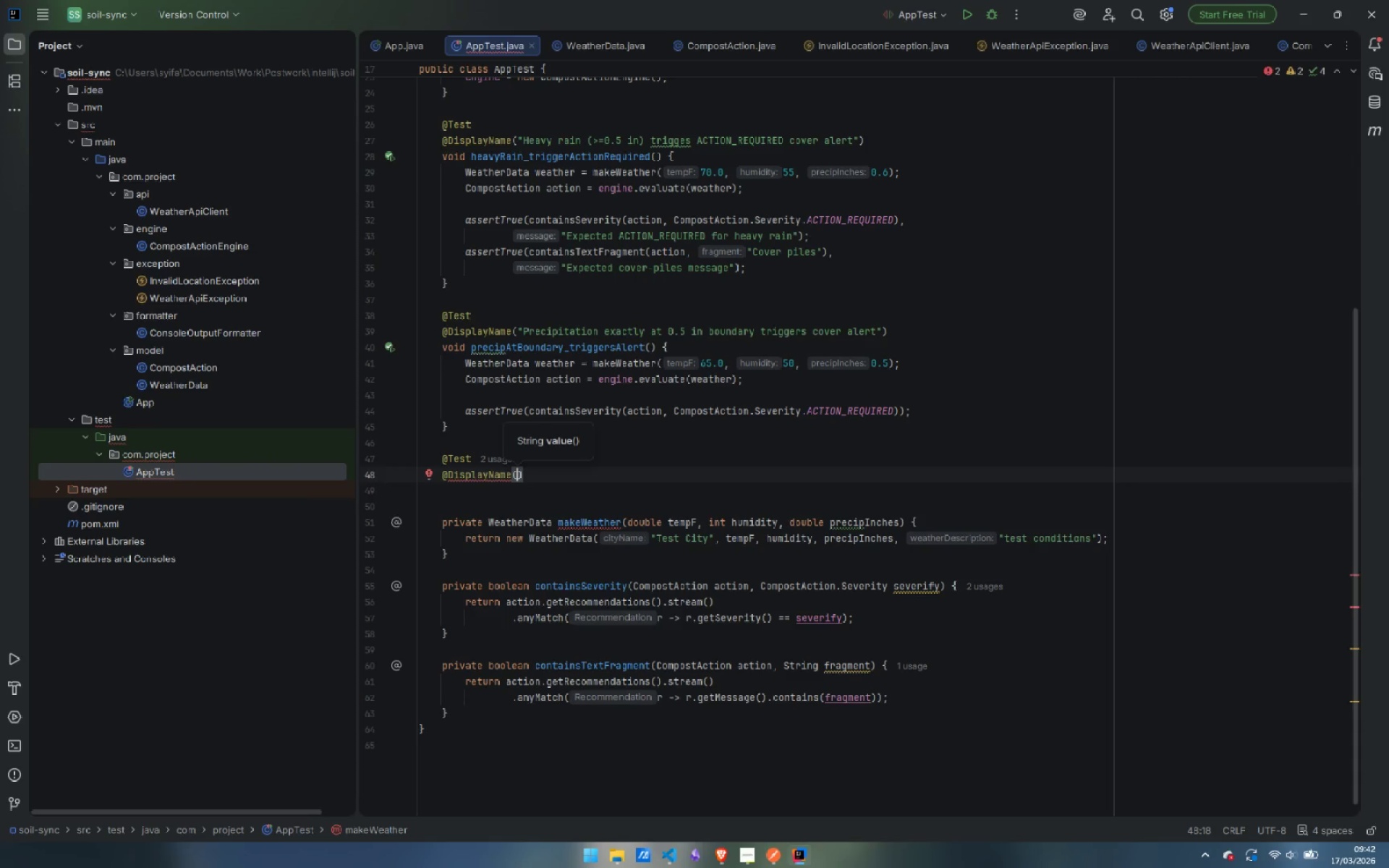 
type("Low humidity (<40%) + hgigh )
key(Backspace)
key(Backspace)
key(Backspace)
key(Backspace)
key(Backspace)
type(igh temp (> 85)
 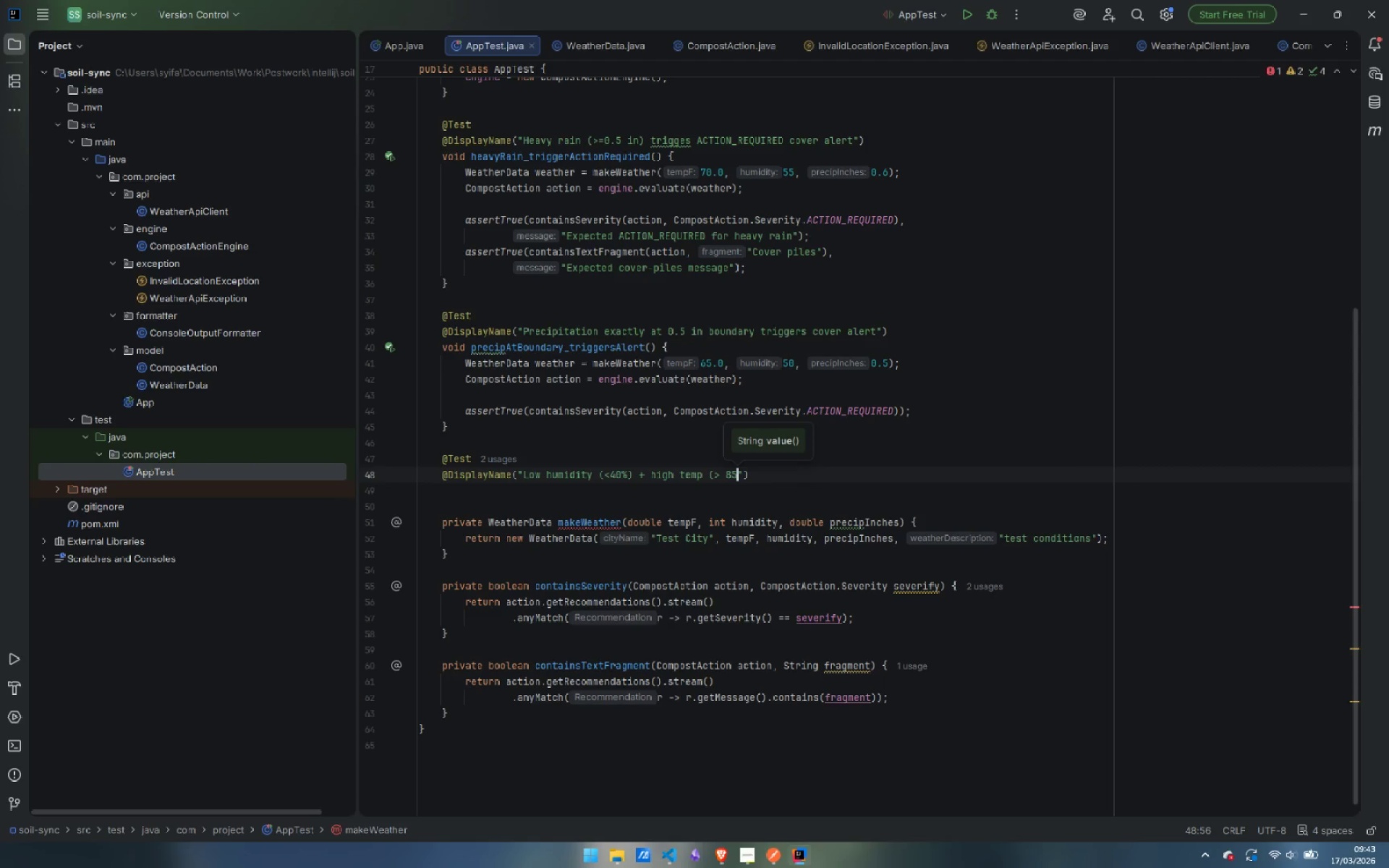 
left_click([1181, 50])
 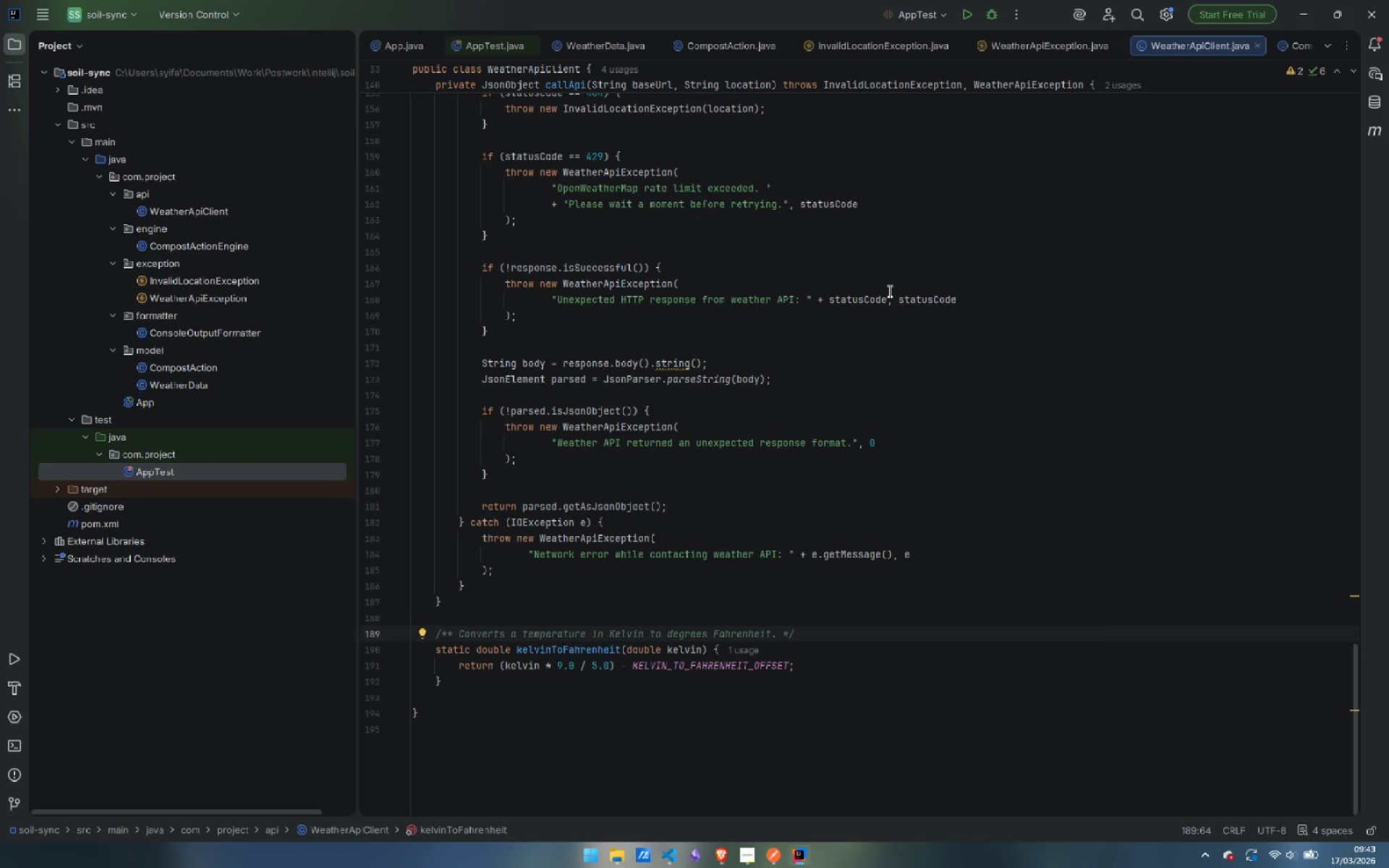 
scroll: coordinate [885, 232], scroll_direction: up, amount: 10.0
 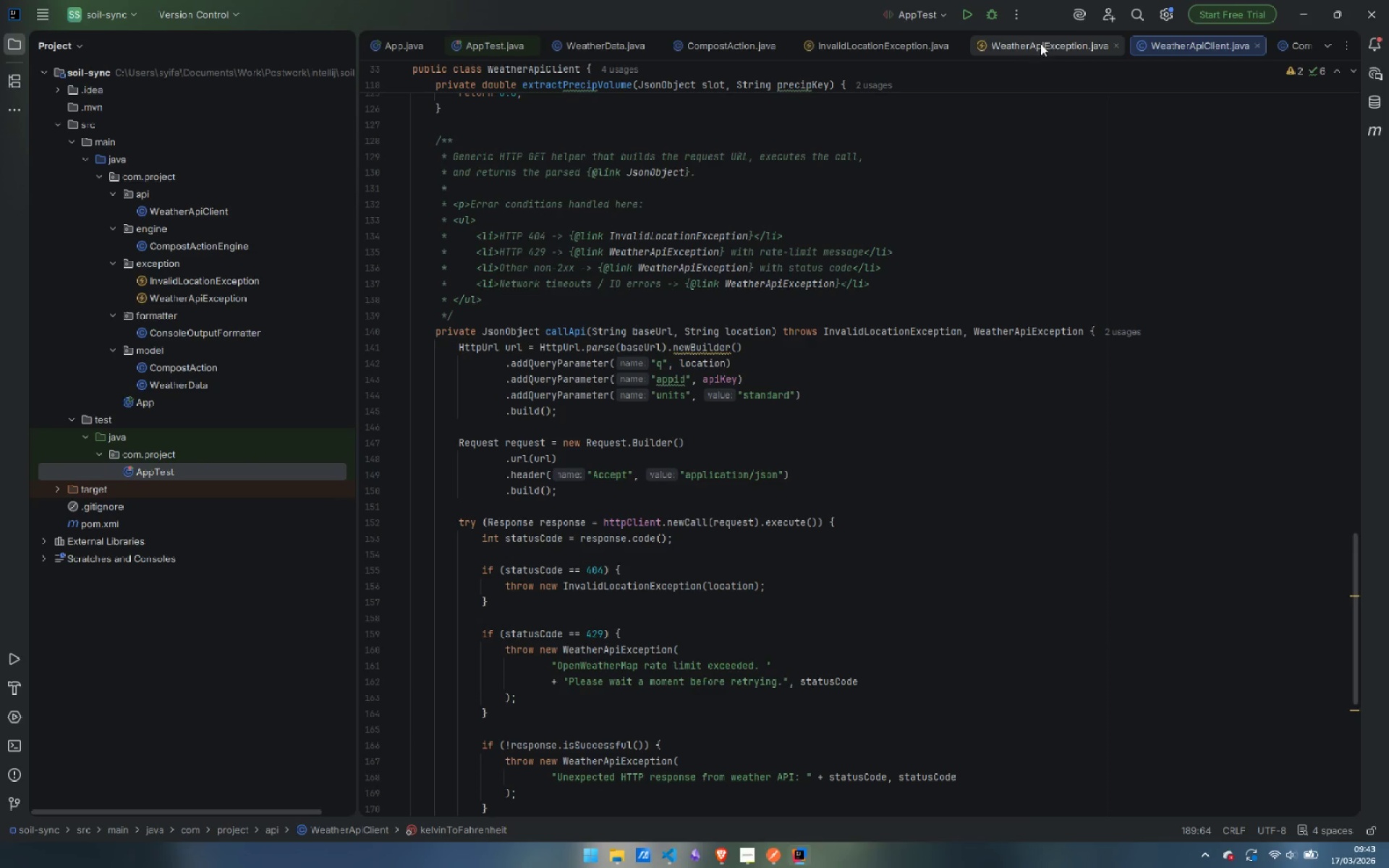 
scroll: coordinate [1048, 37], scroll_direction: down, amount: 9.0
 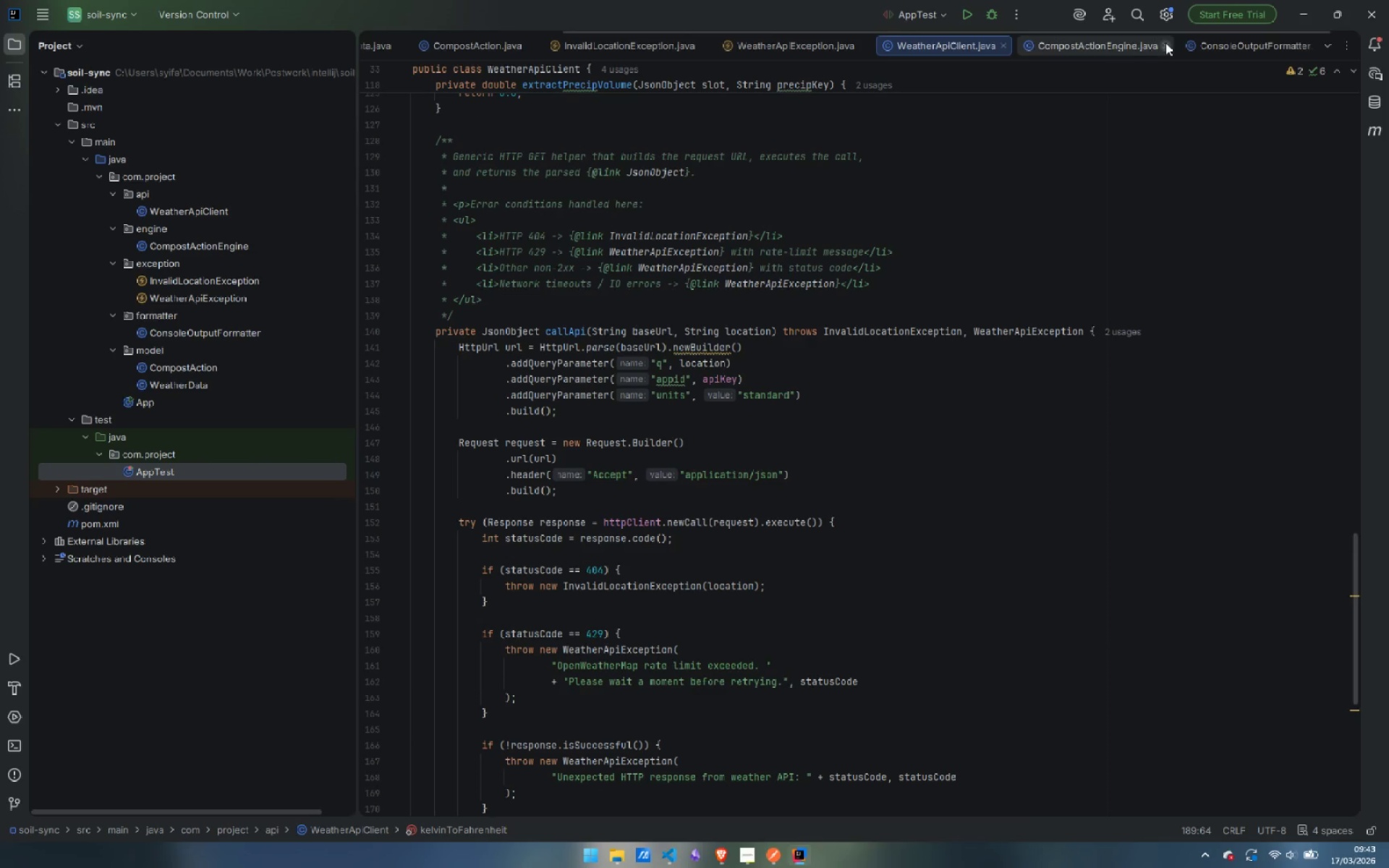 
left_click([1172, 41])
 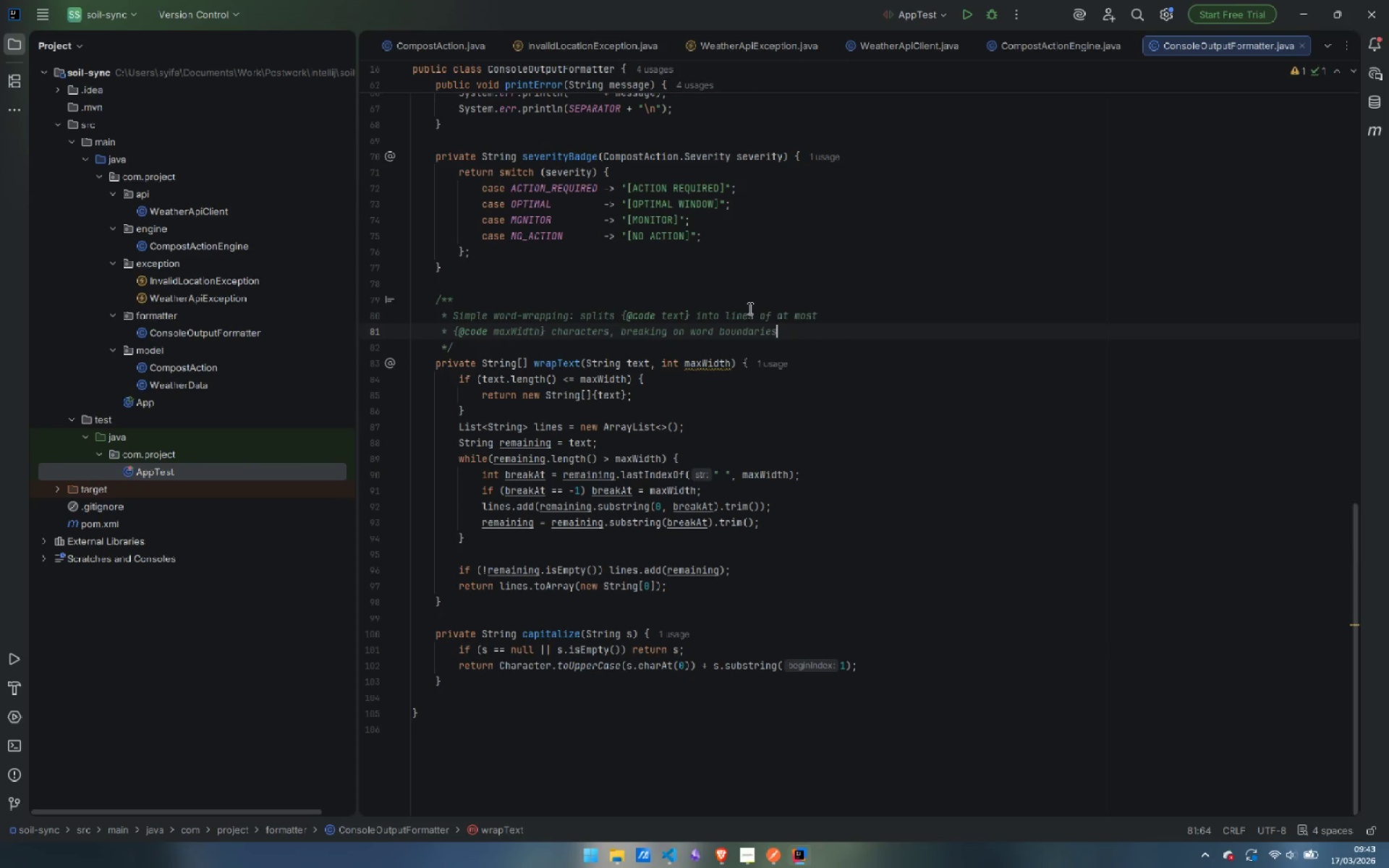 
scroll: coordinate [1165, 43], scroll_direction: down, amount: 4.0
 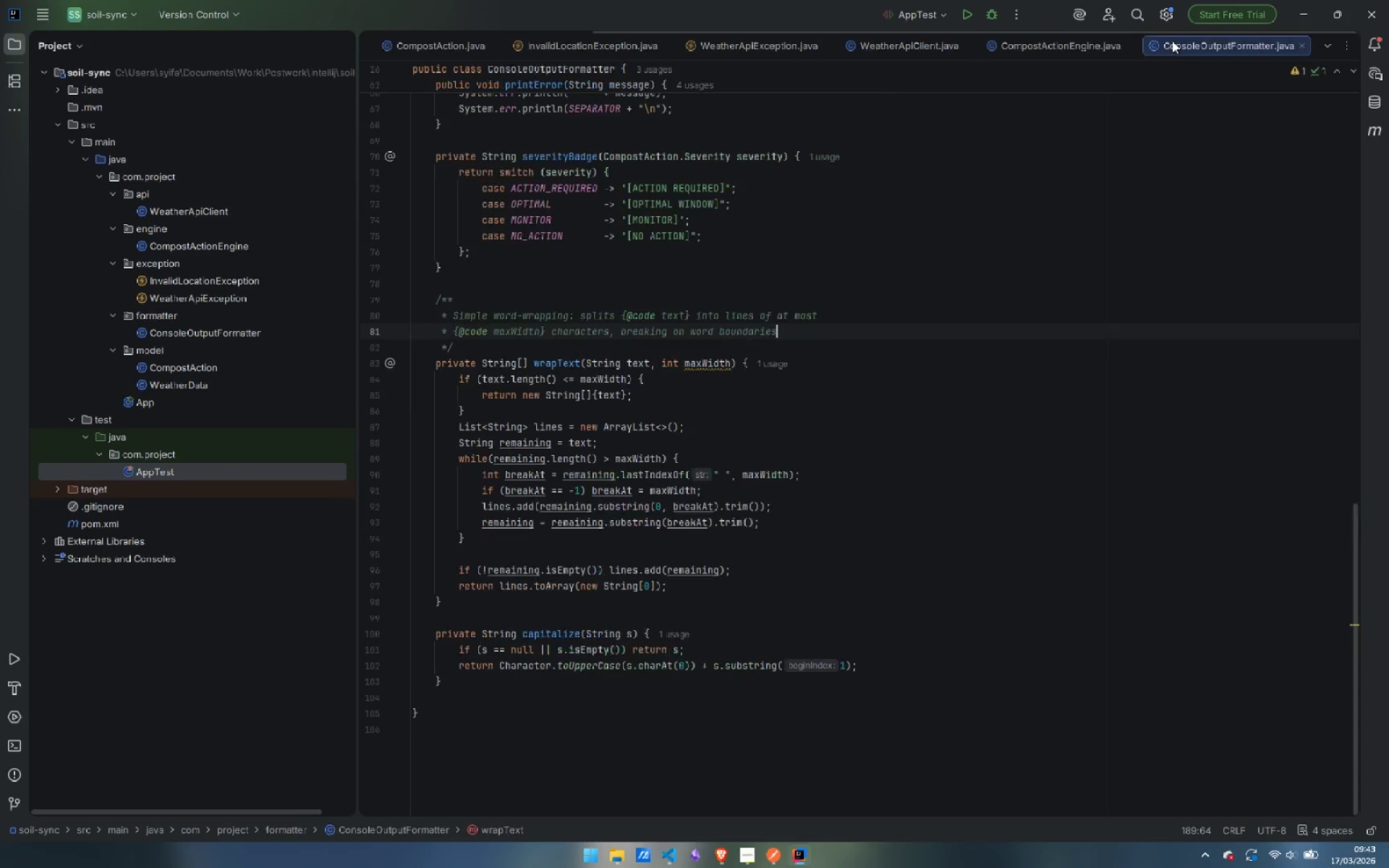 
scroll: coordinate [744, 290], scroll_direction: up, amount: 16.0
 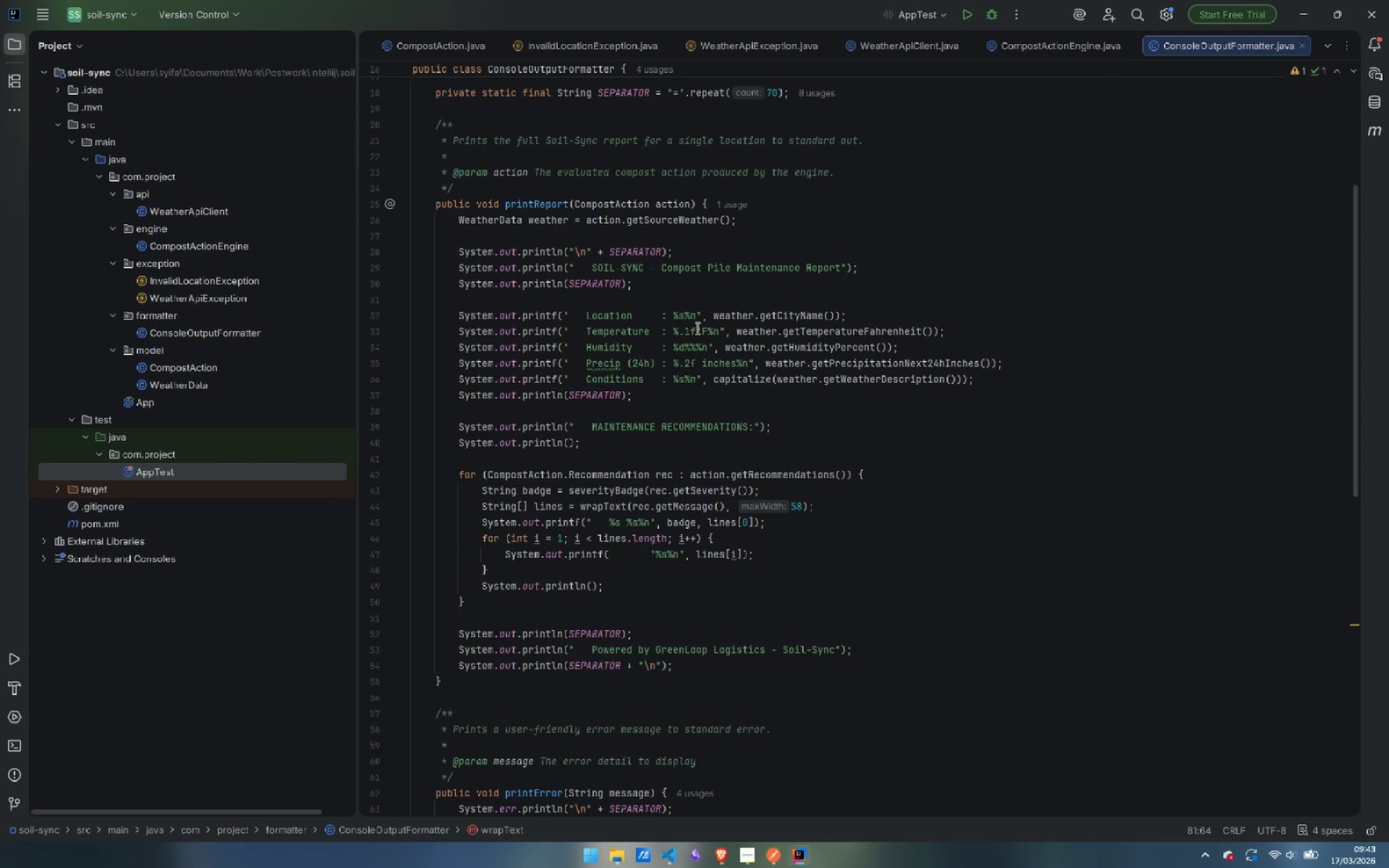 
left_click_drag(start_coordinate=[696, 328], to_coordinate=[700, 328])
 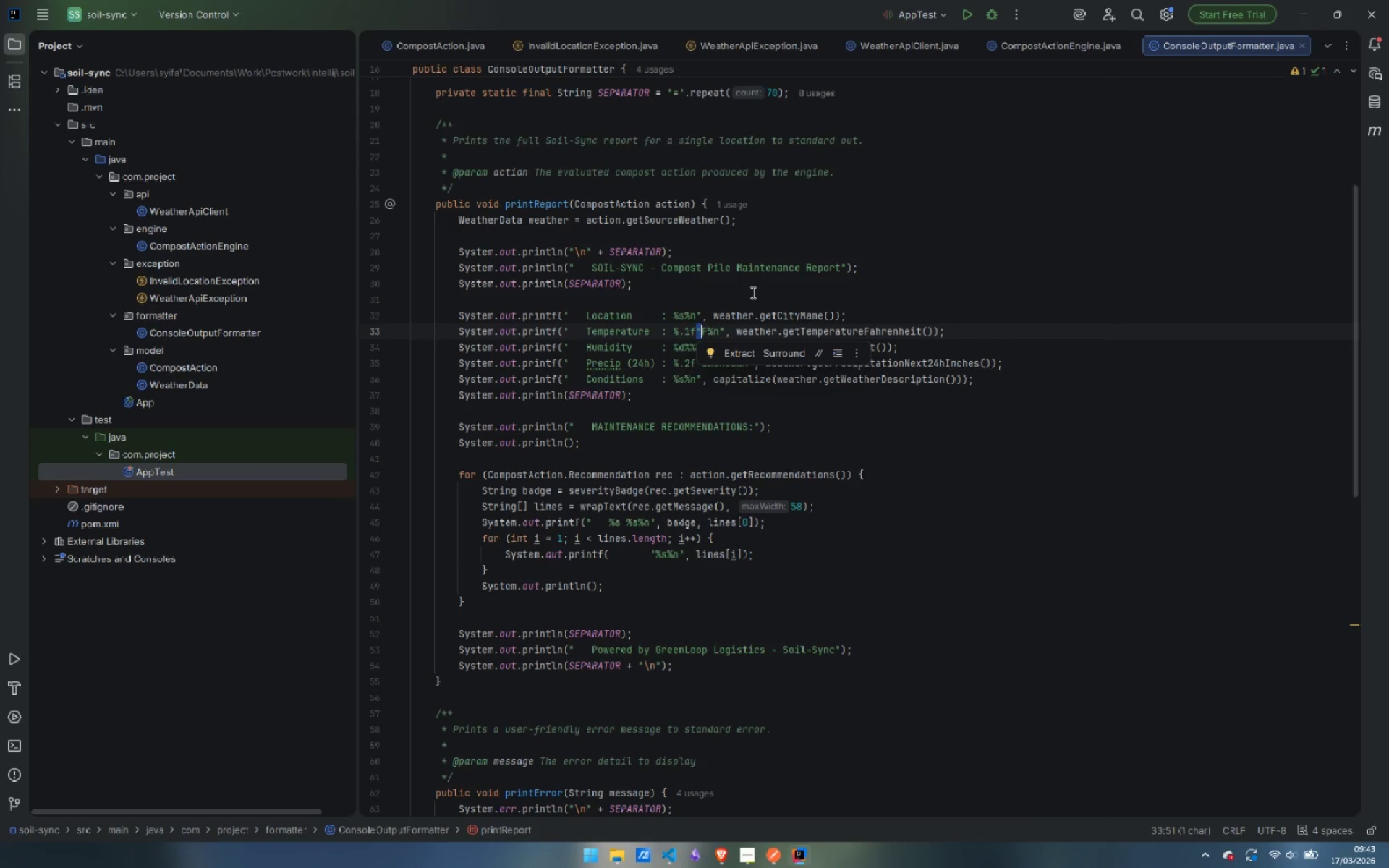 
key(Control+ControlLeft)
 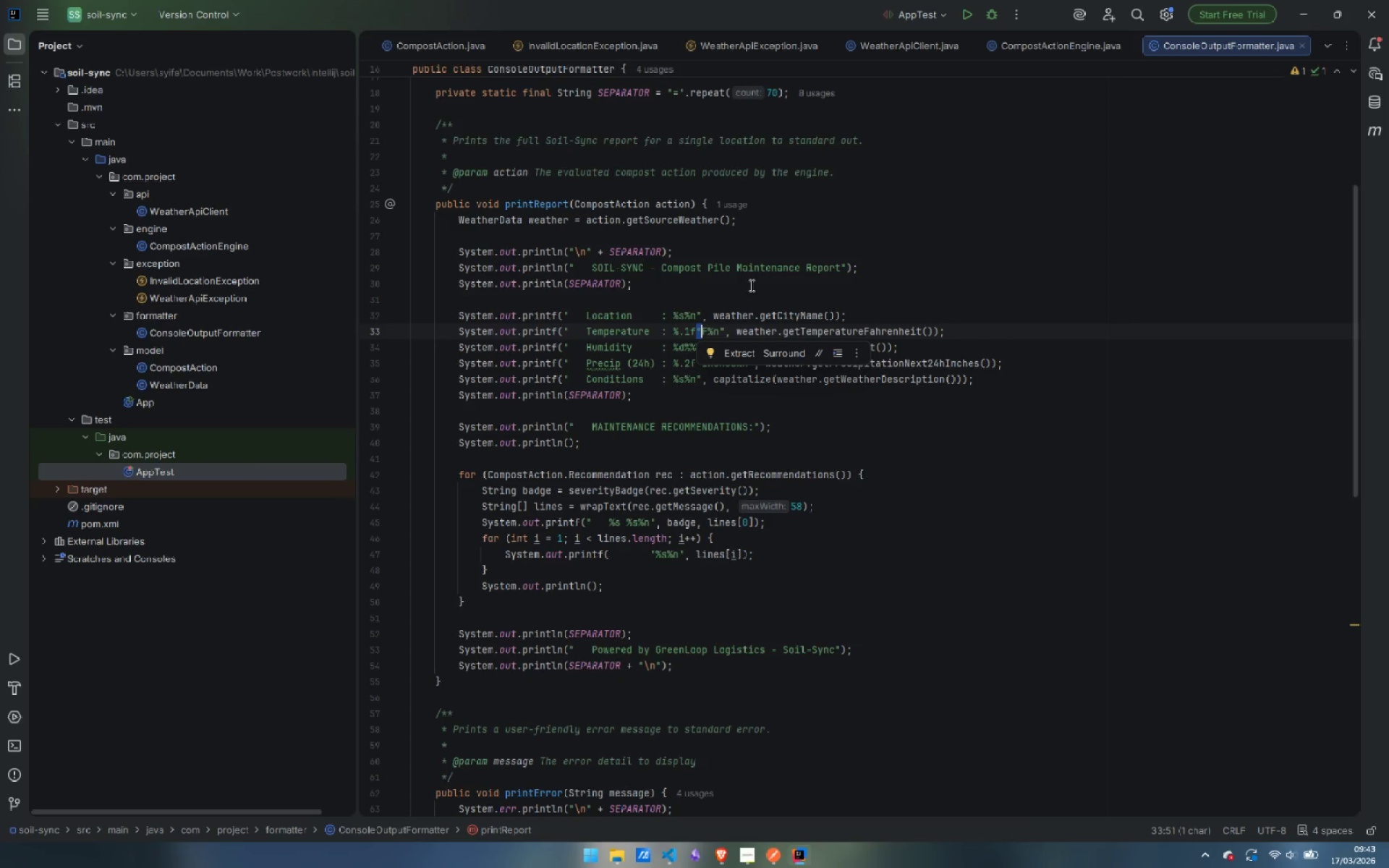 
key(Control+C)
 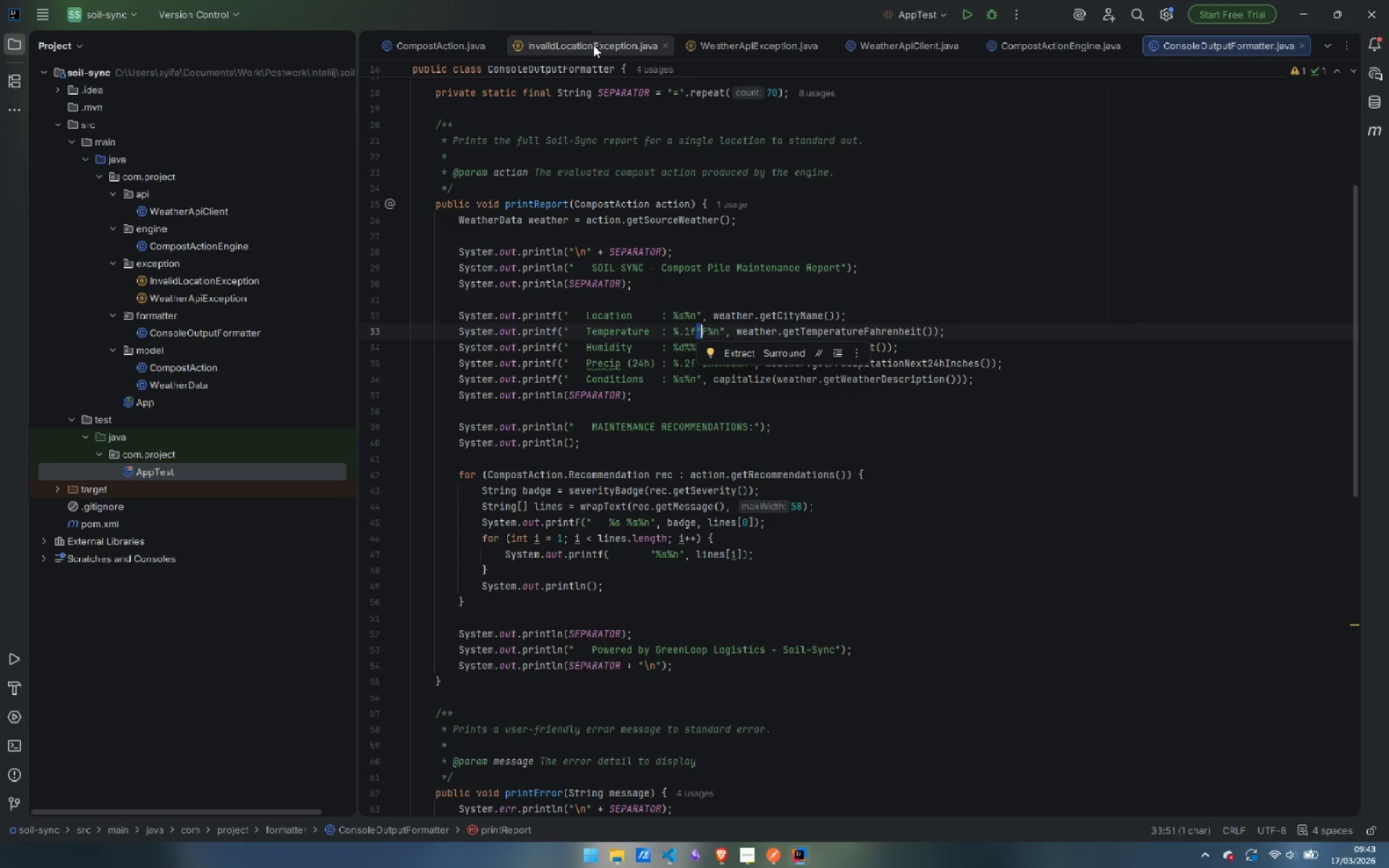 
scroll: coordinate [591, 50], scroll_direction: up, amount: 18.0
 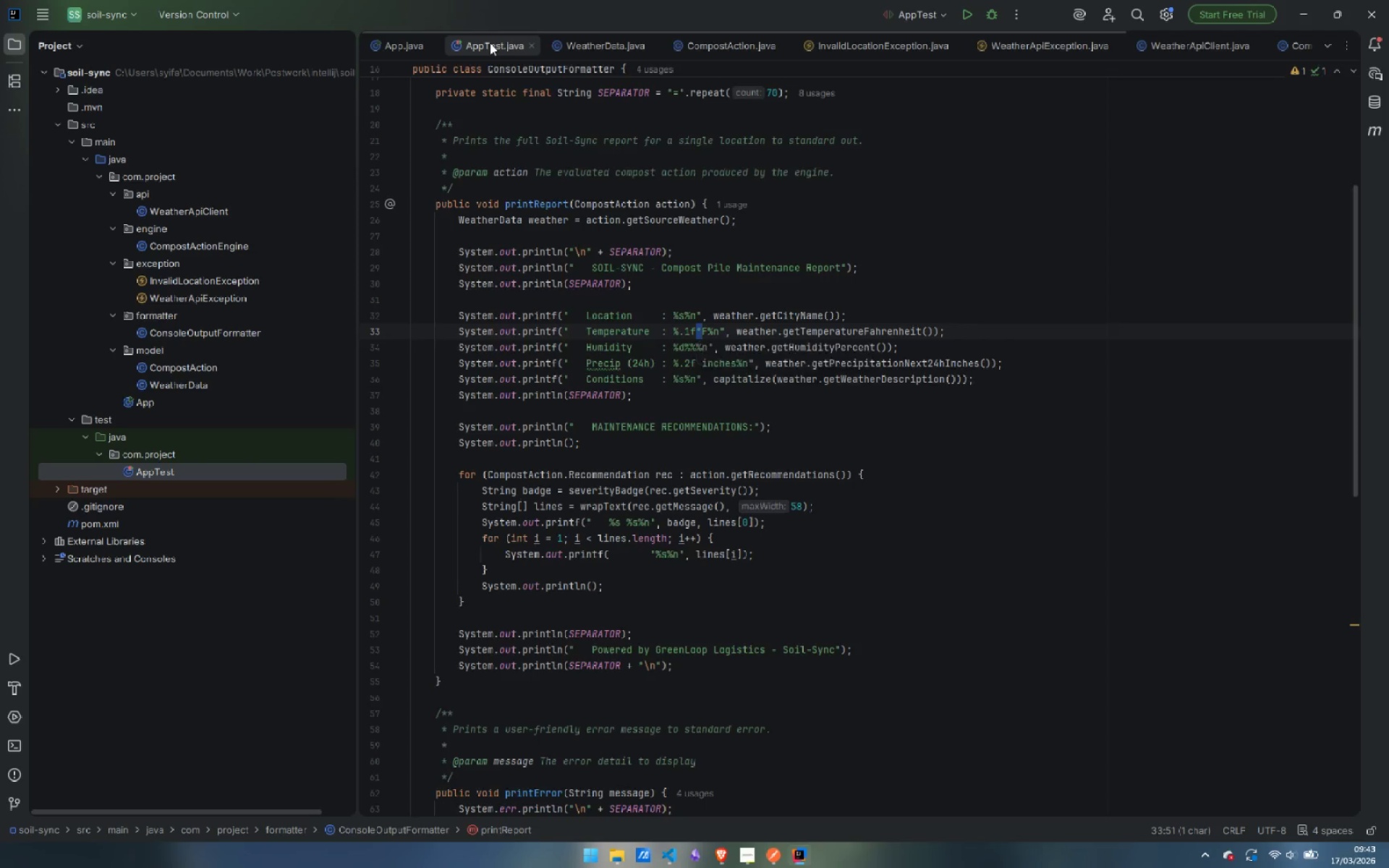 
left_click([490, 43])
 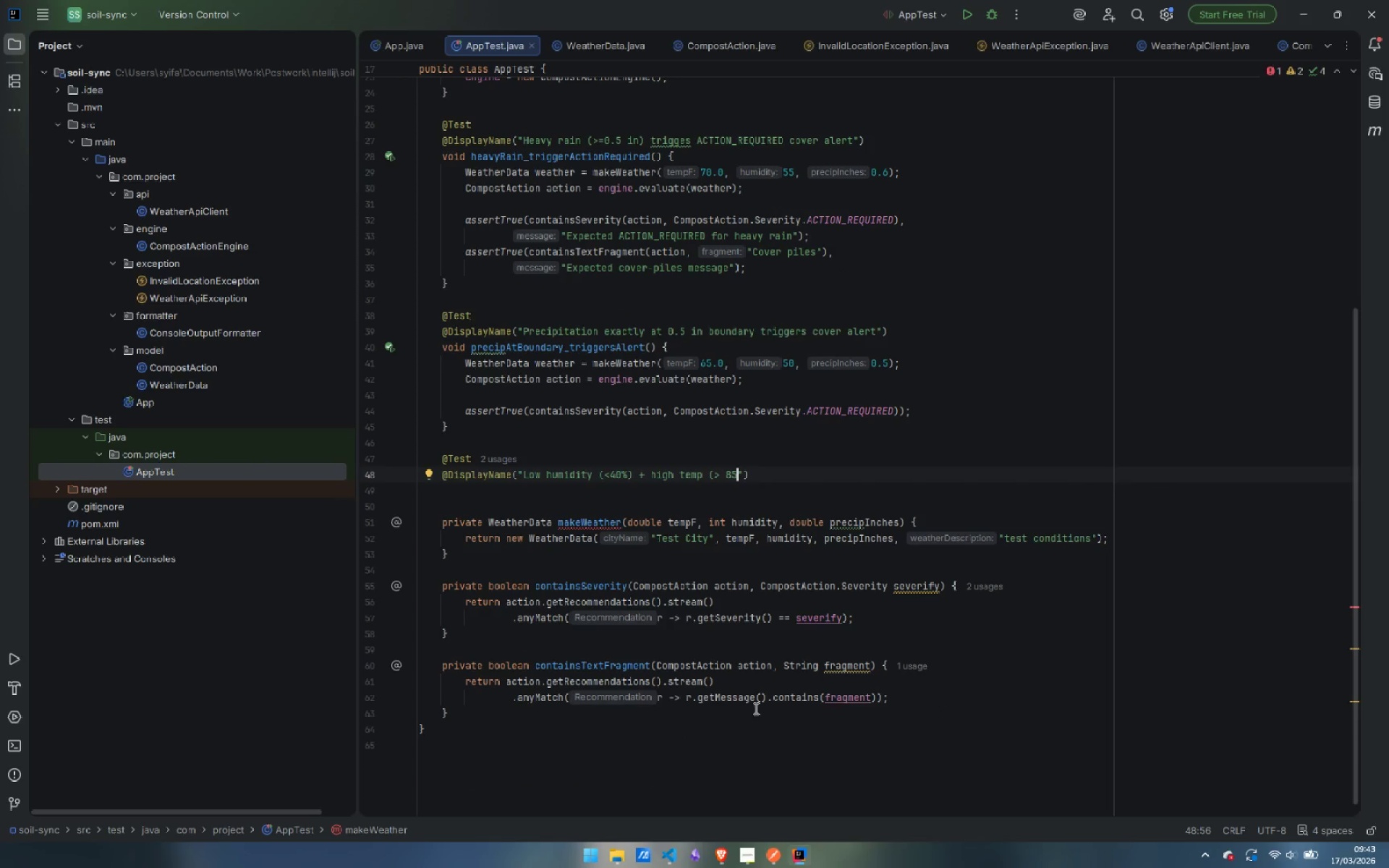 
mouse_move([789, 678])
 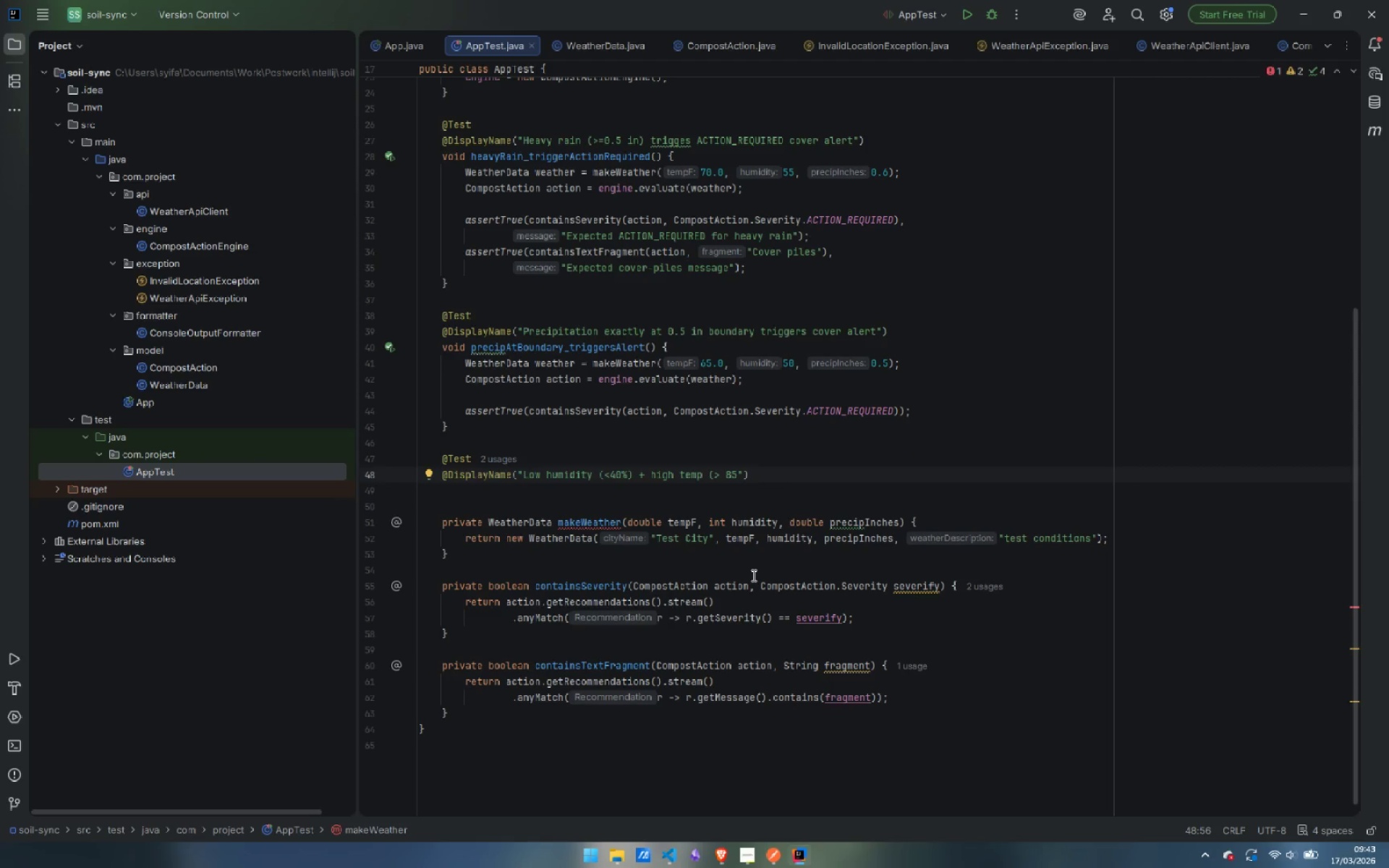 
mouse_move([734, 590])
 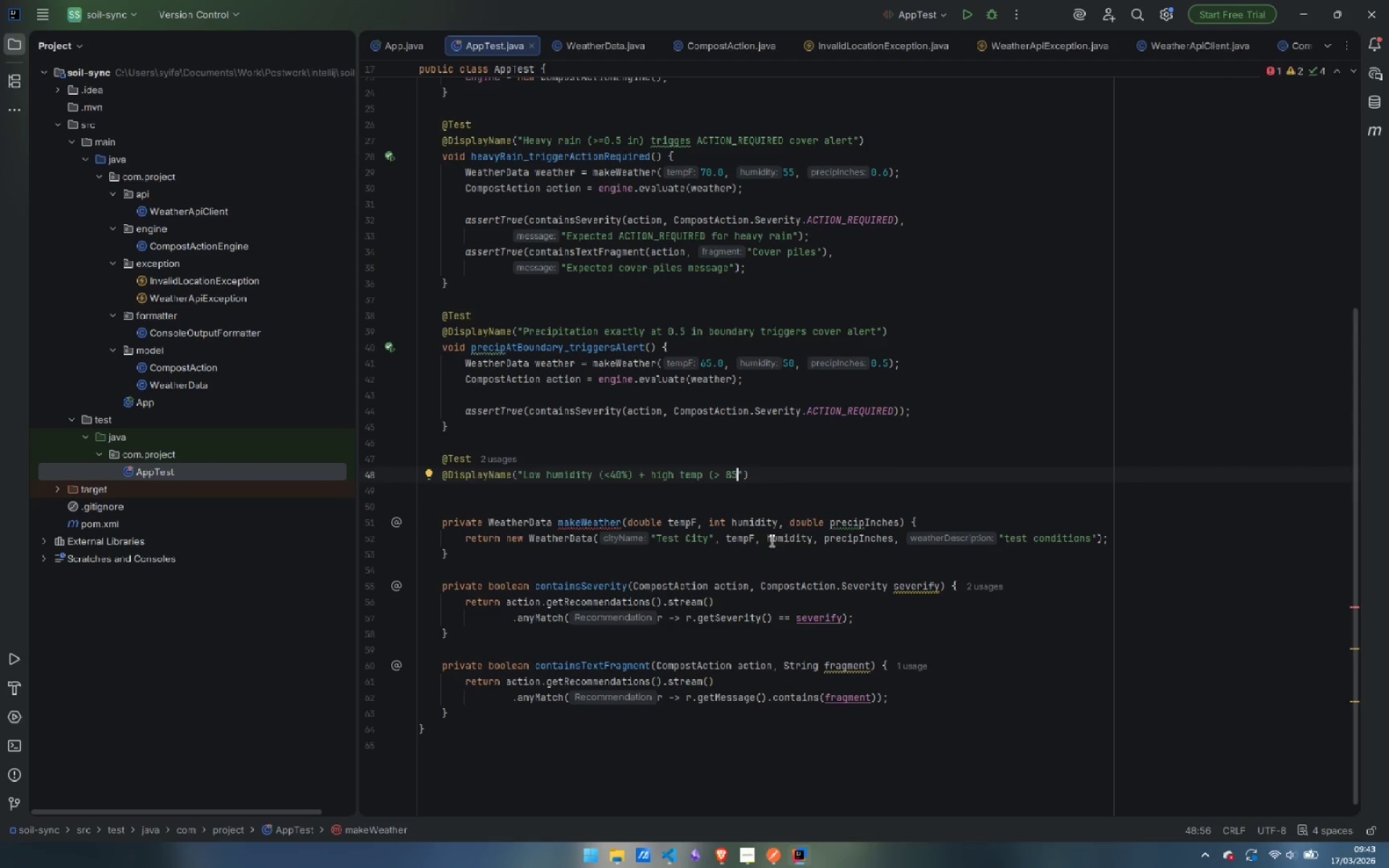 
mouse_move([798, 521])
 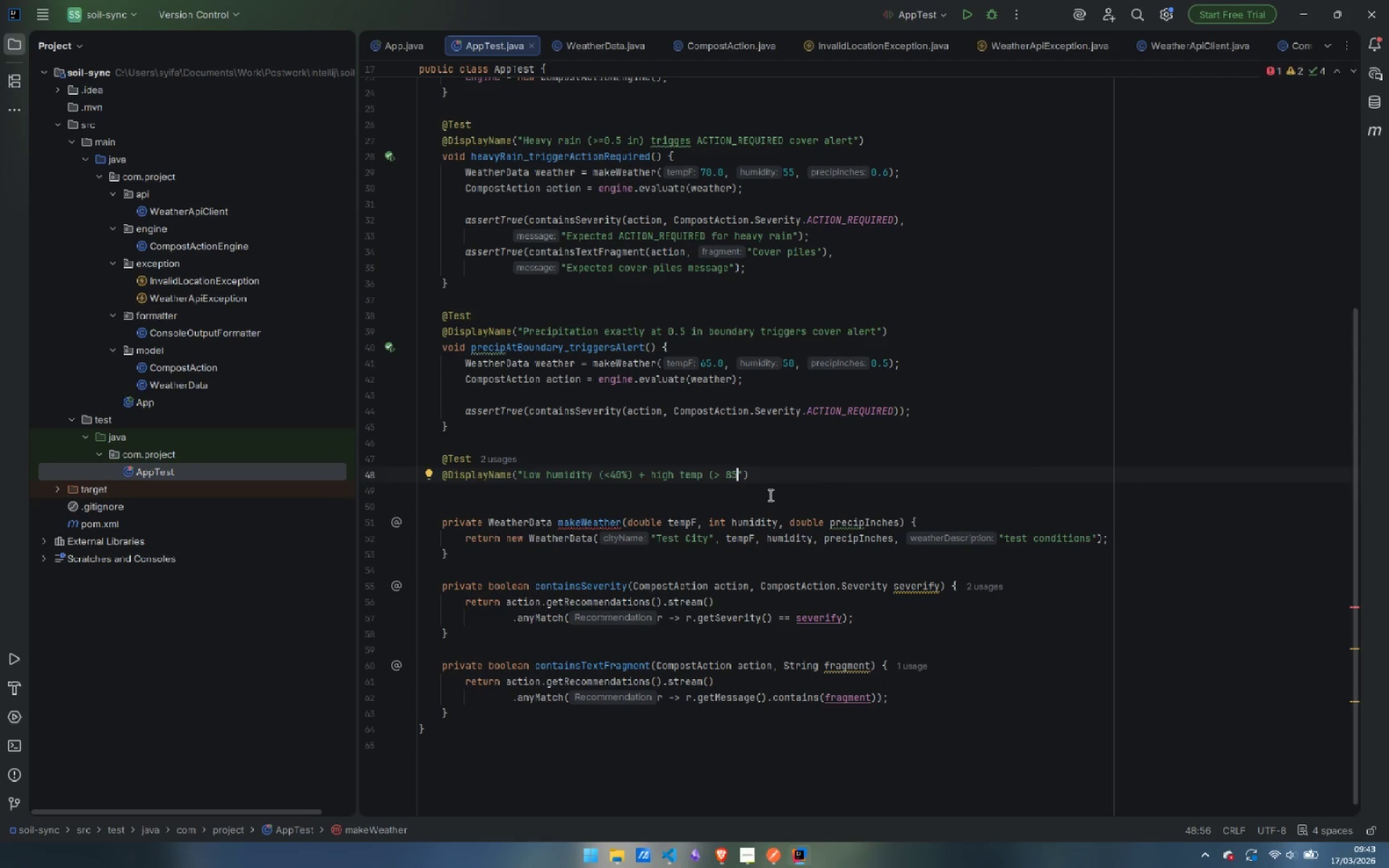 
key(Control+ControlLeft)
 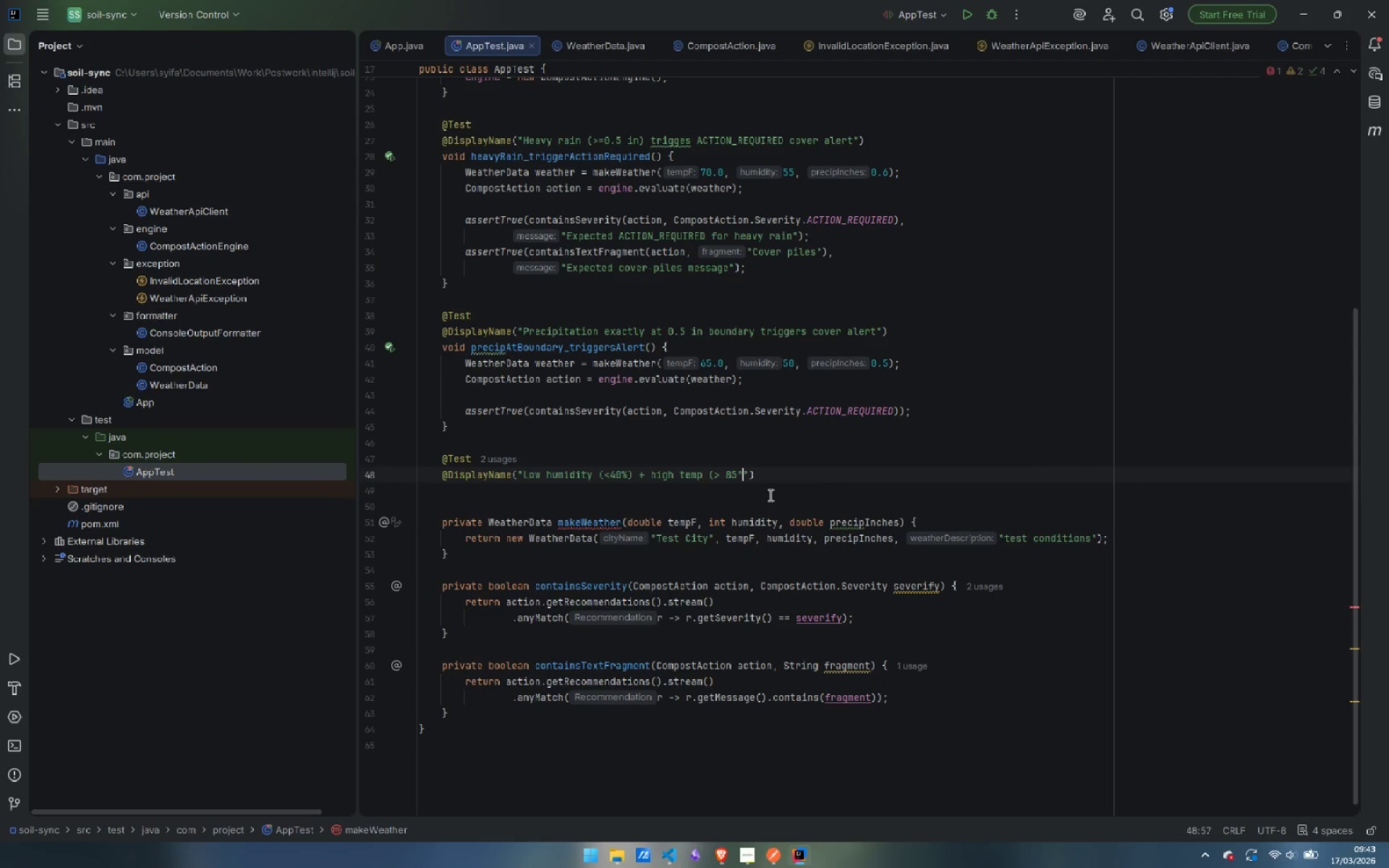 
key(Control+V)
 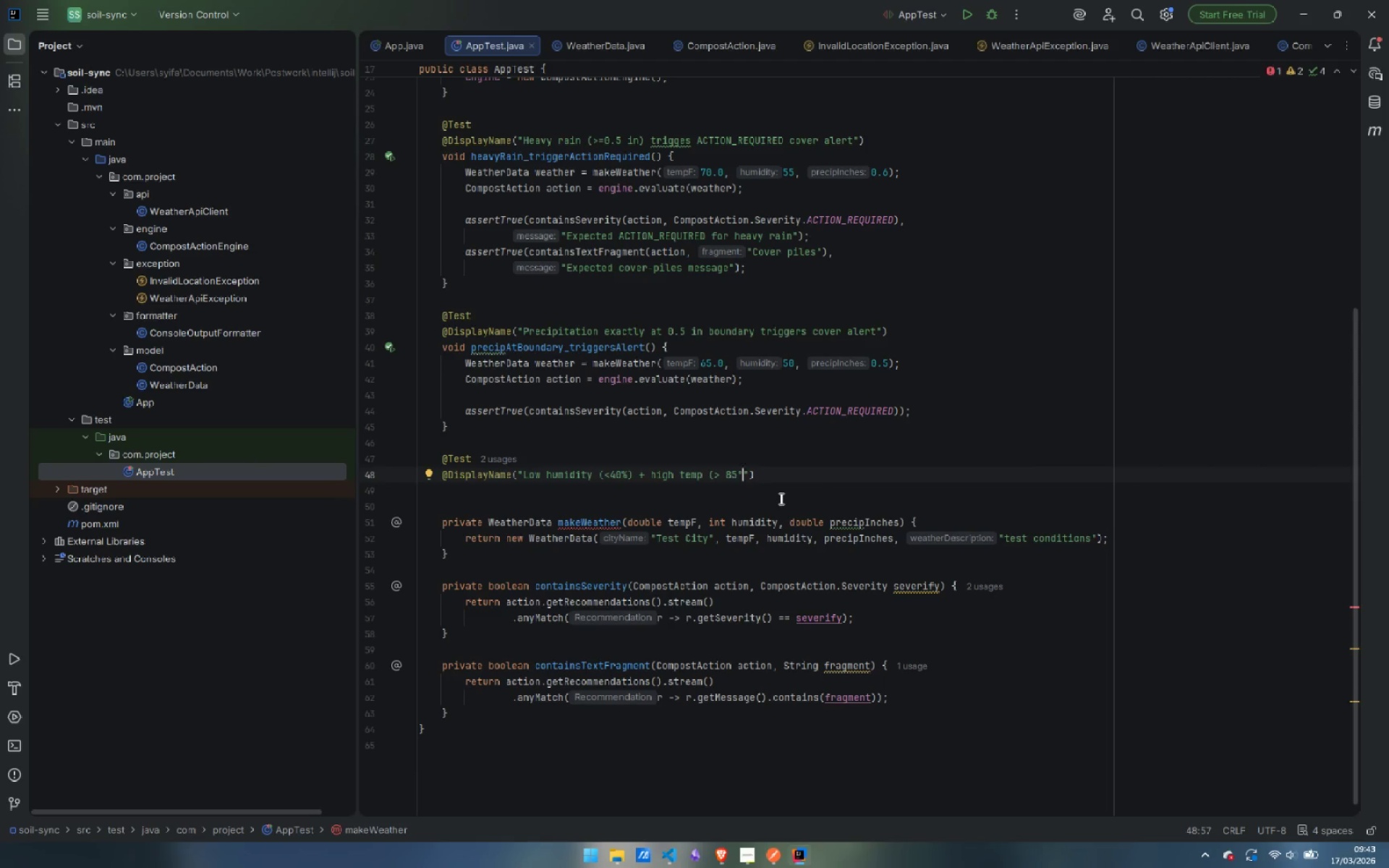 
type(F) triggers moisture action)
 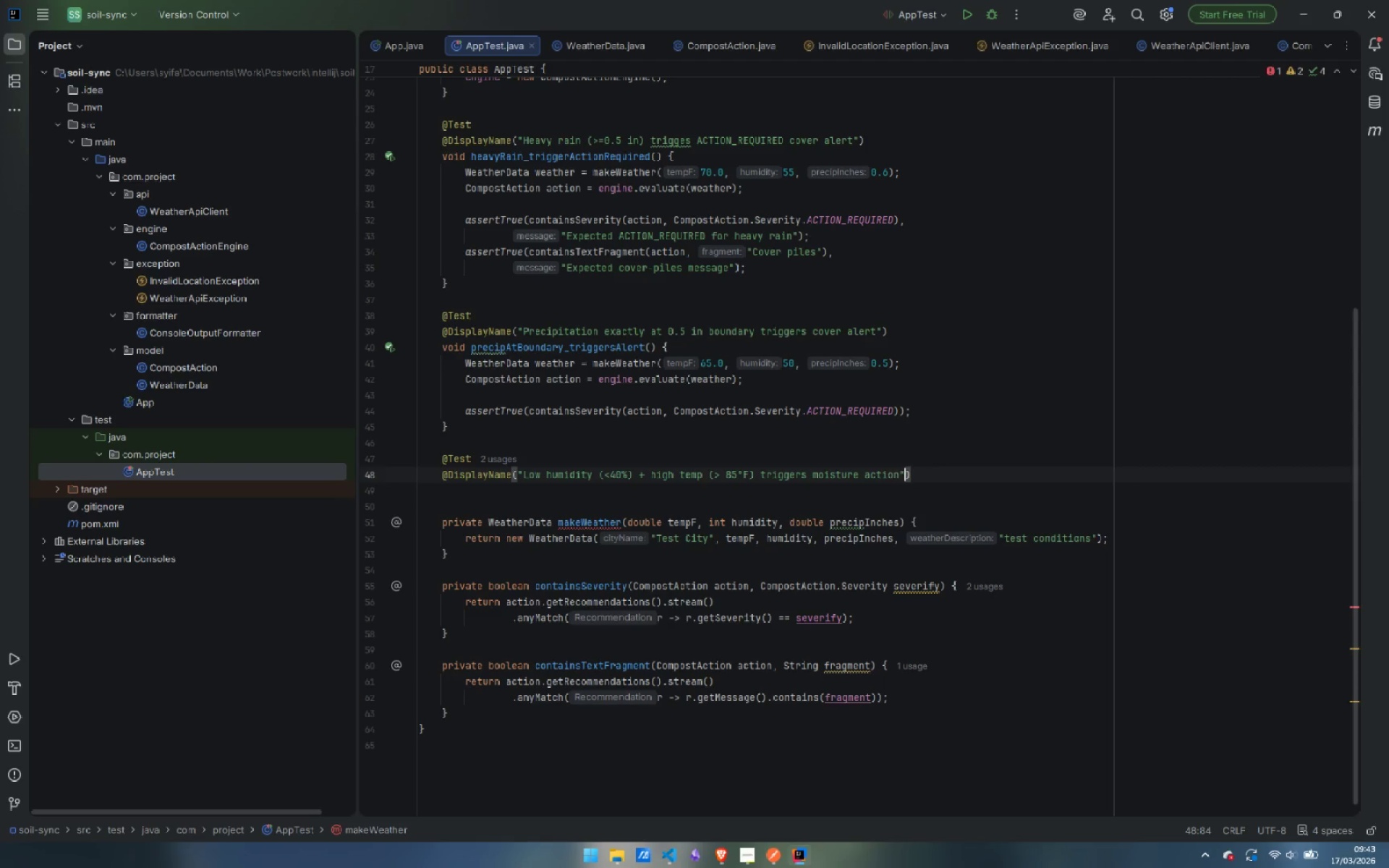 
key(ArrowRight)
 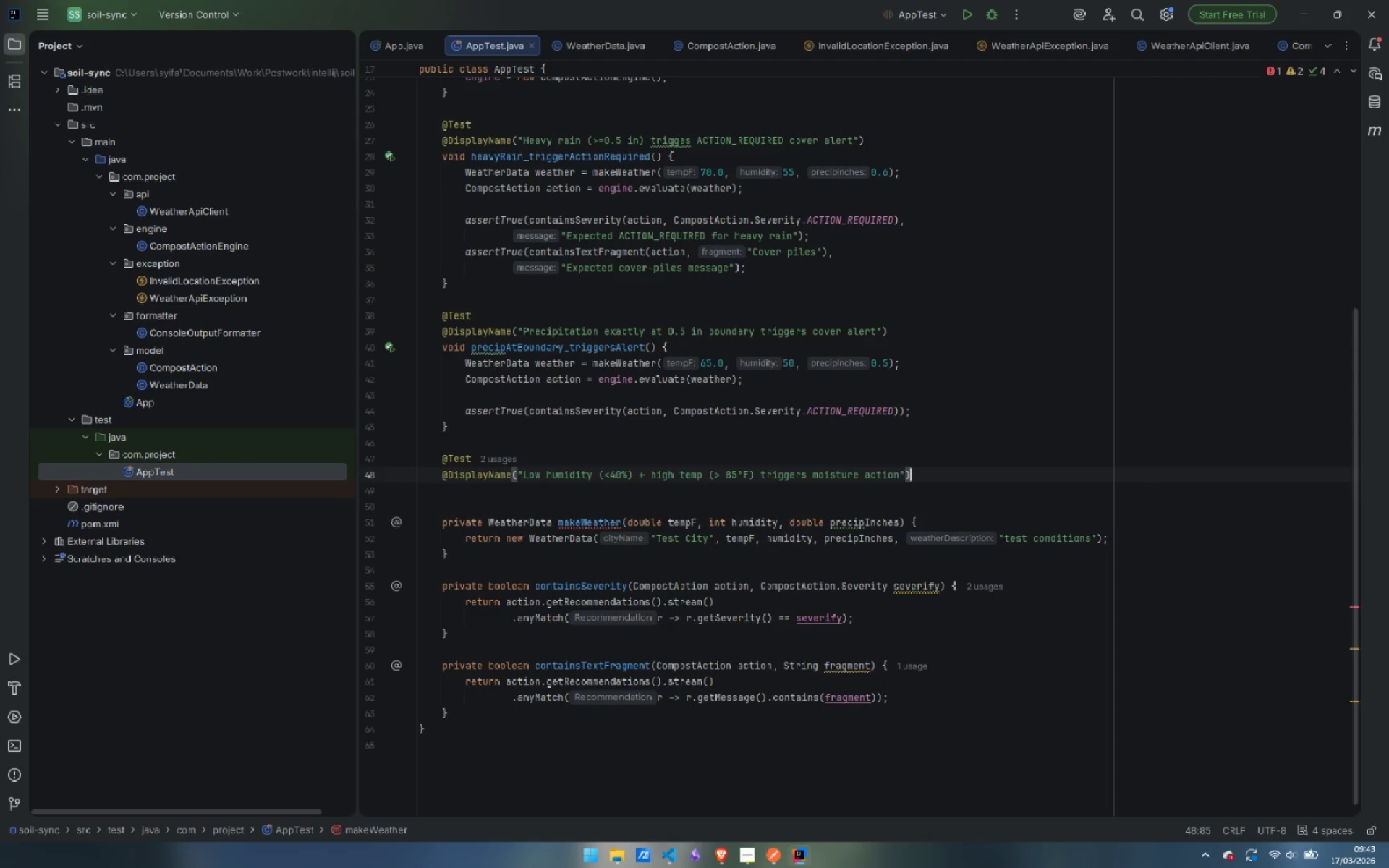 
key(ArrowRight)
 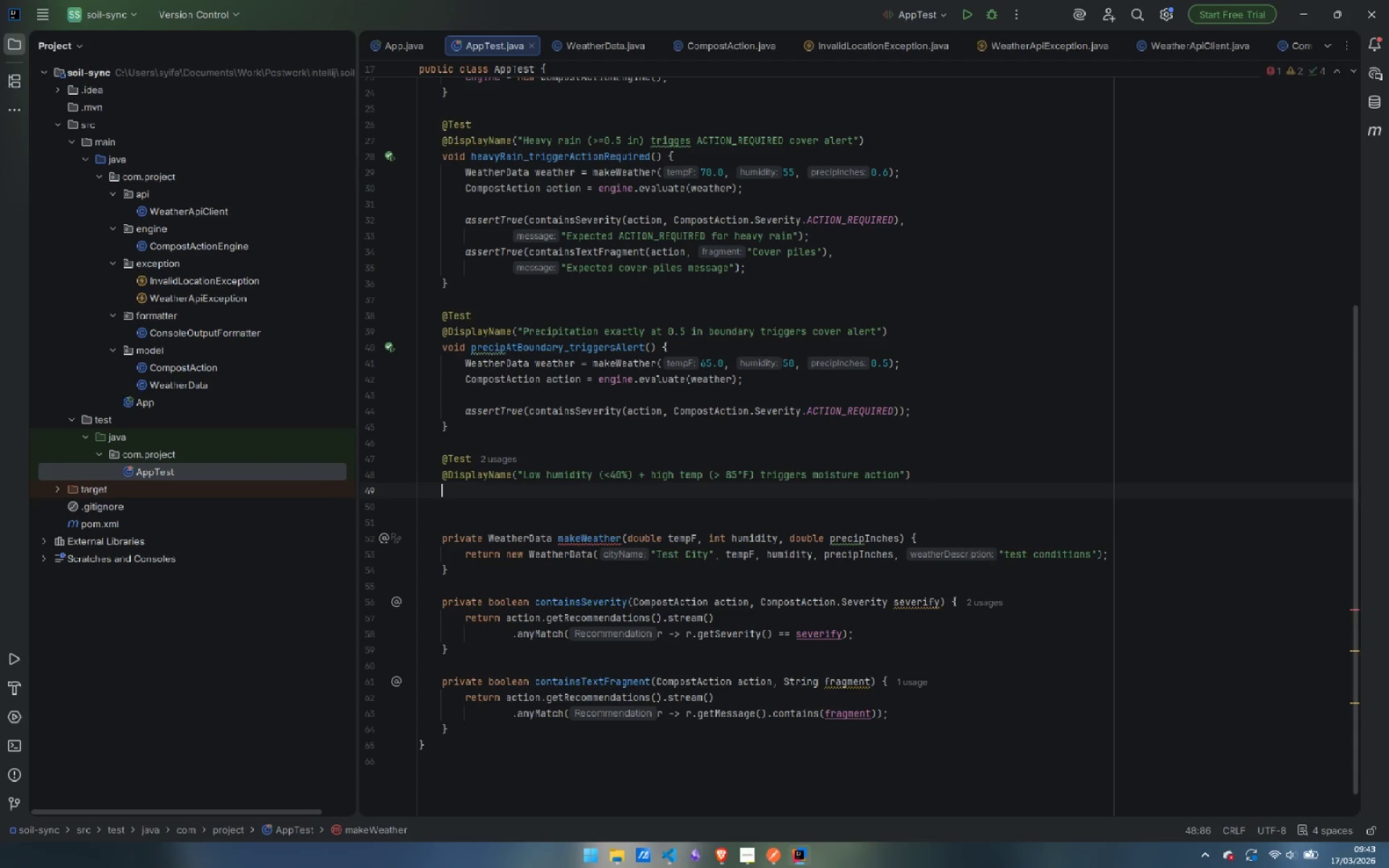 
key(Enter)
 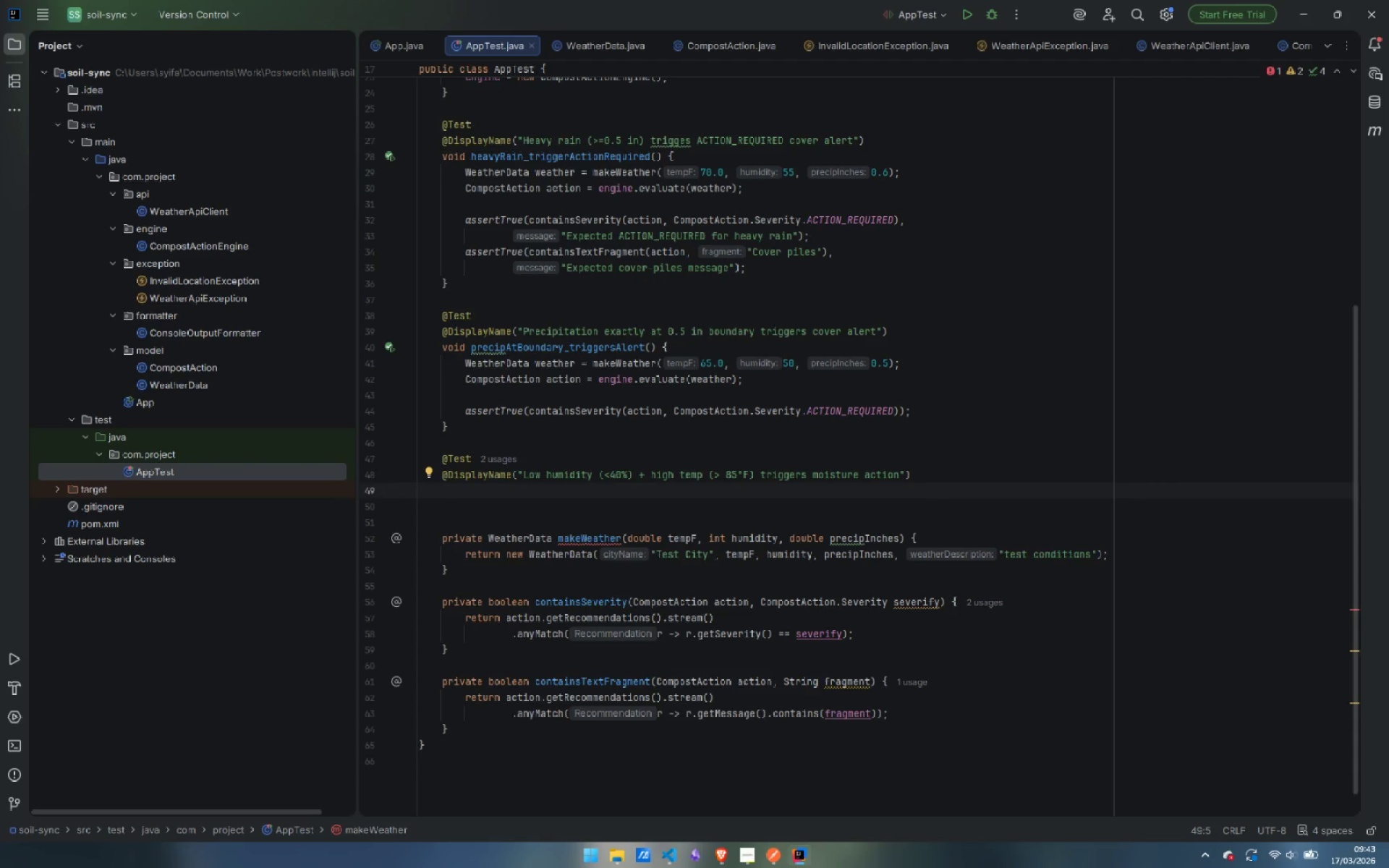 
type(void )
 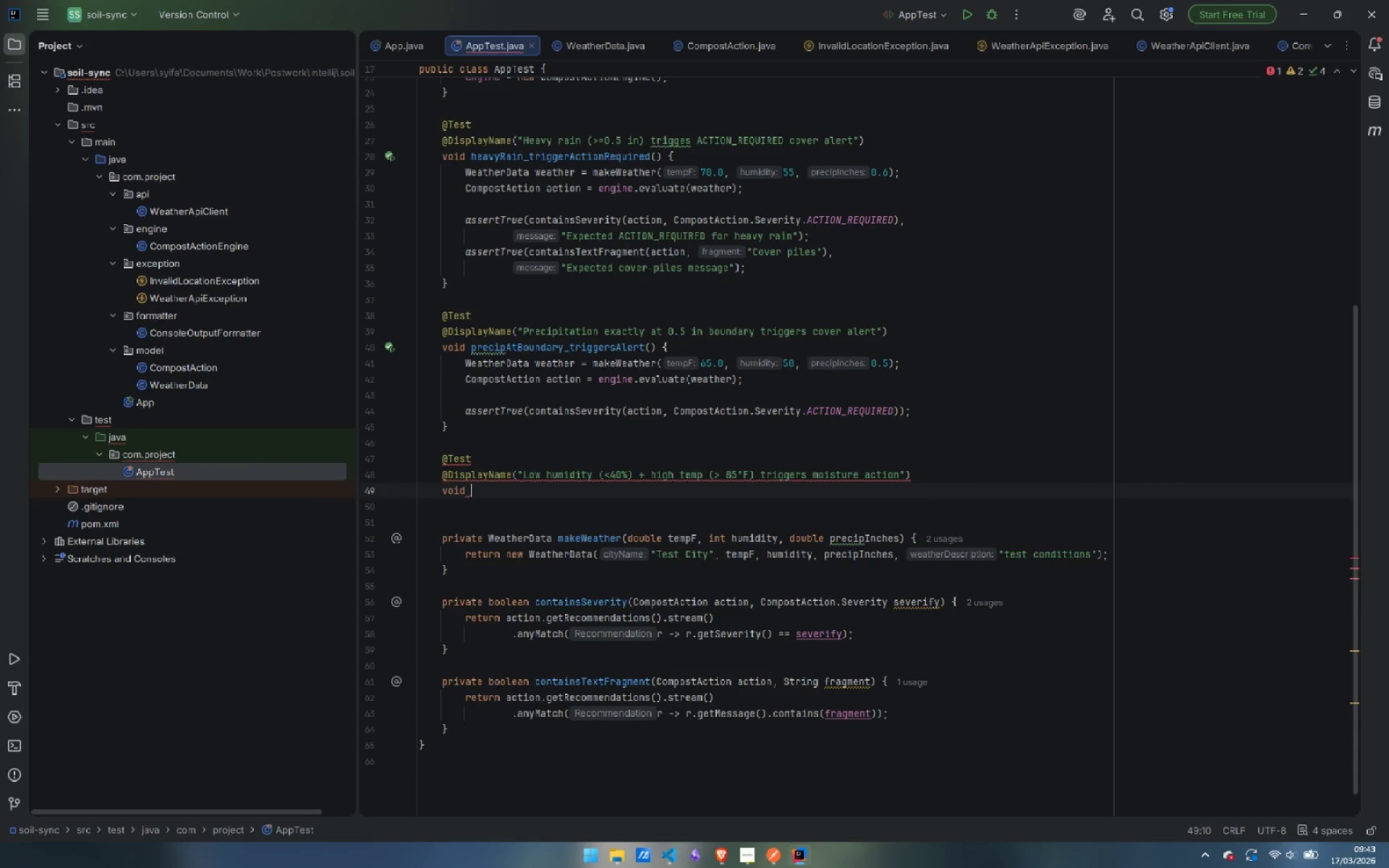 
hold_key(key=ShiftLeft, duration=0.81)
 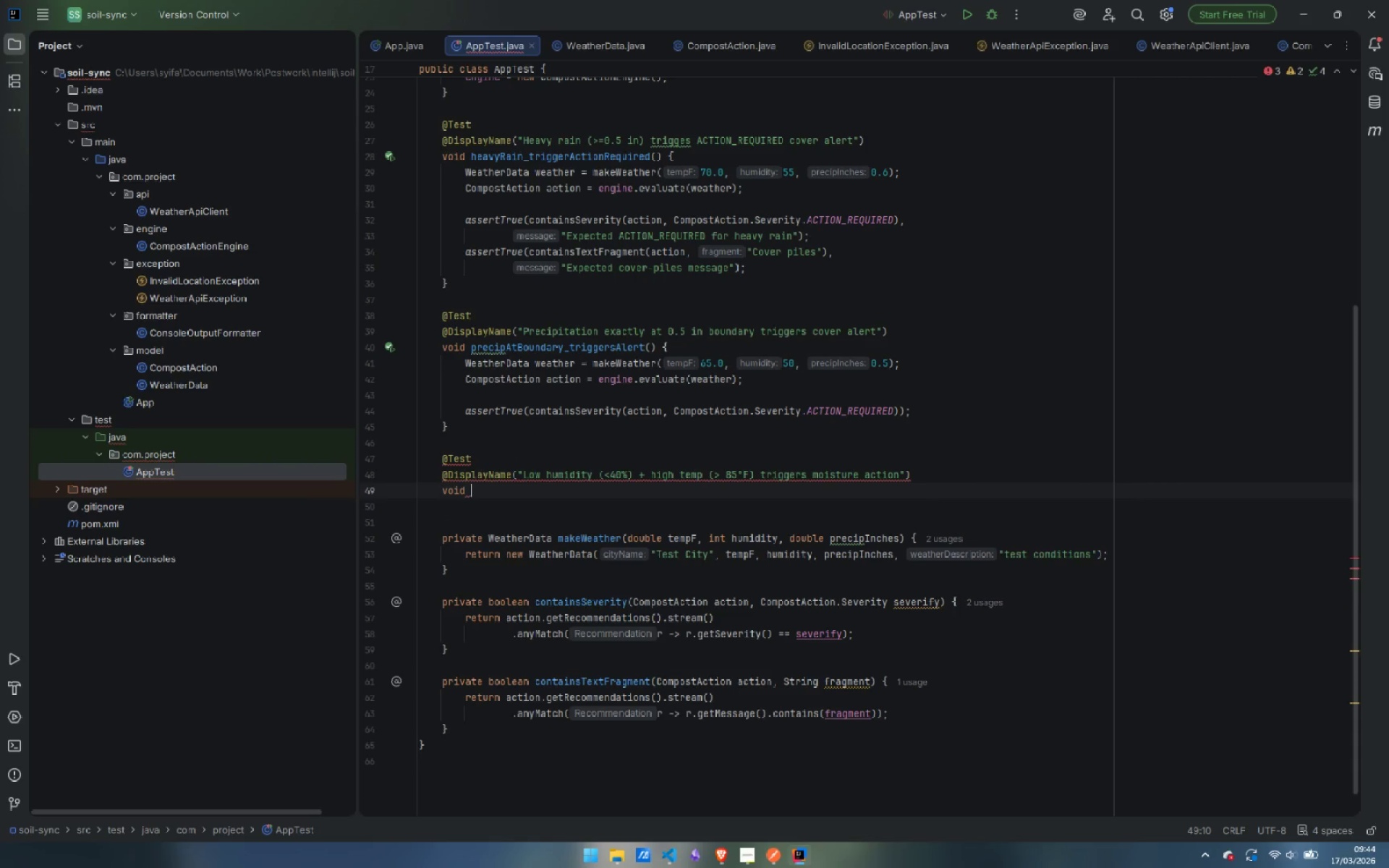 
type(humidityAtNo)
key(Backspace)
key(Backspace)
type(Boundu)
 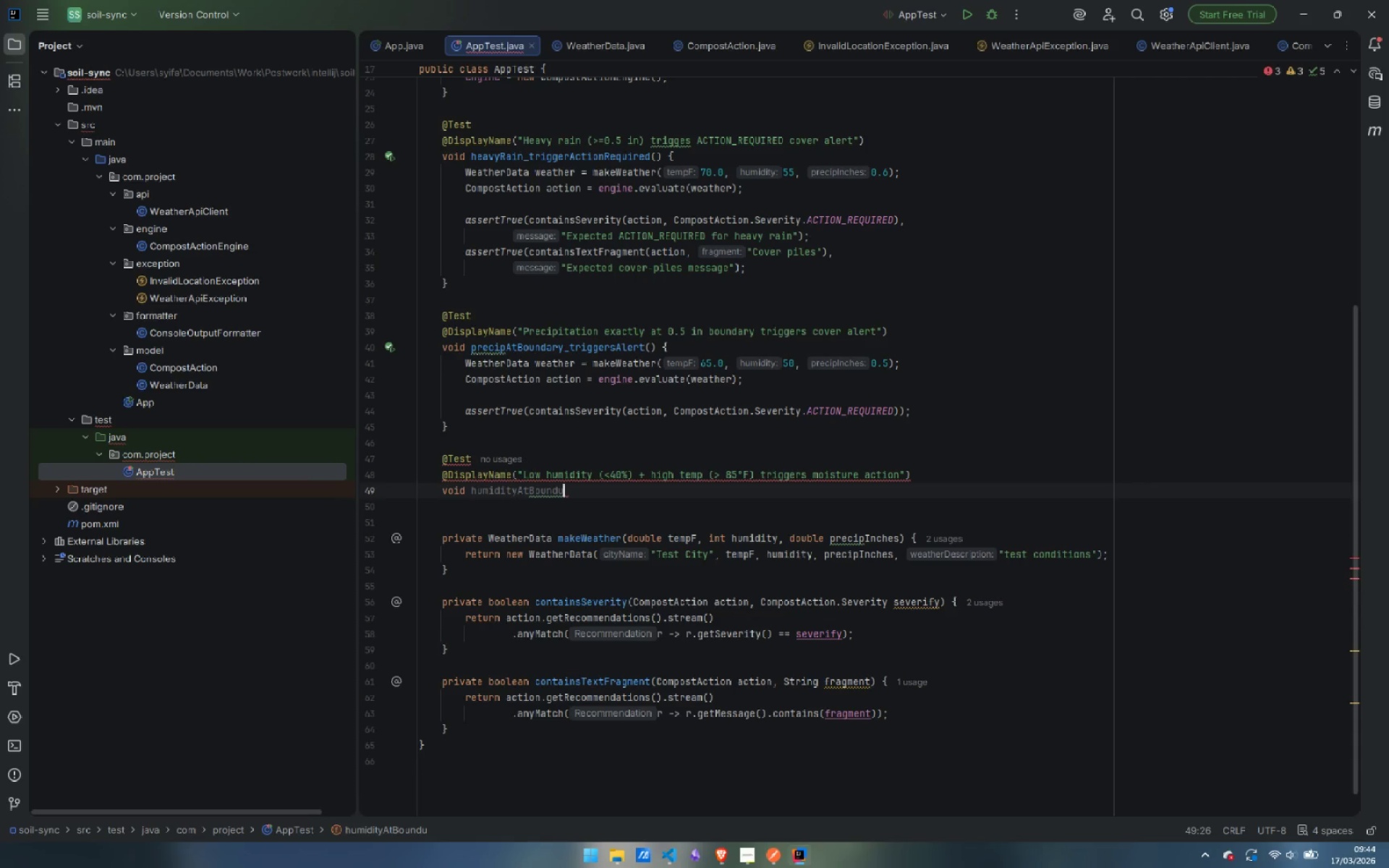 
mouse_move([777, 480])
 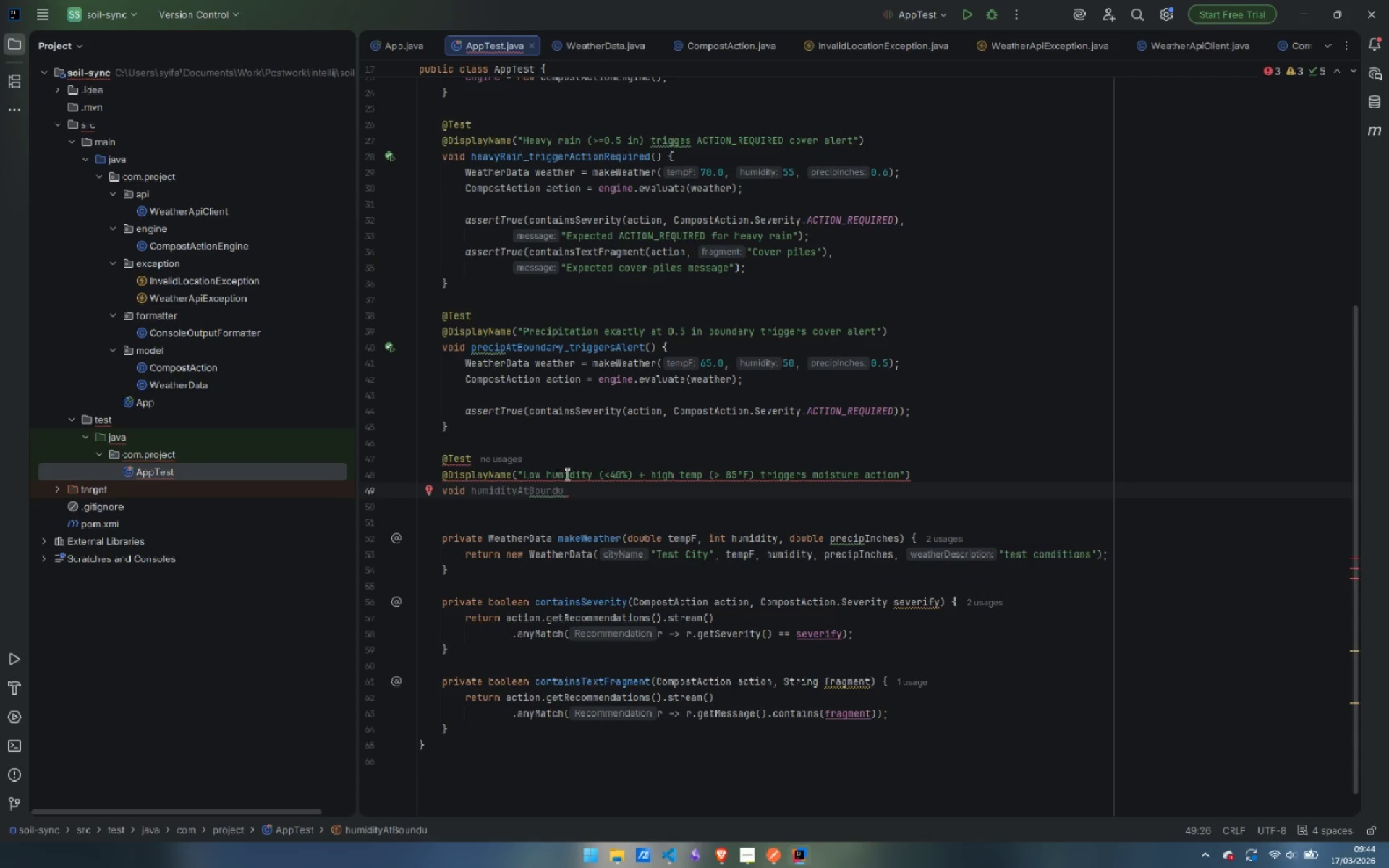 
mouse_move([571, 476])
 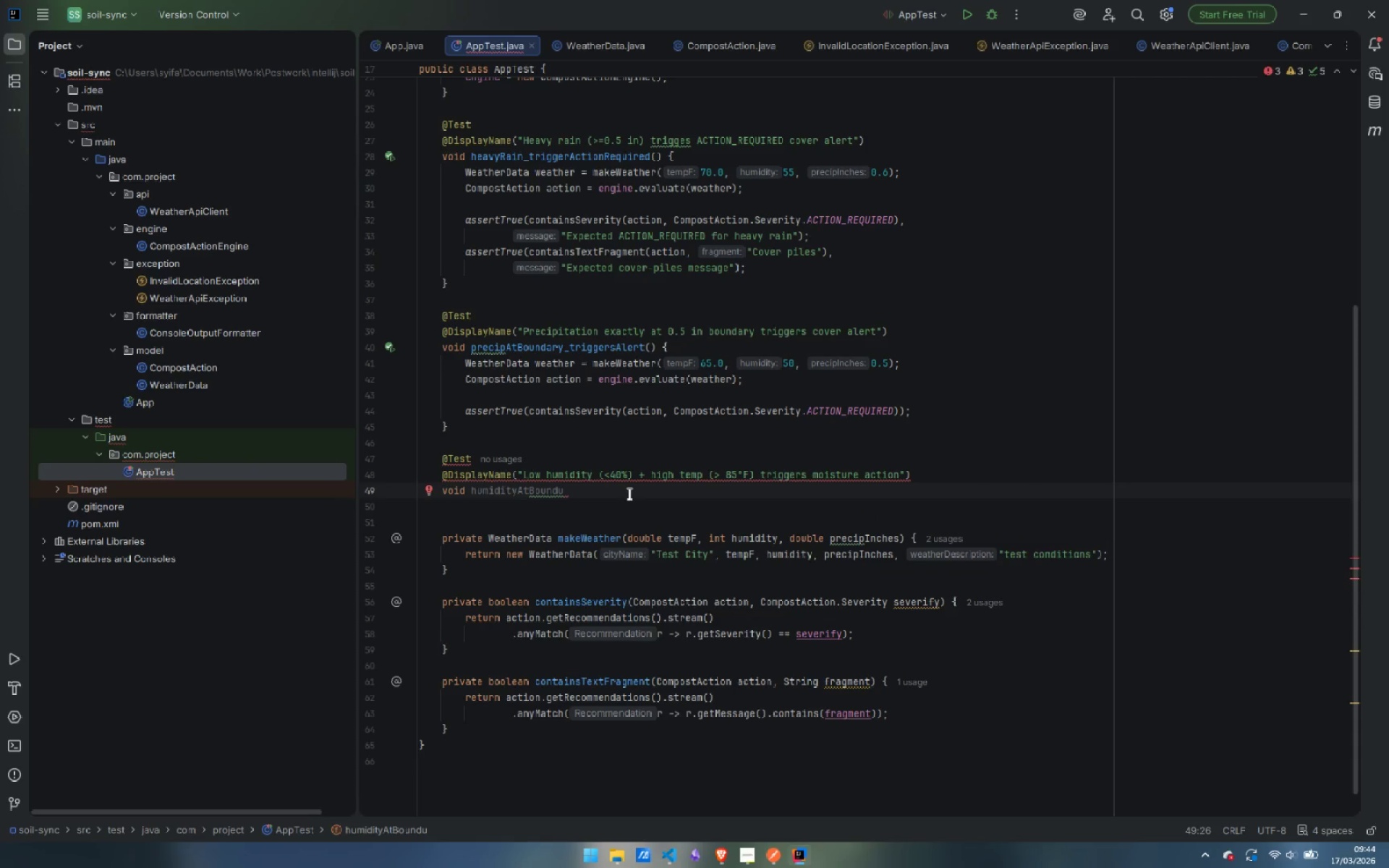 
key(Backspace)
type(ary_doesNotTrigger() {)
 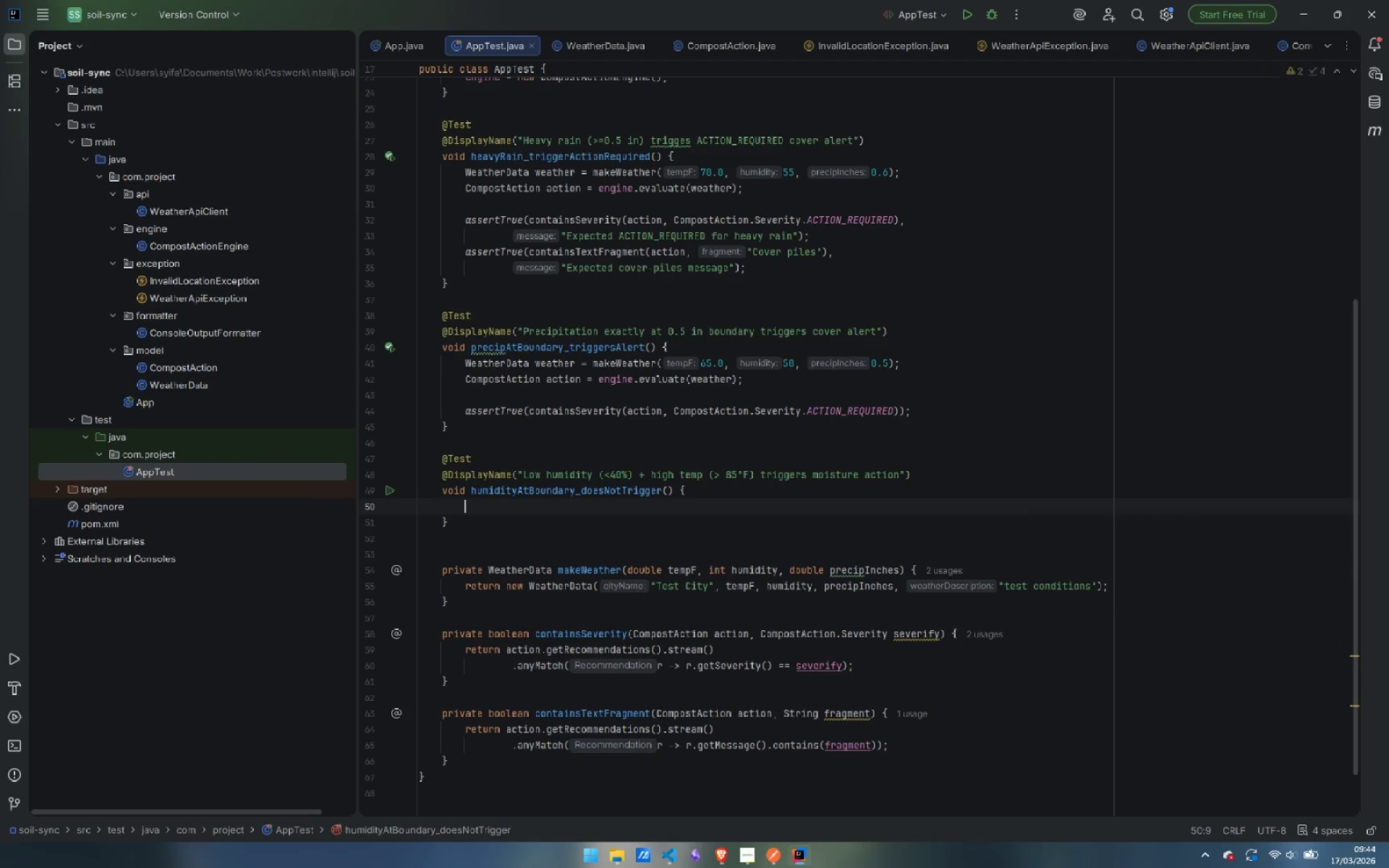 
 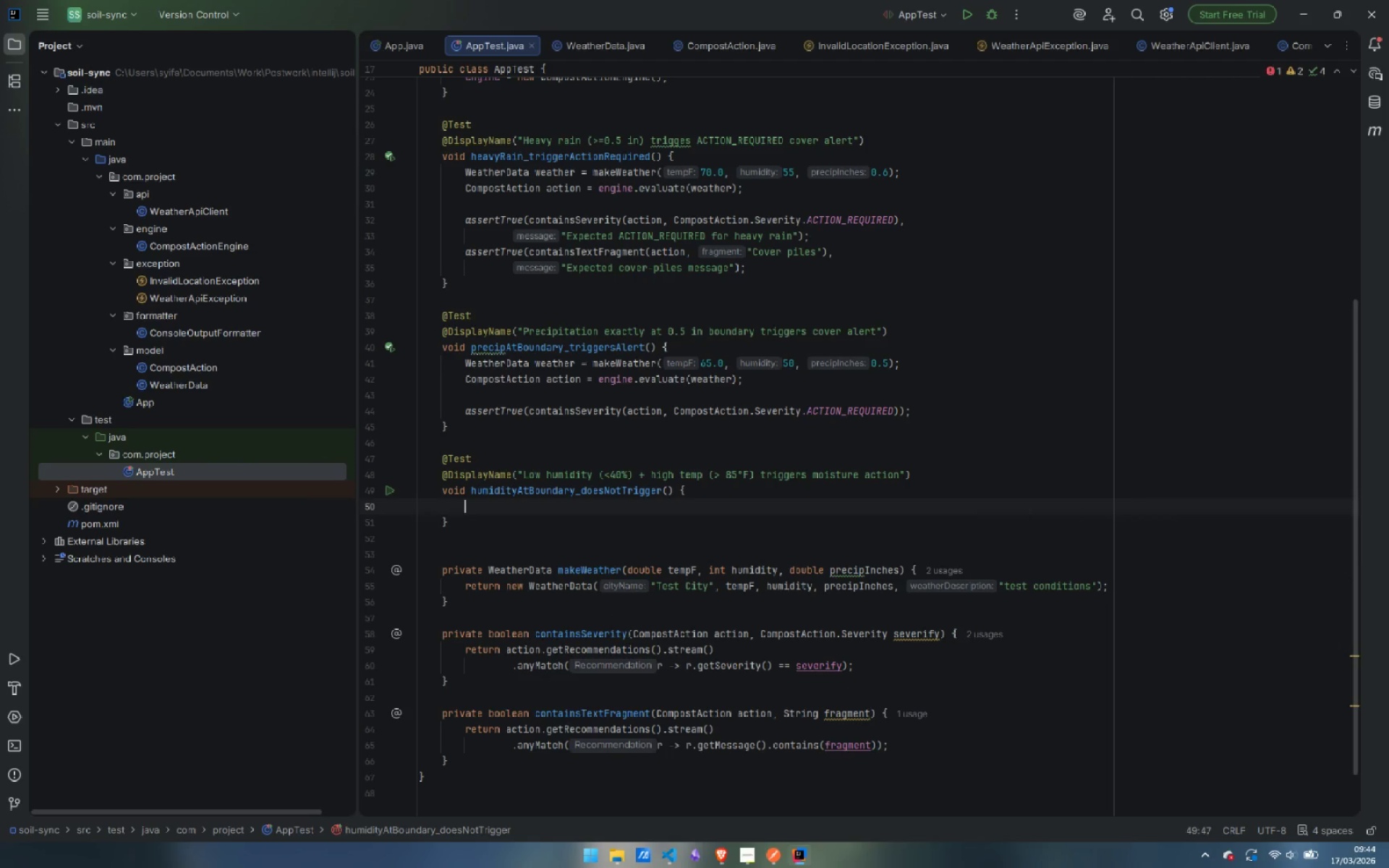 
key(Enter)
 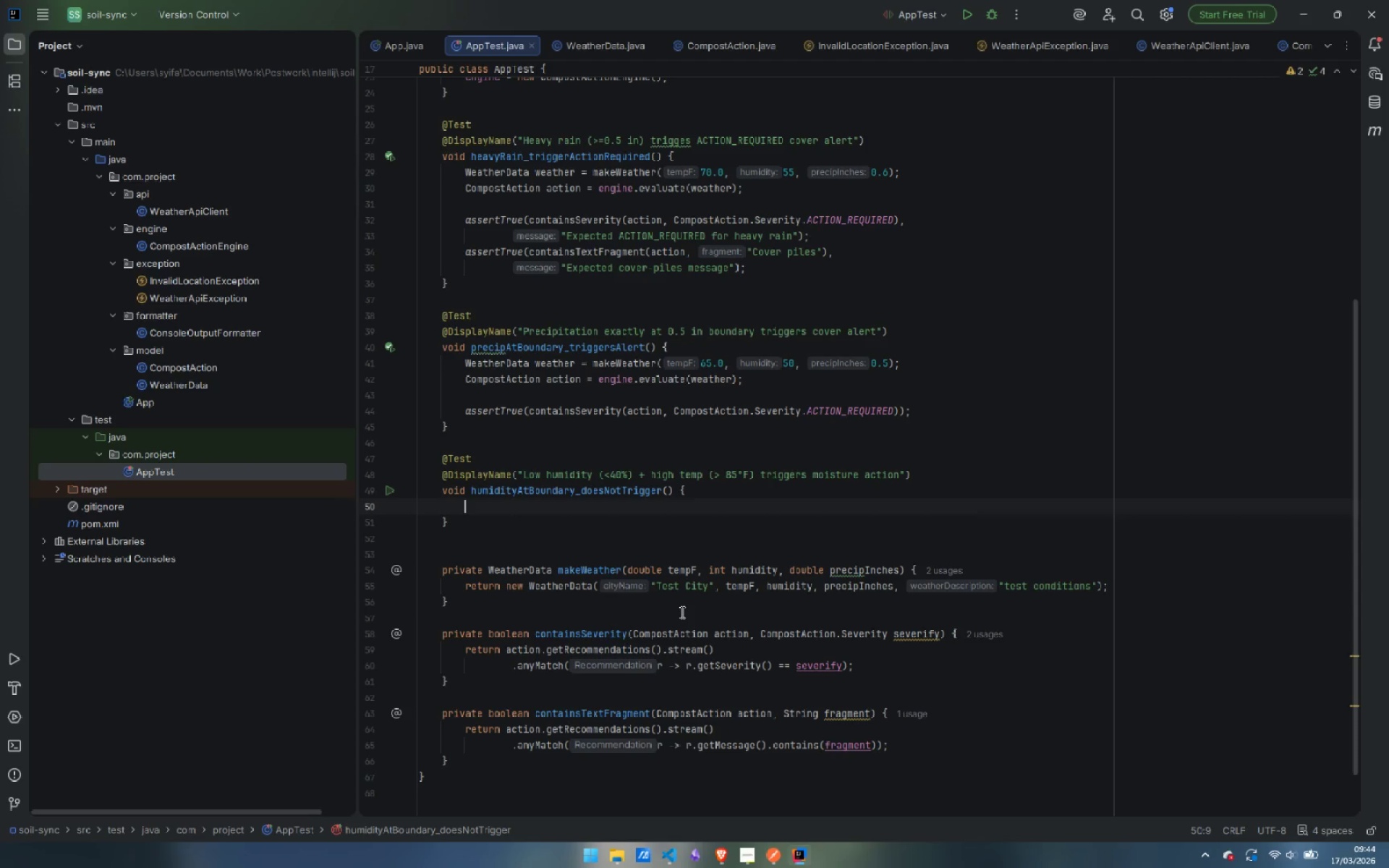 
wait(14.64)
 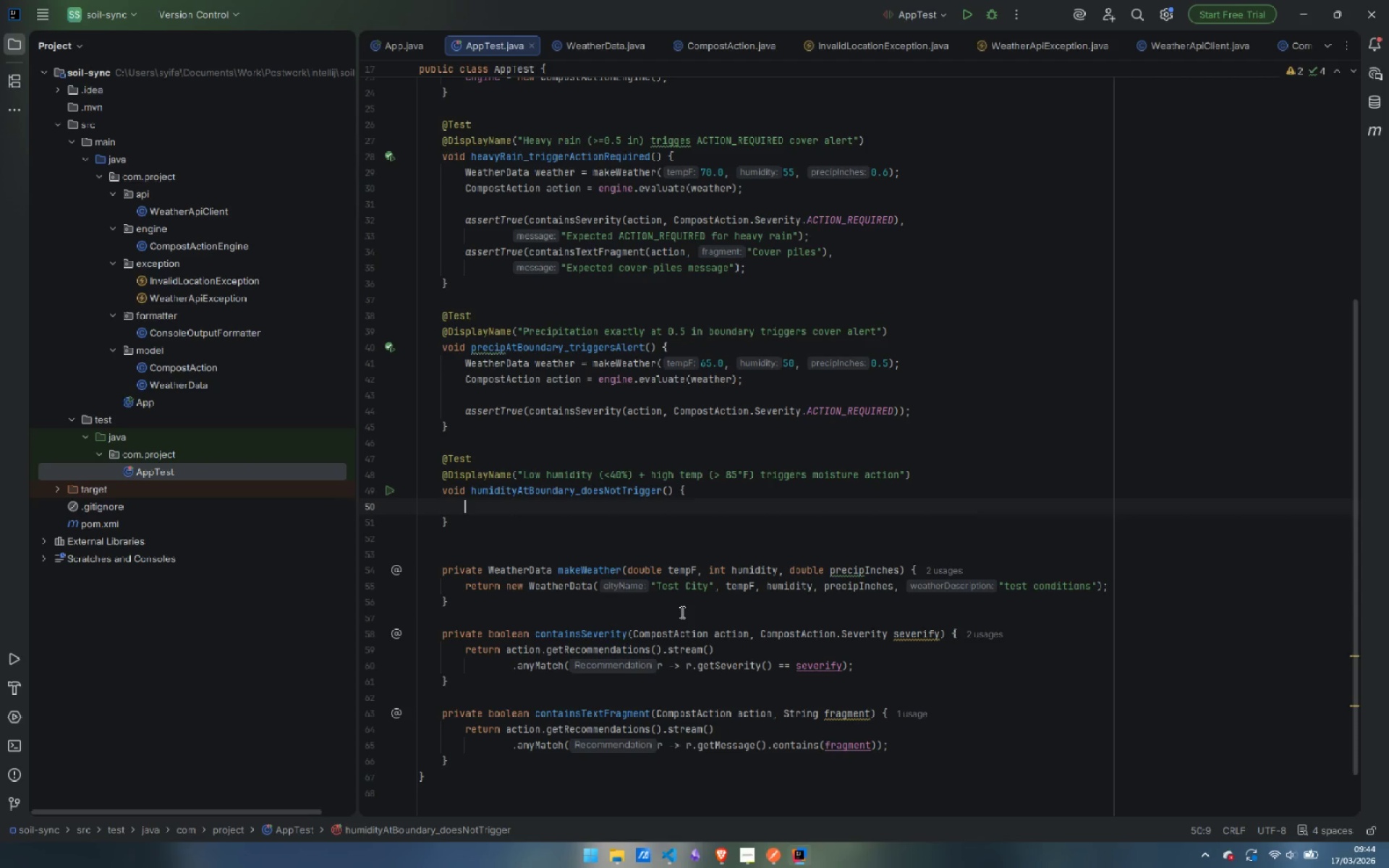 
left_click_drag(start_coordinate=[473, 489], to_coordinate=[662, 490])
 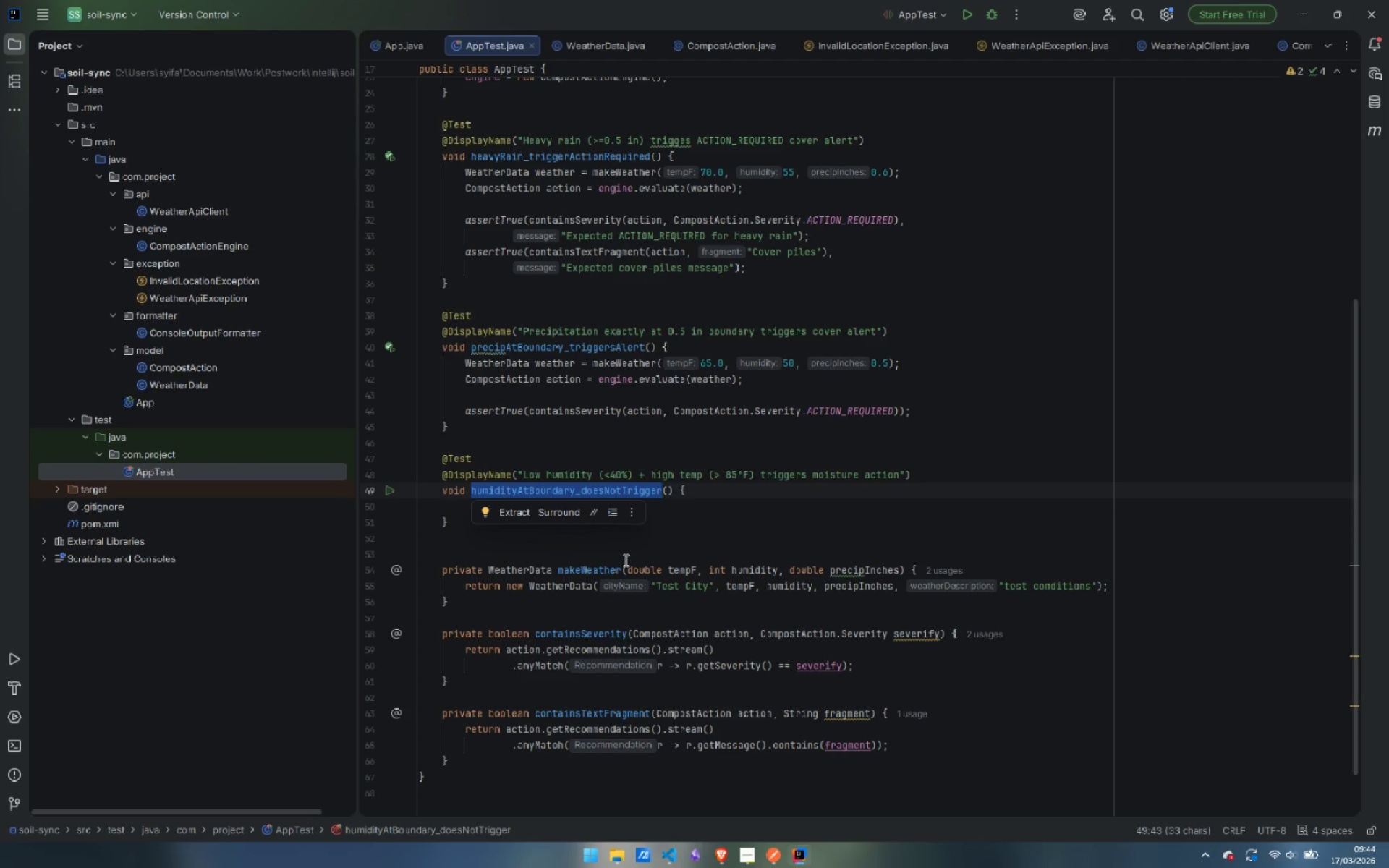 
type(dryHot_triggersMoistureAction)
 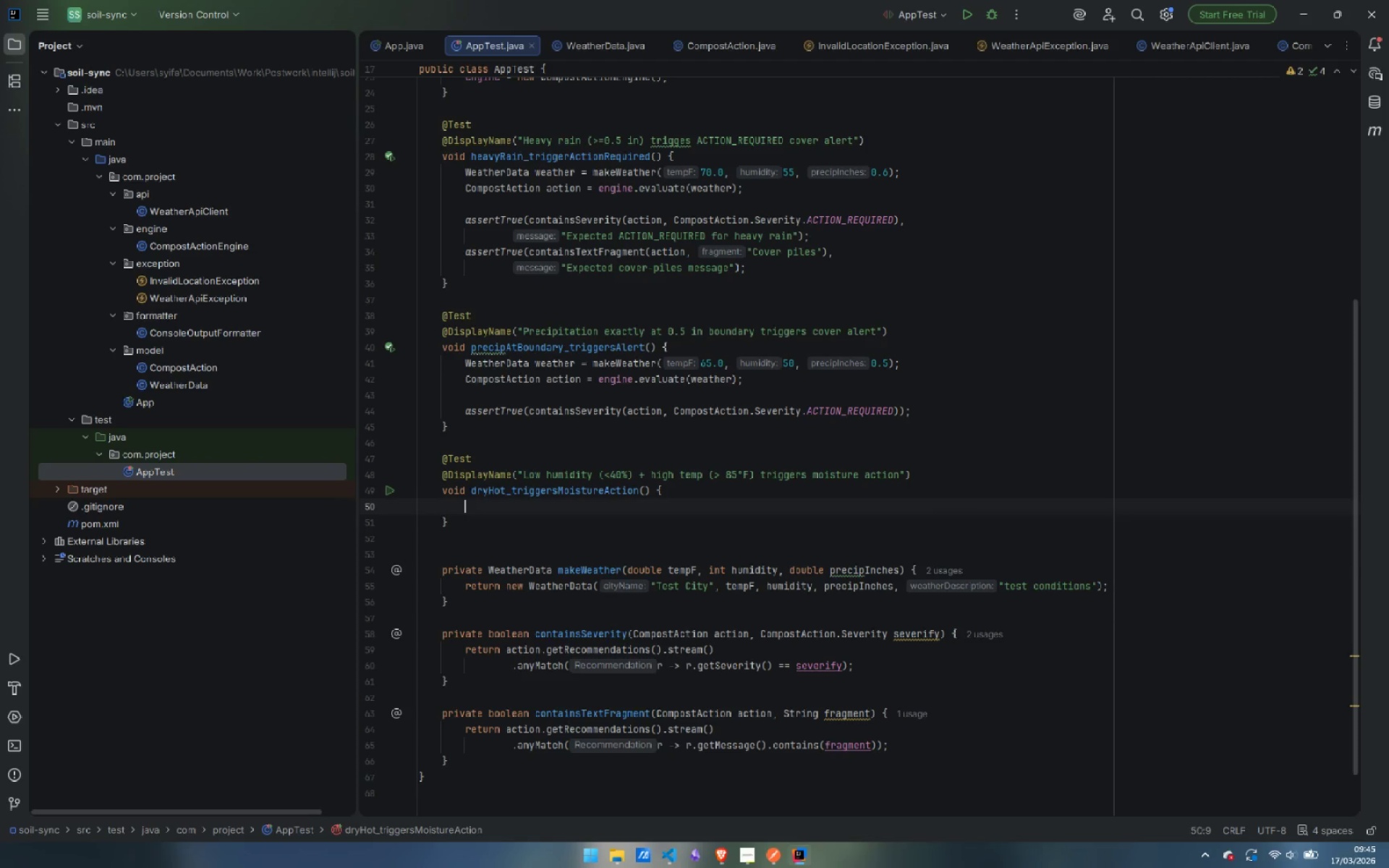 
 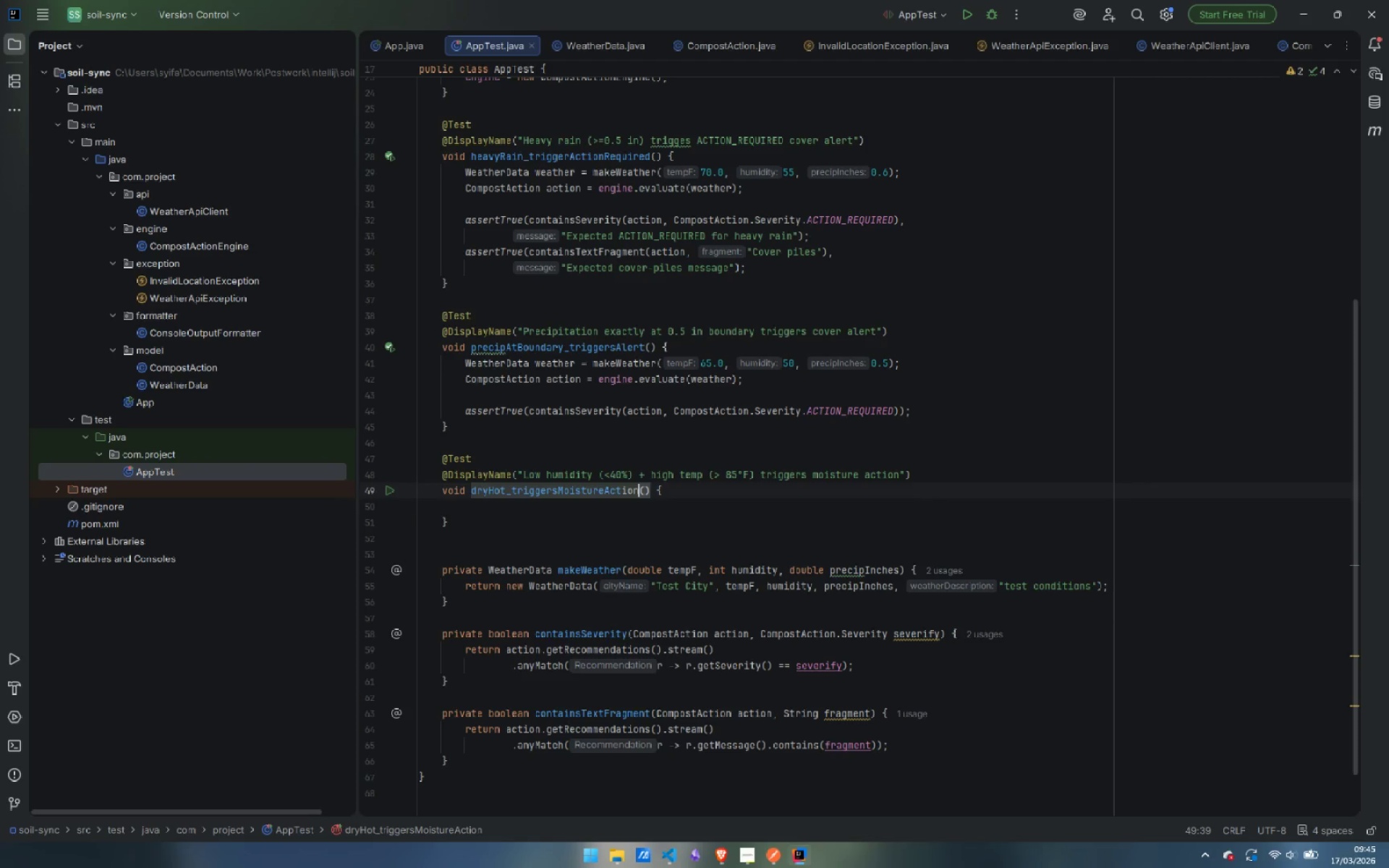 
key(ArrowDown)
 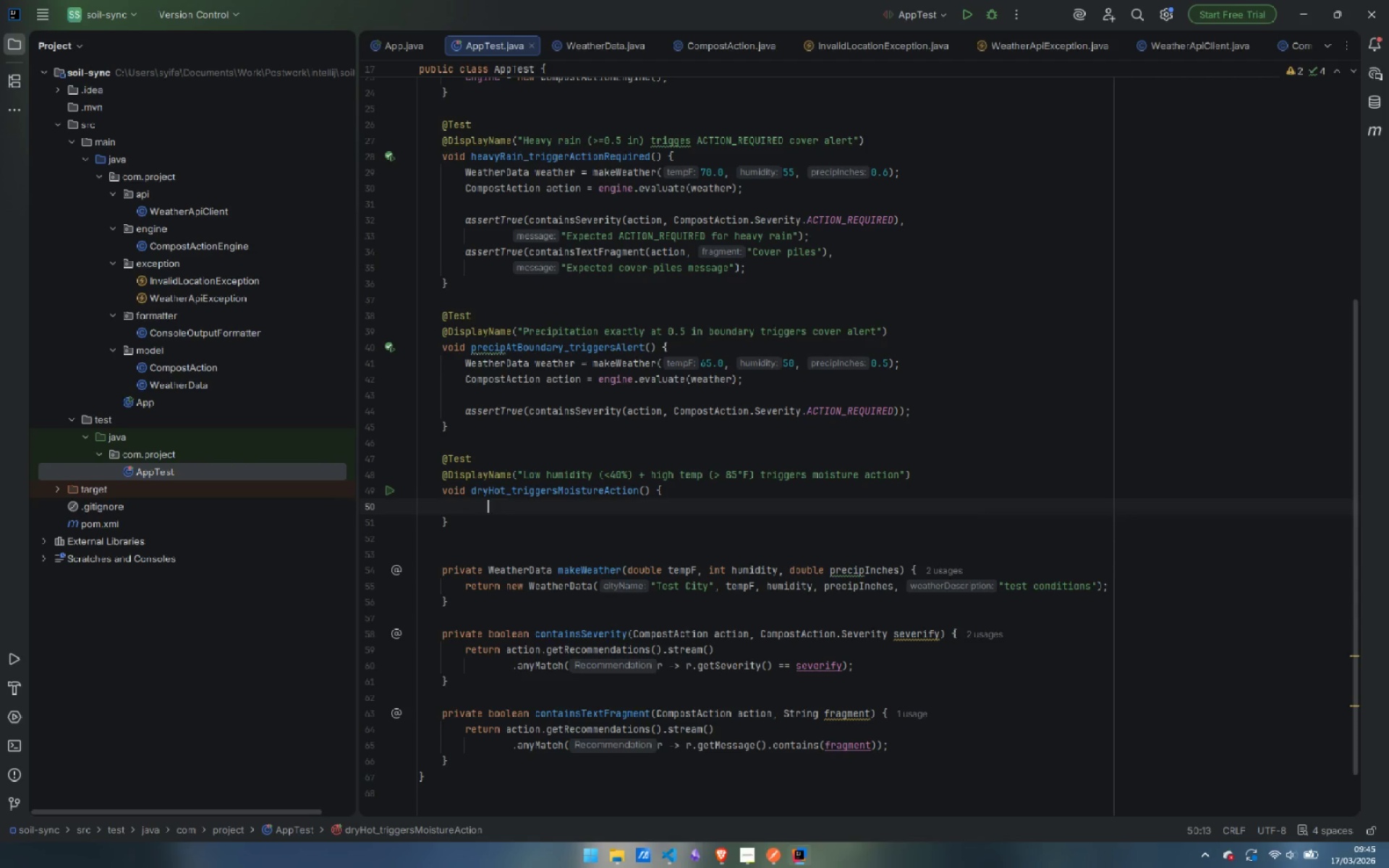 
key(Tab)
 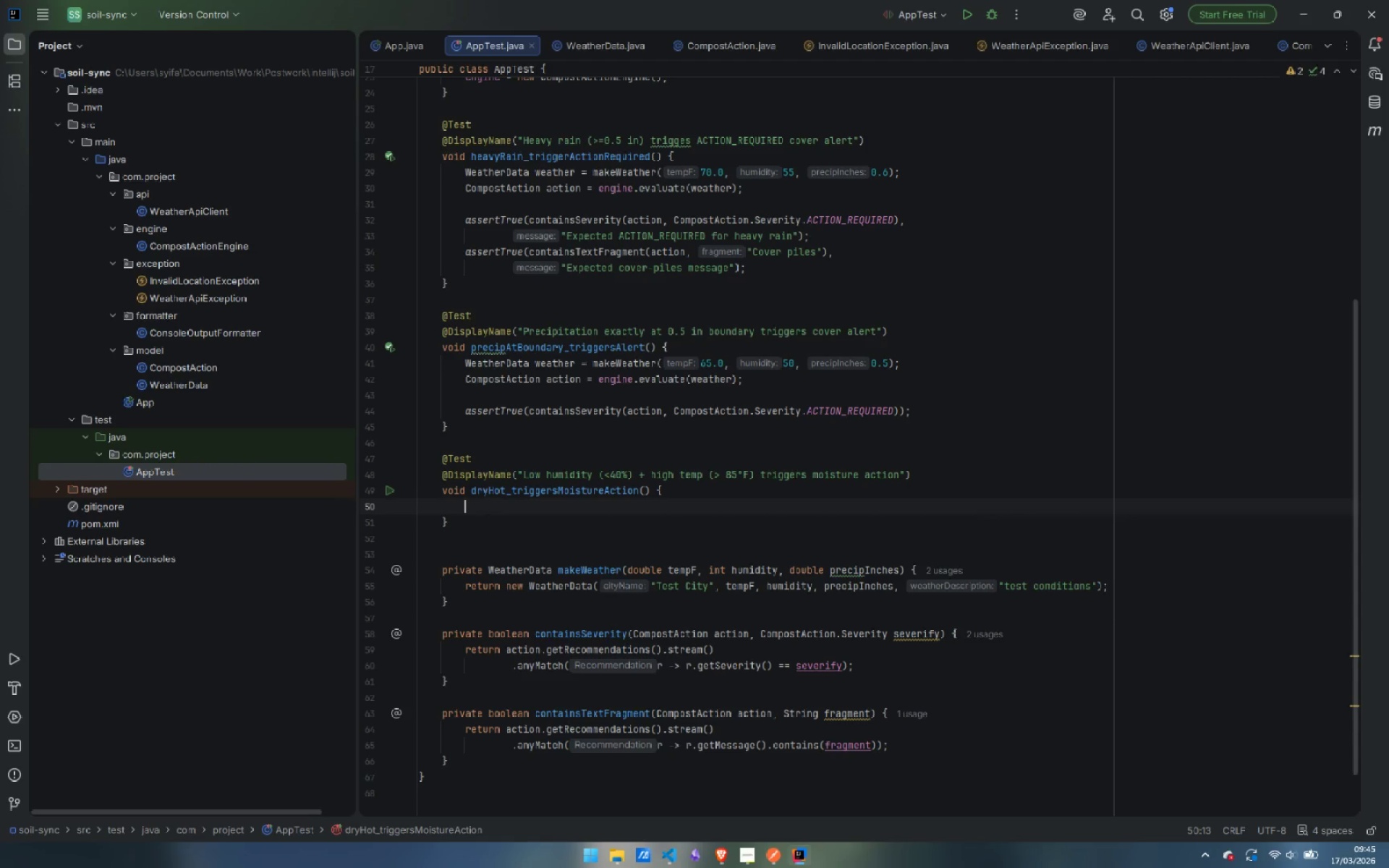 
key(Backspace)
 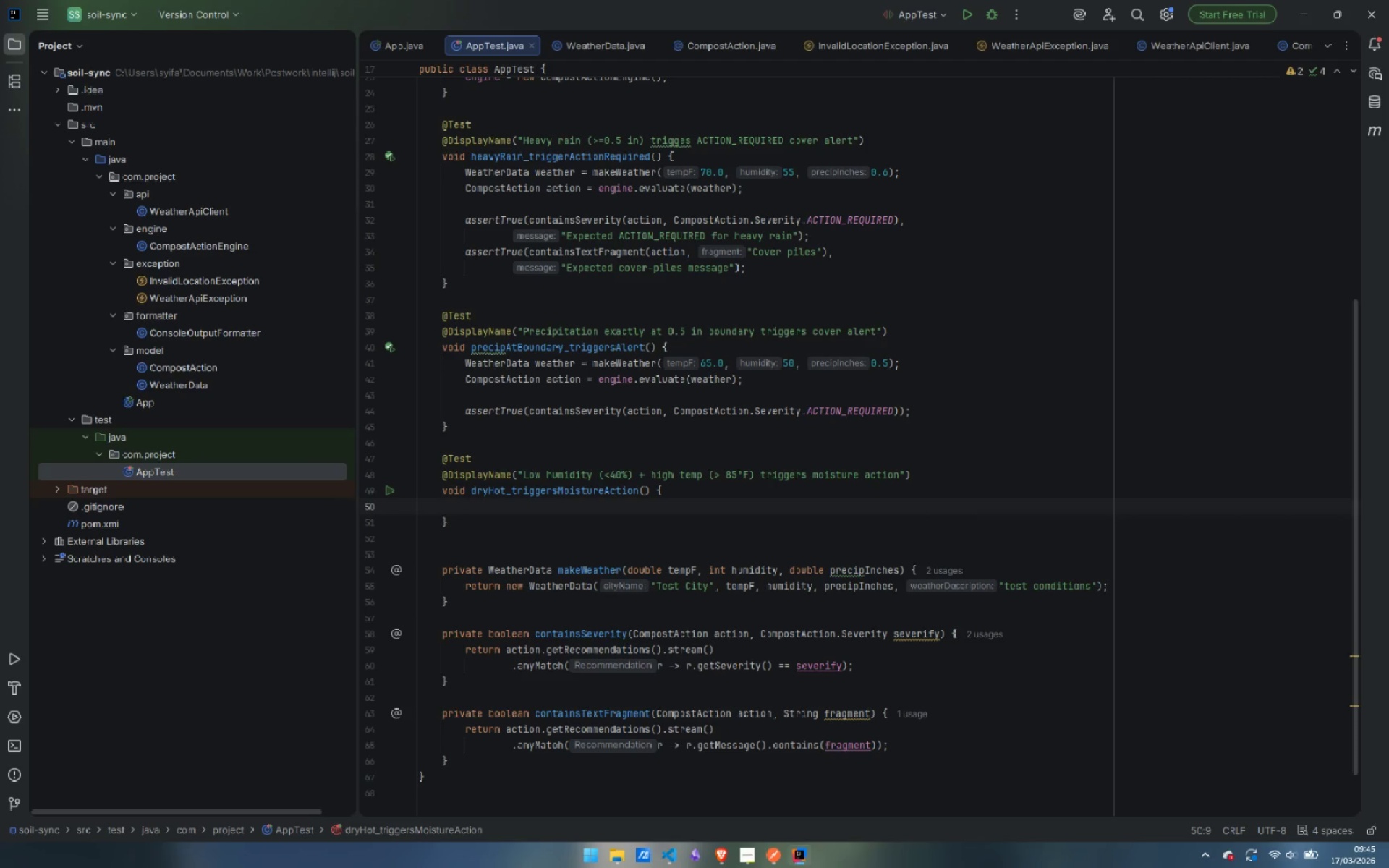 
type(Weather)
 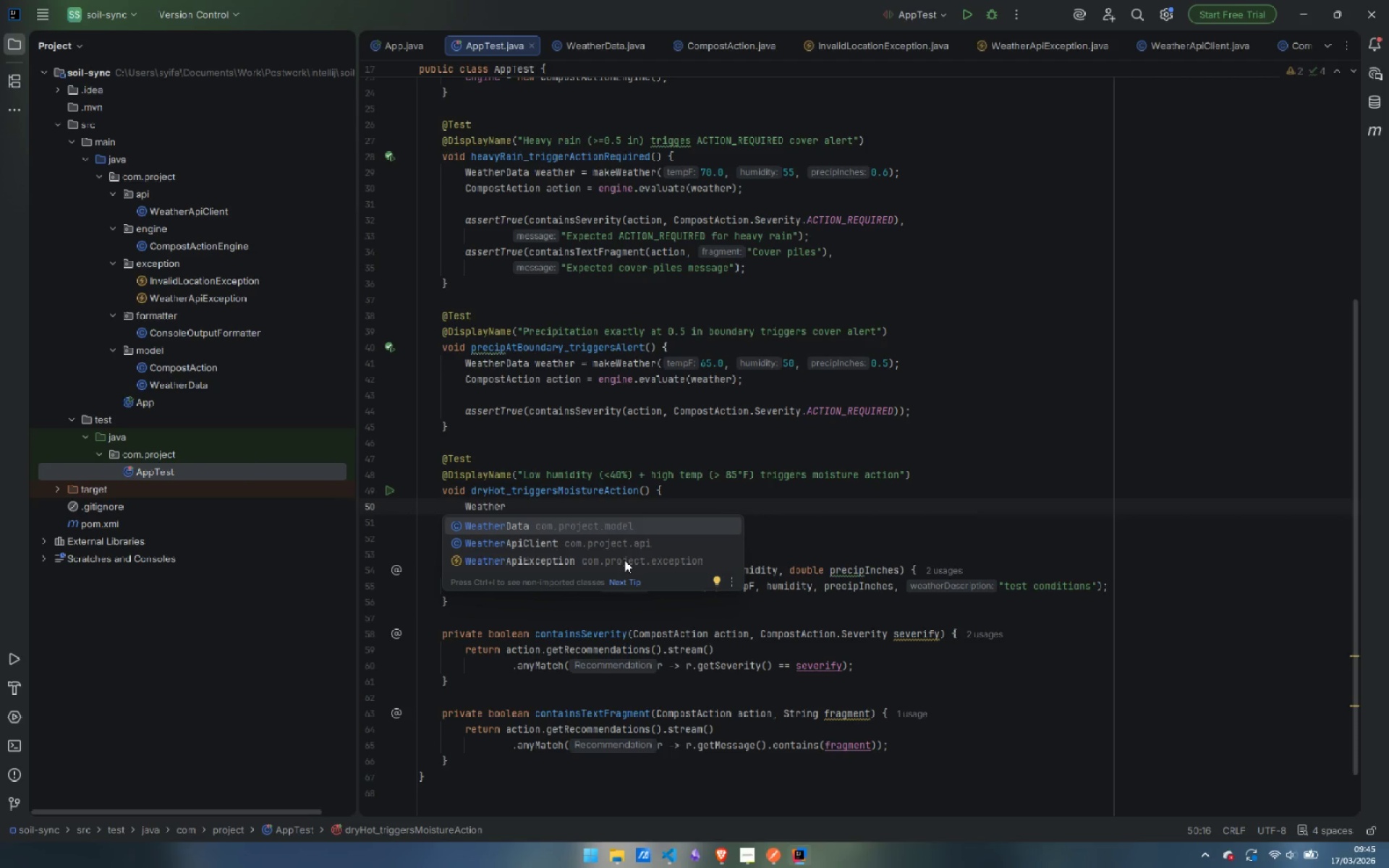 
key(Enter)
 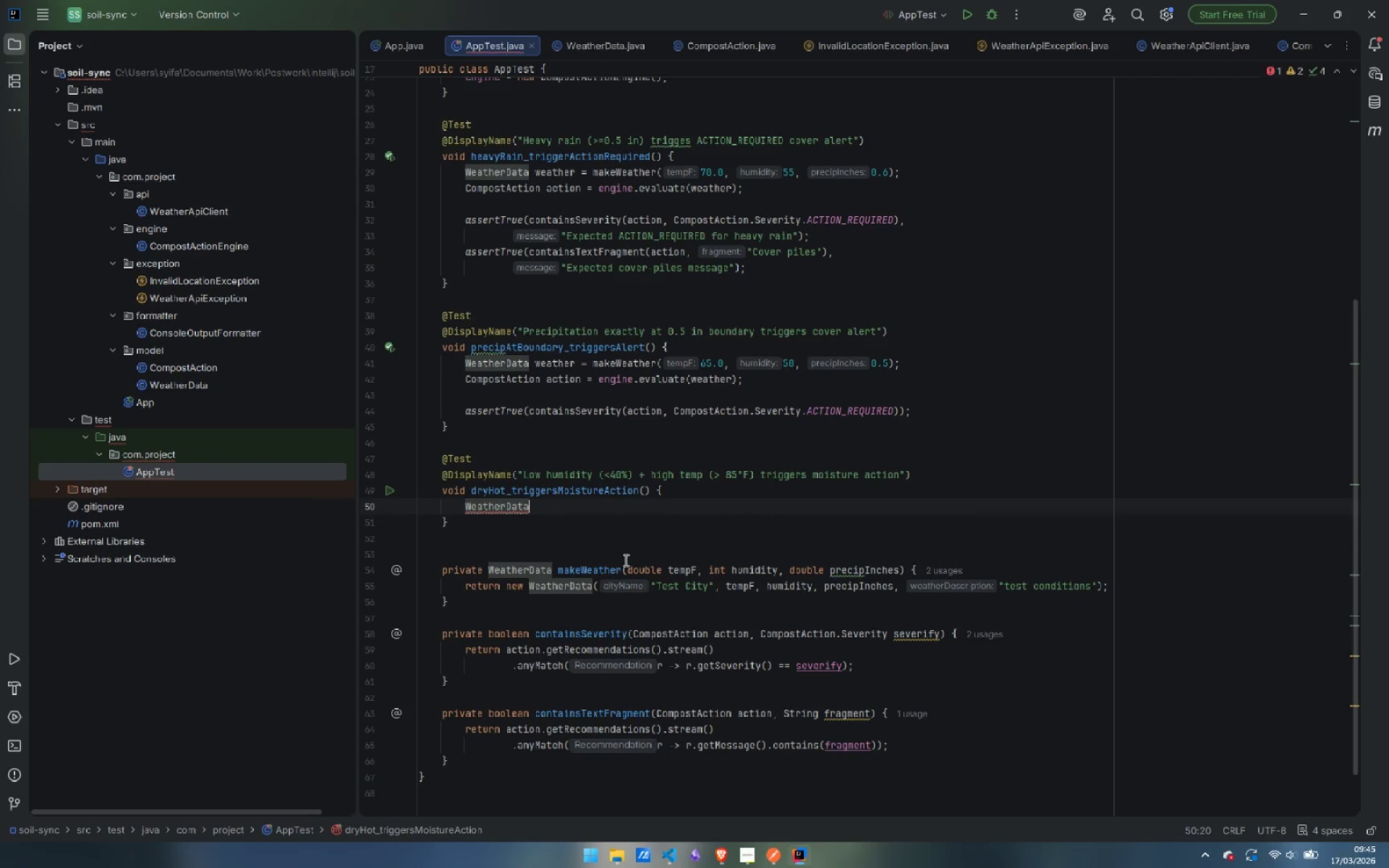 
type( weather = make)
 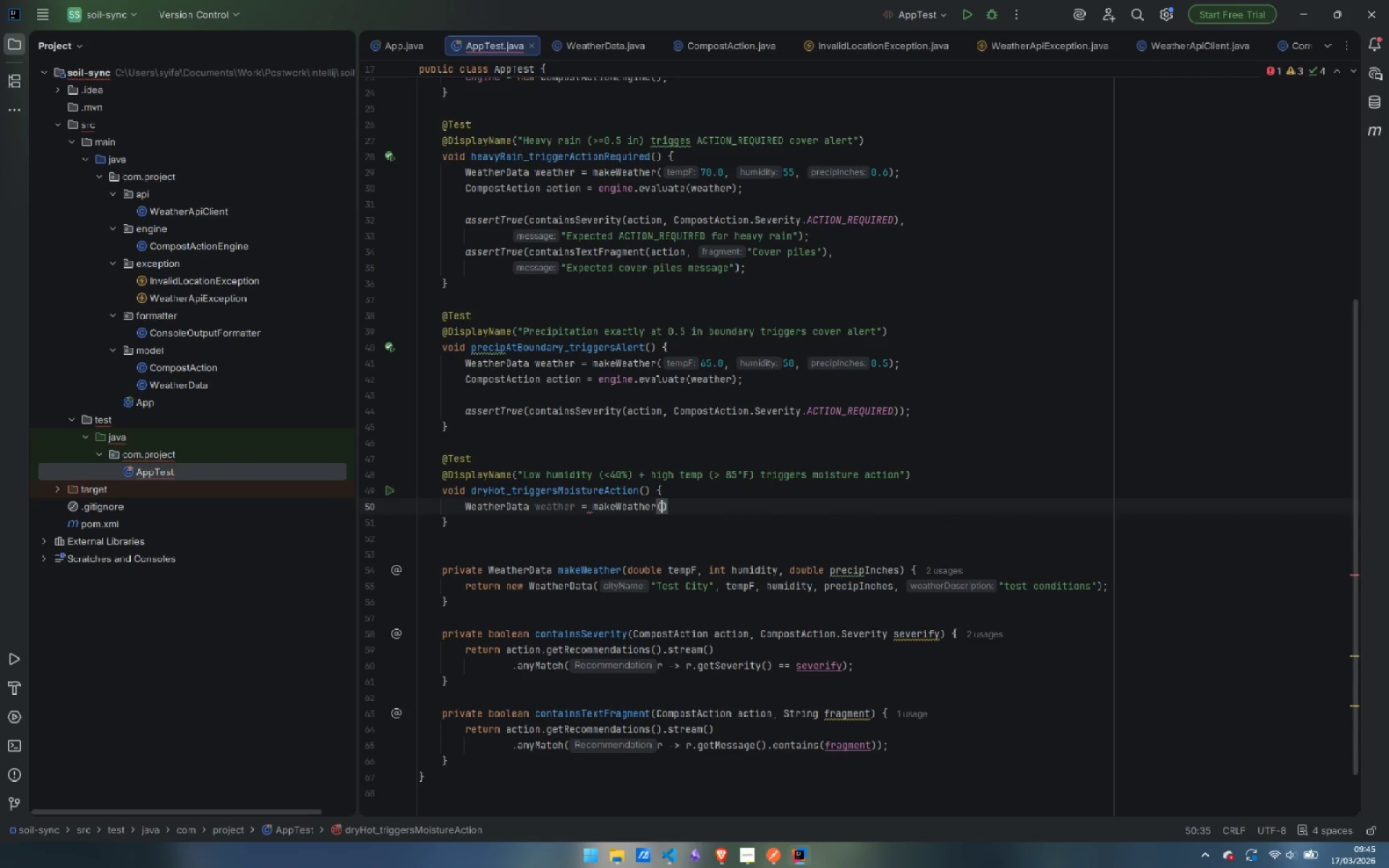 
key(Enter)
 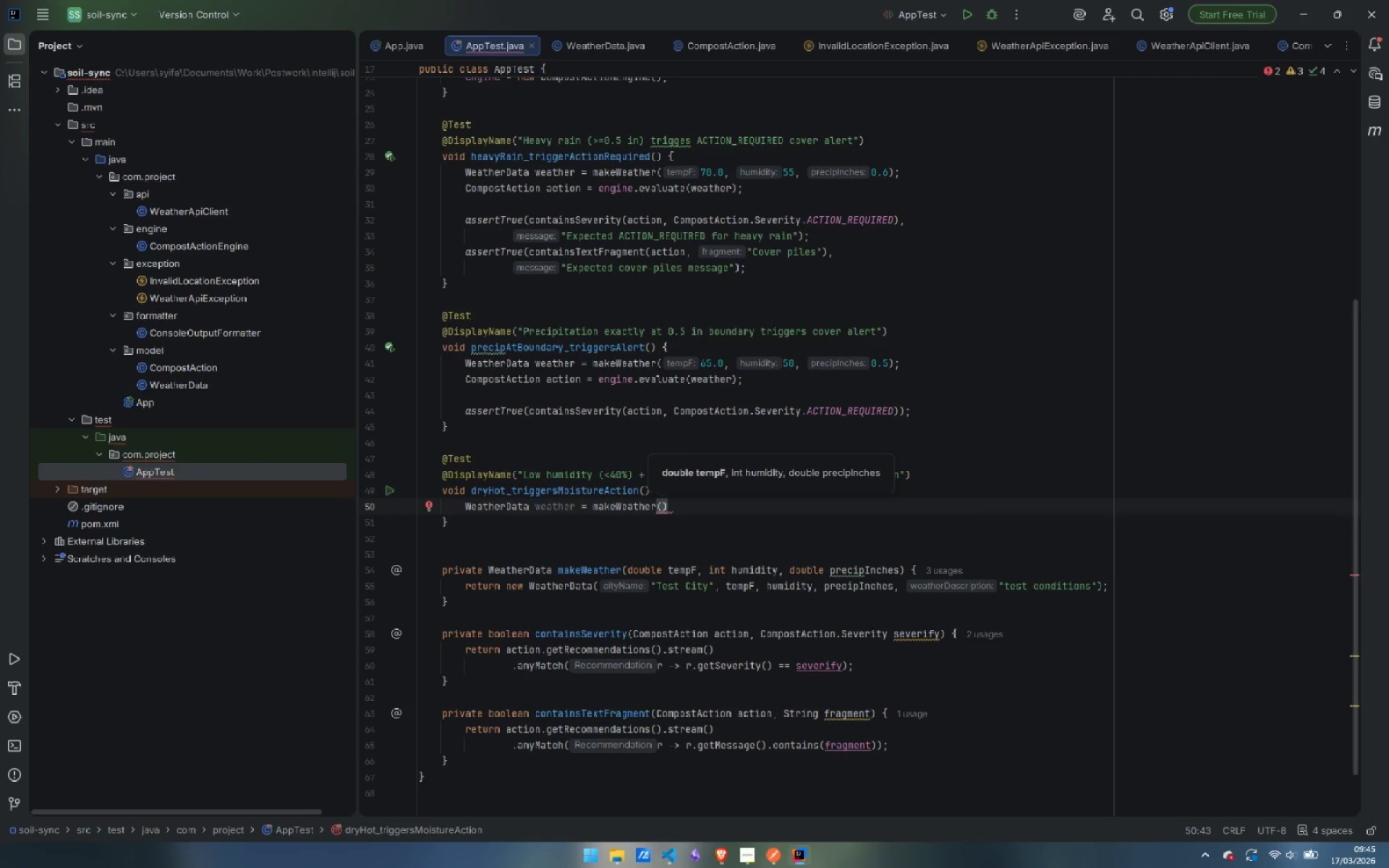 
type(90.0, )
 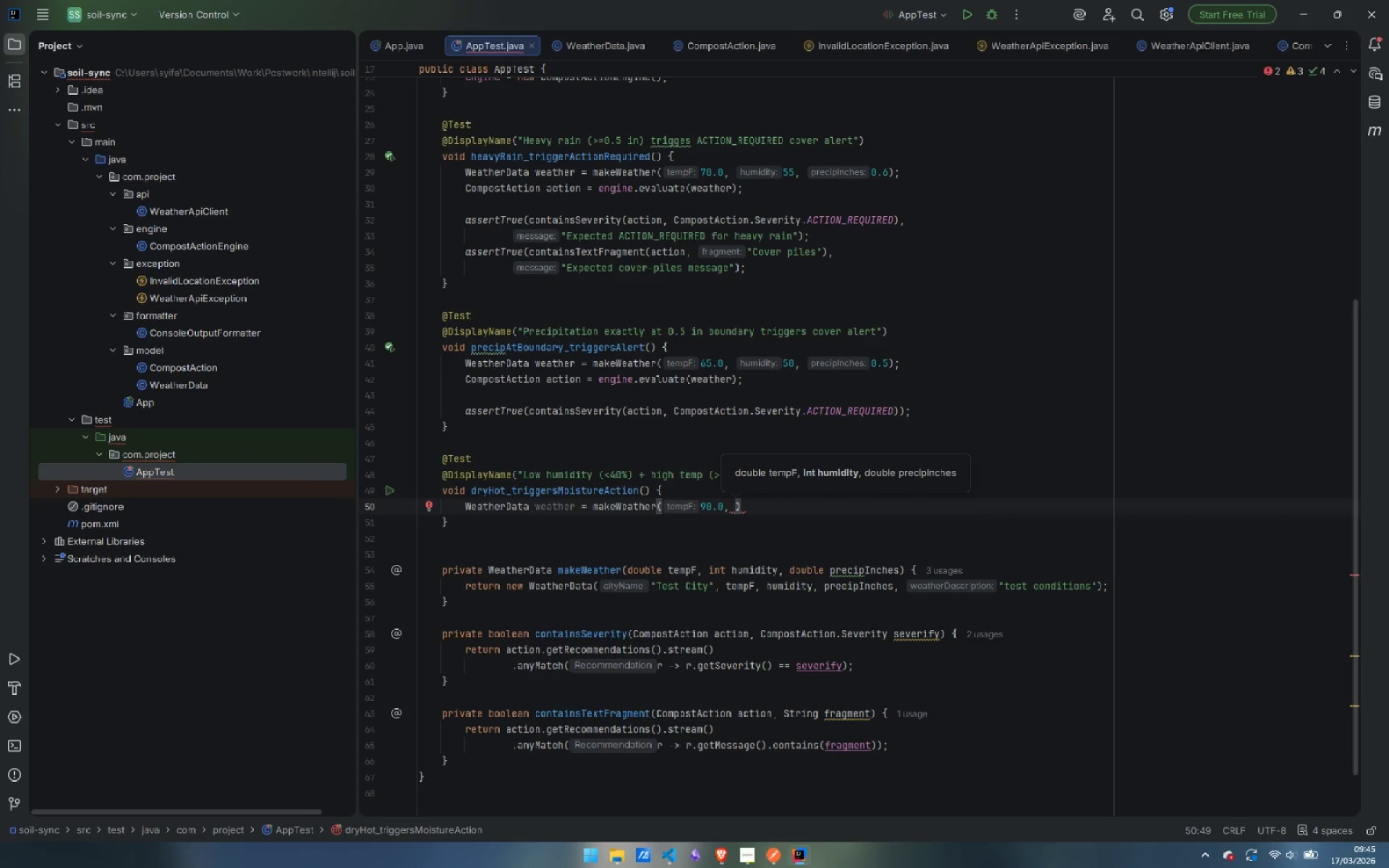 
wait(18.16)
 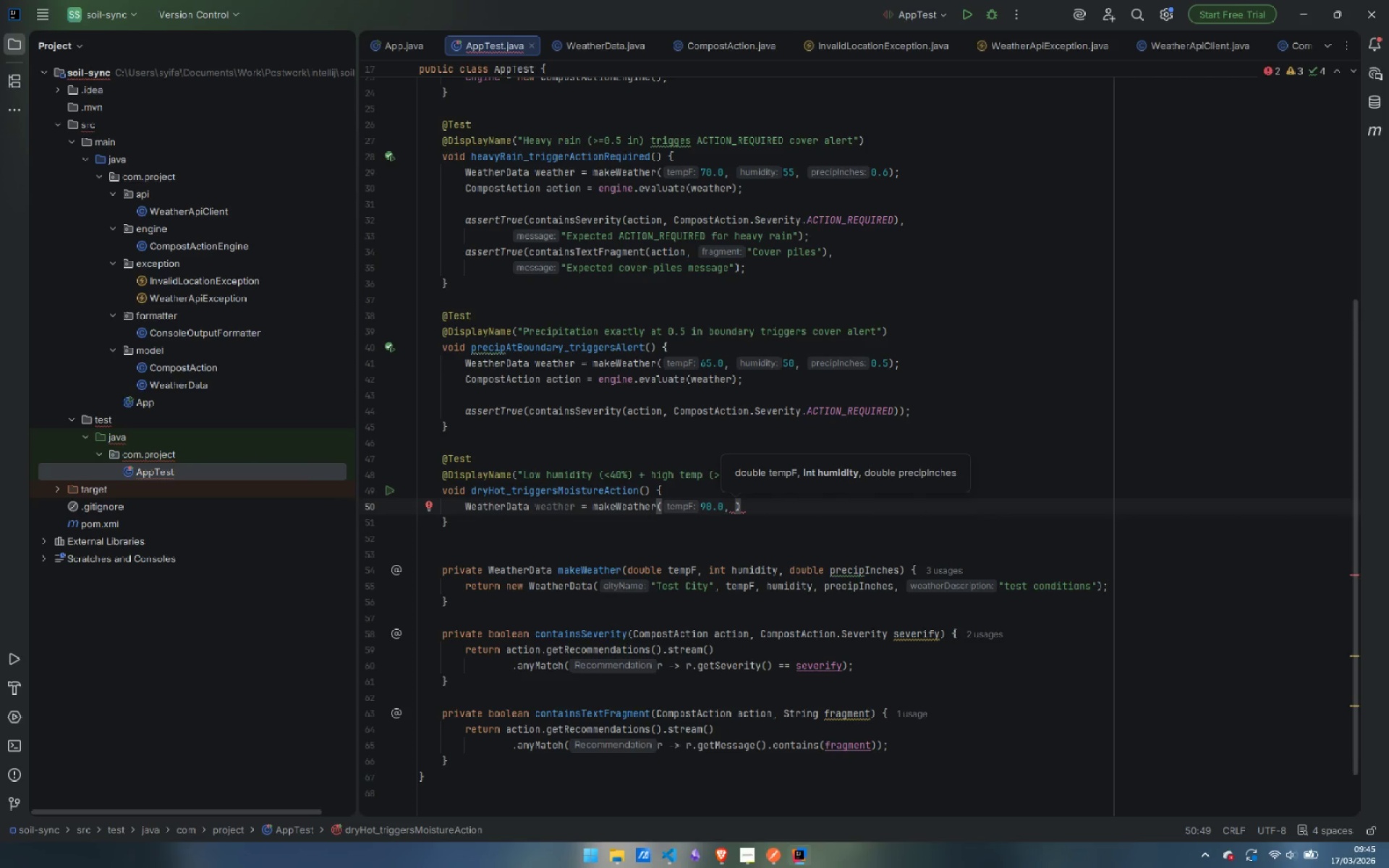 
type(30, 0.0)
 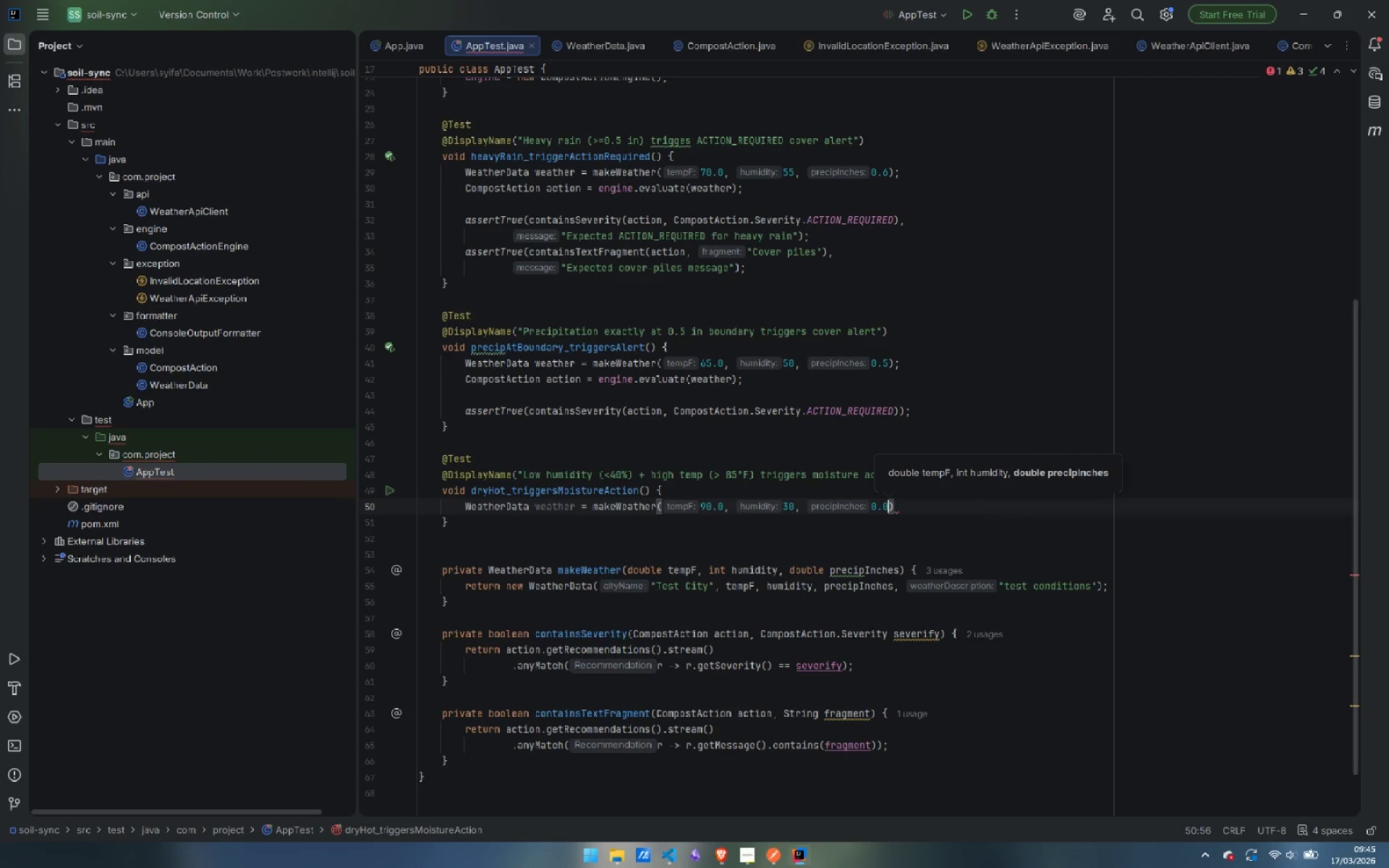 
key(ArrowRight)
 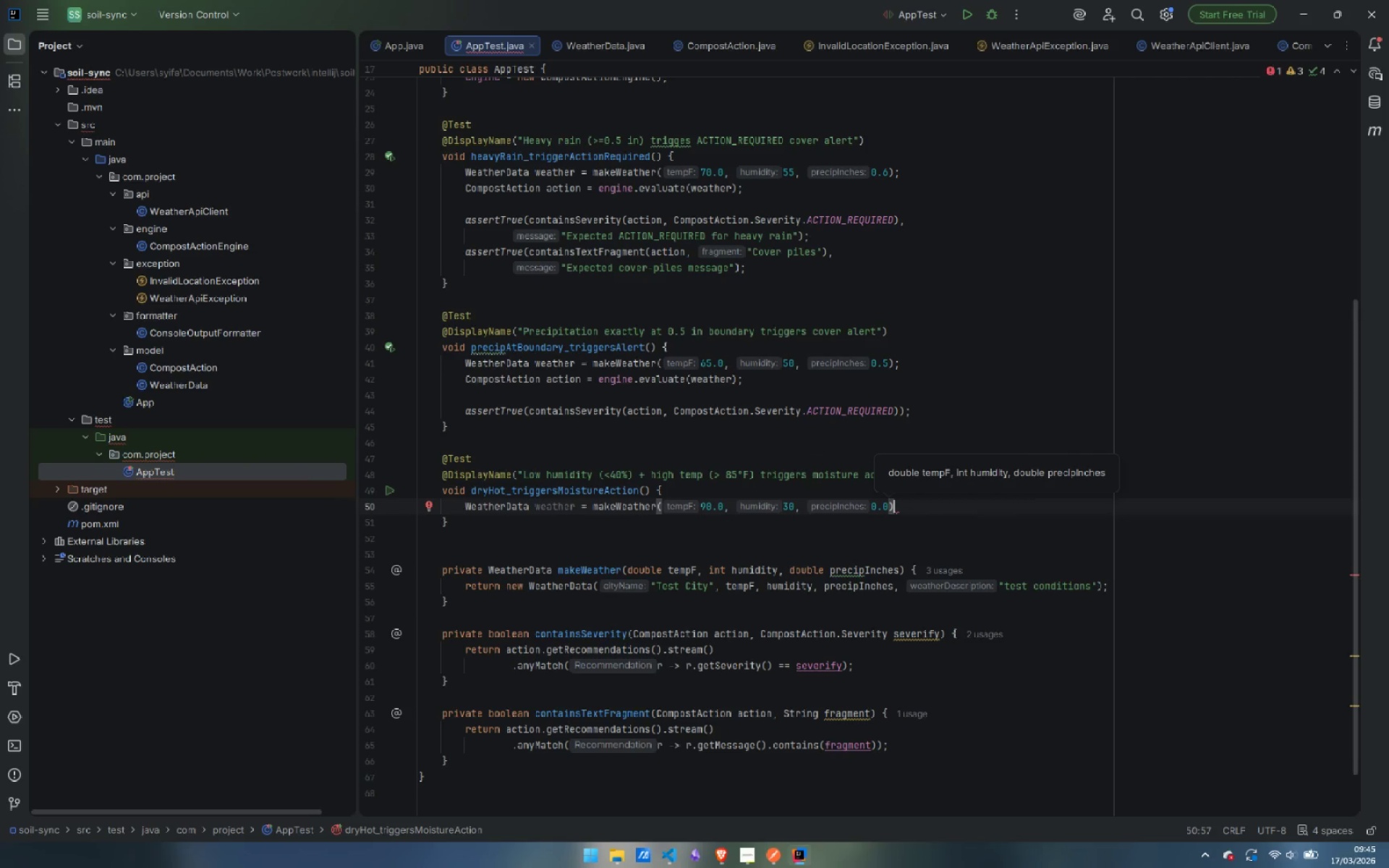 
key(Semicolon)
 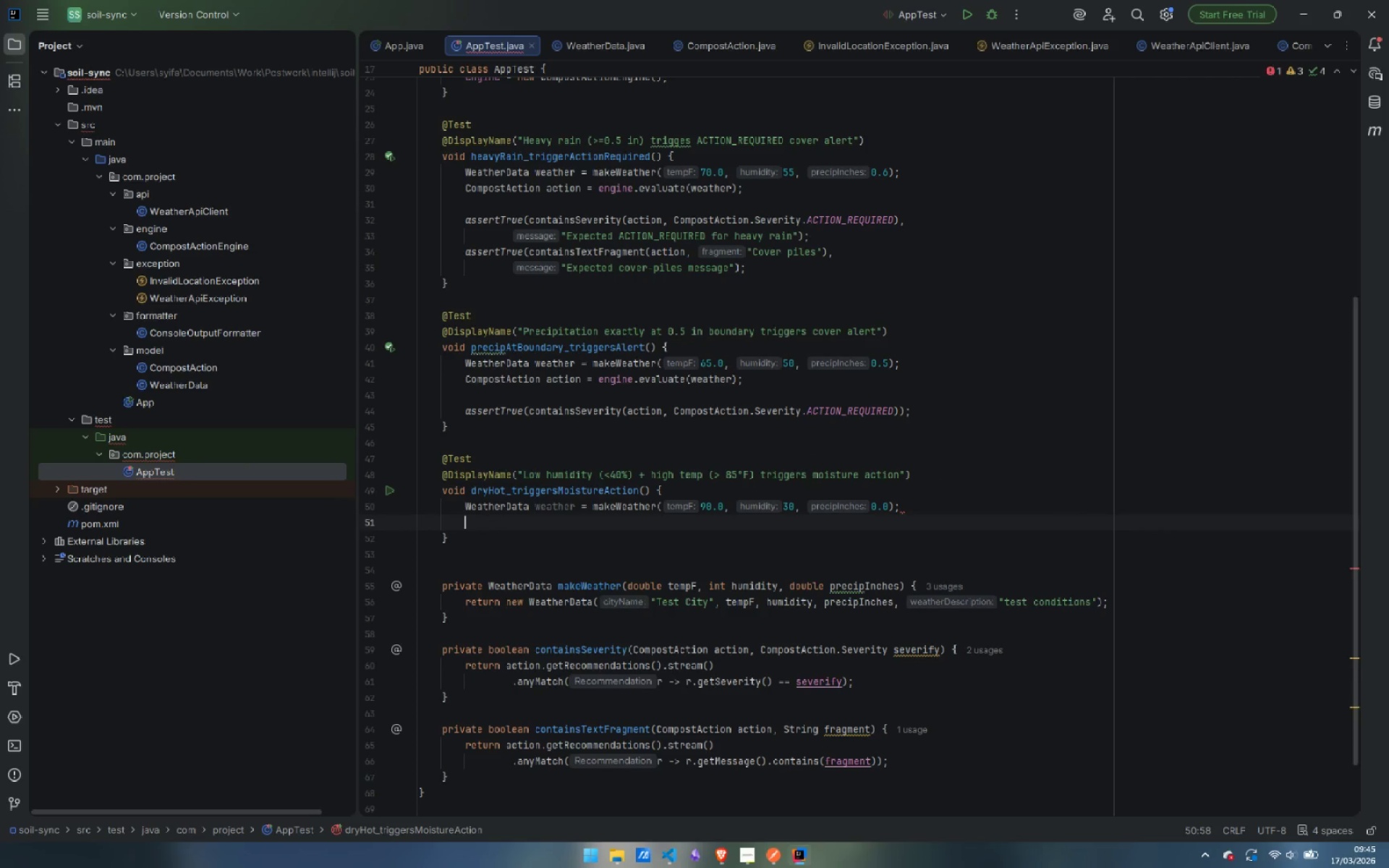 
key(Enter)
 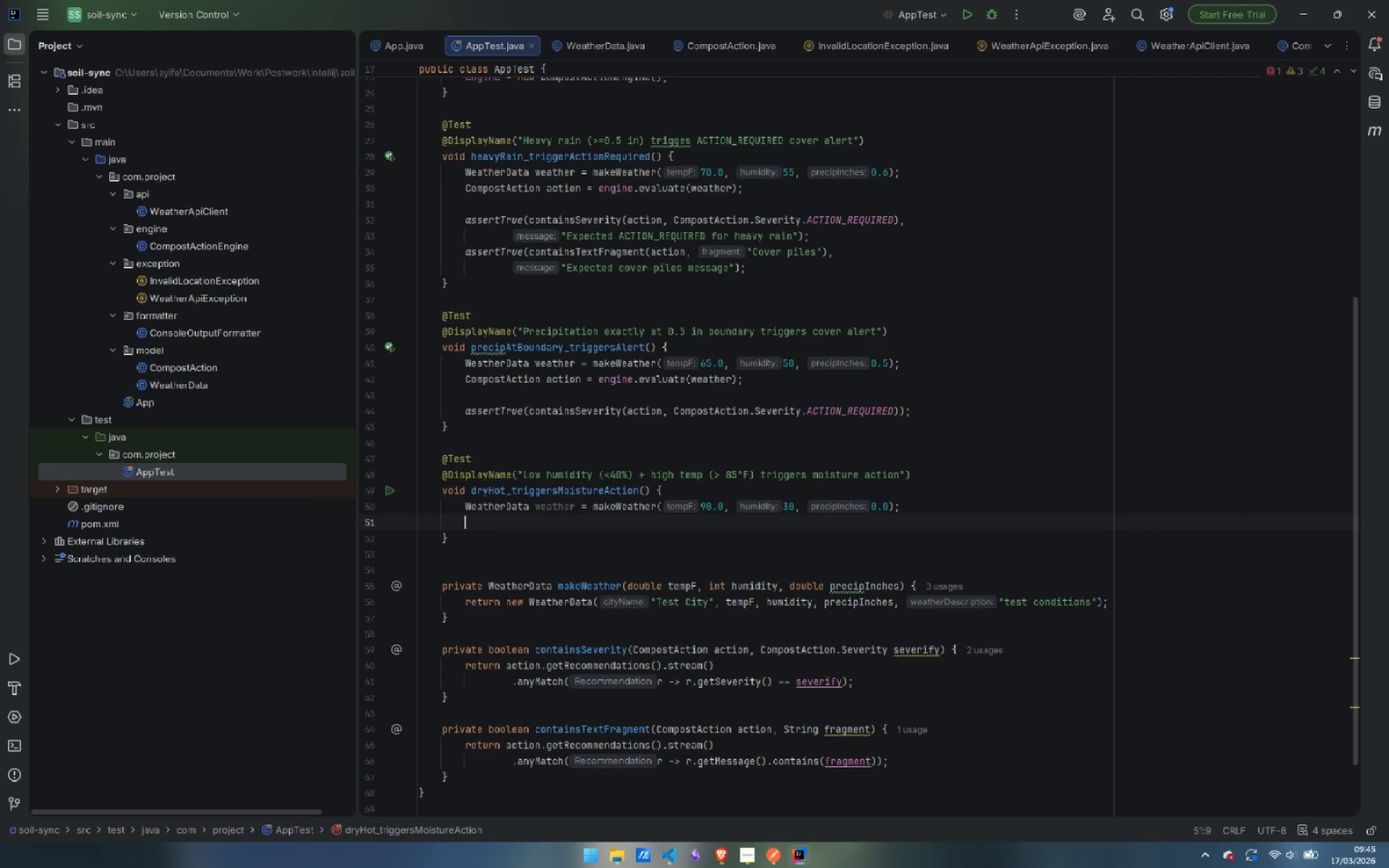 
type(Cm)
key(Backspace)
type(ompo)
 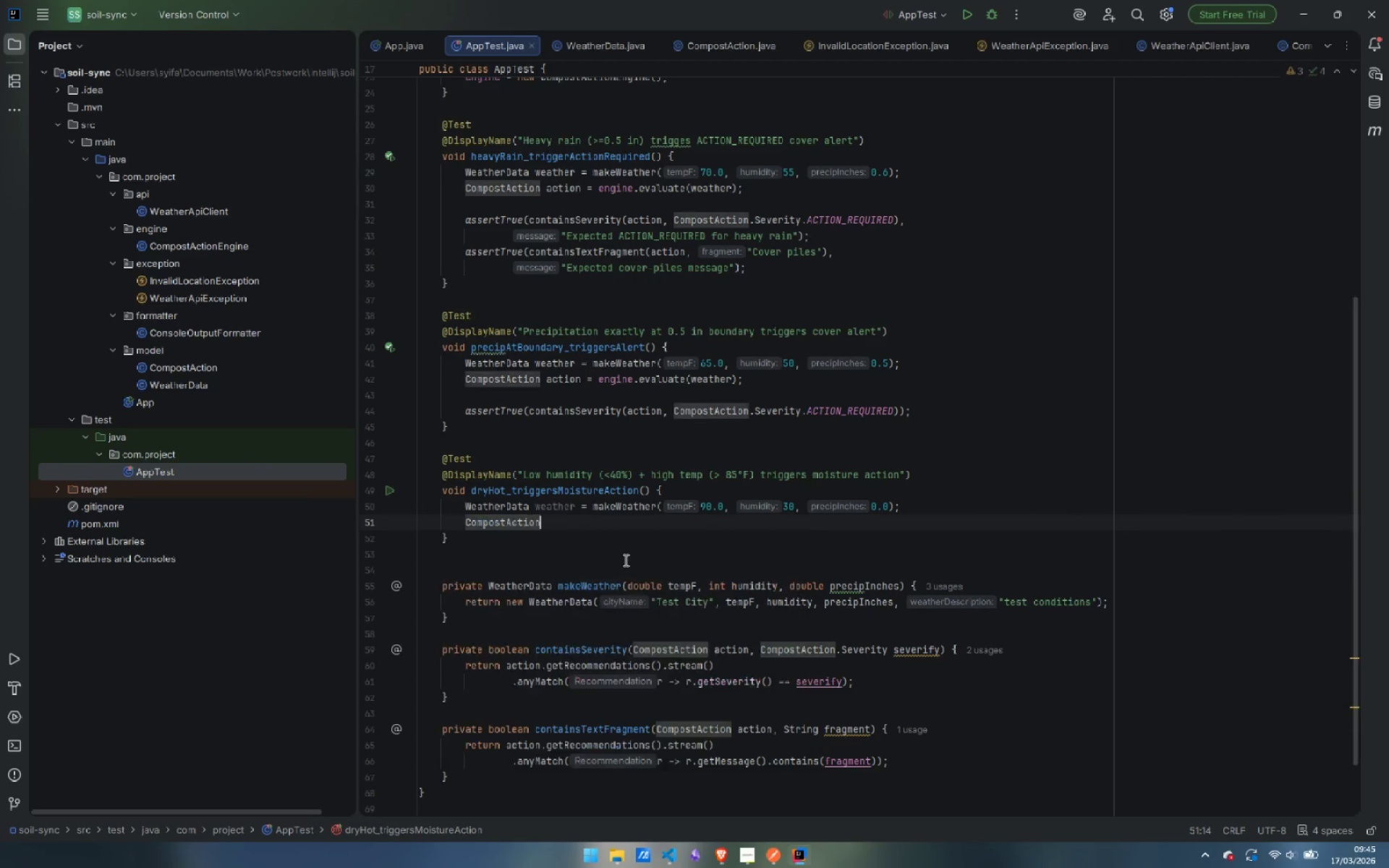 
key(Enter)
 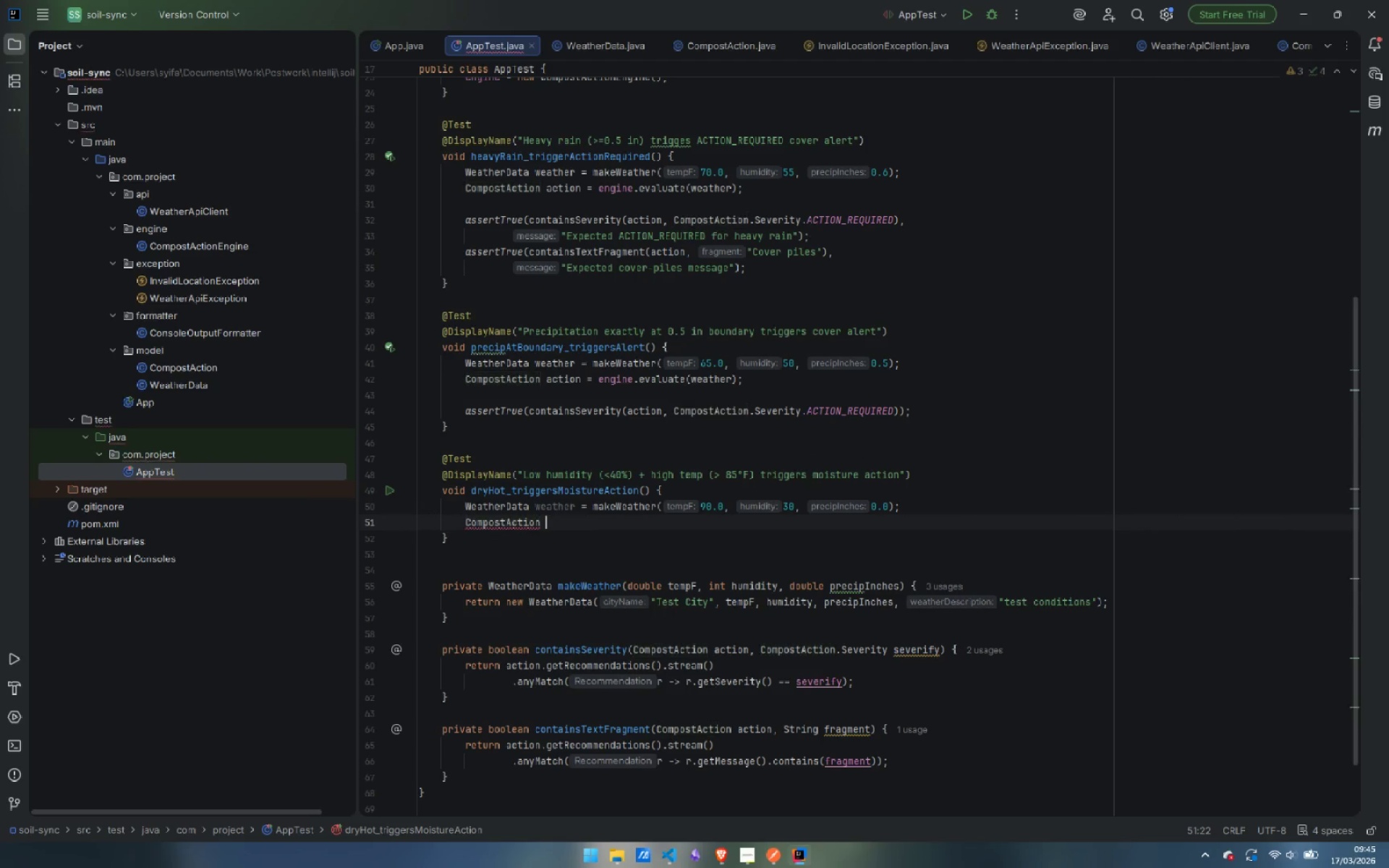 
type( action = engine.eva)
 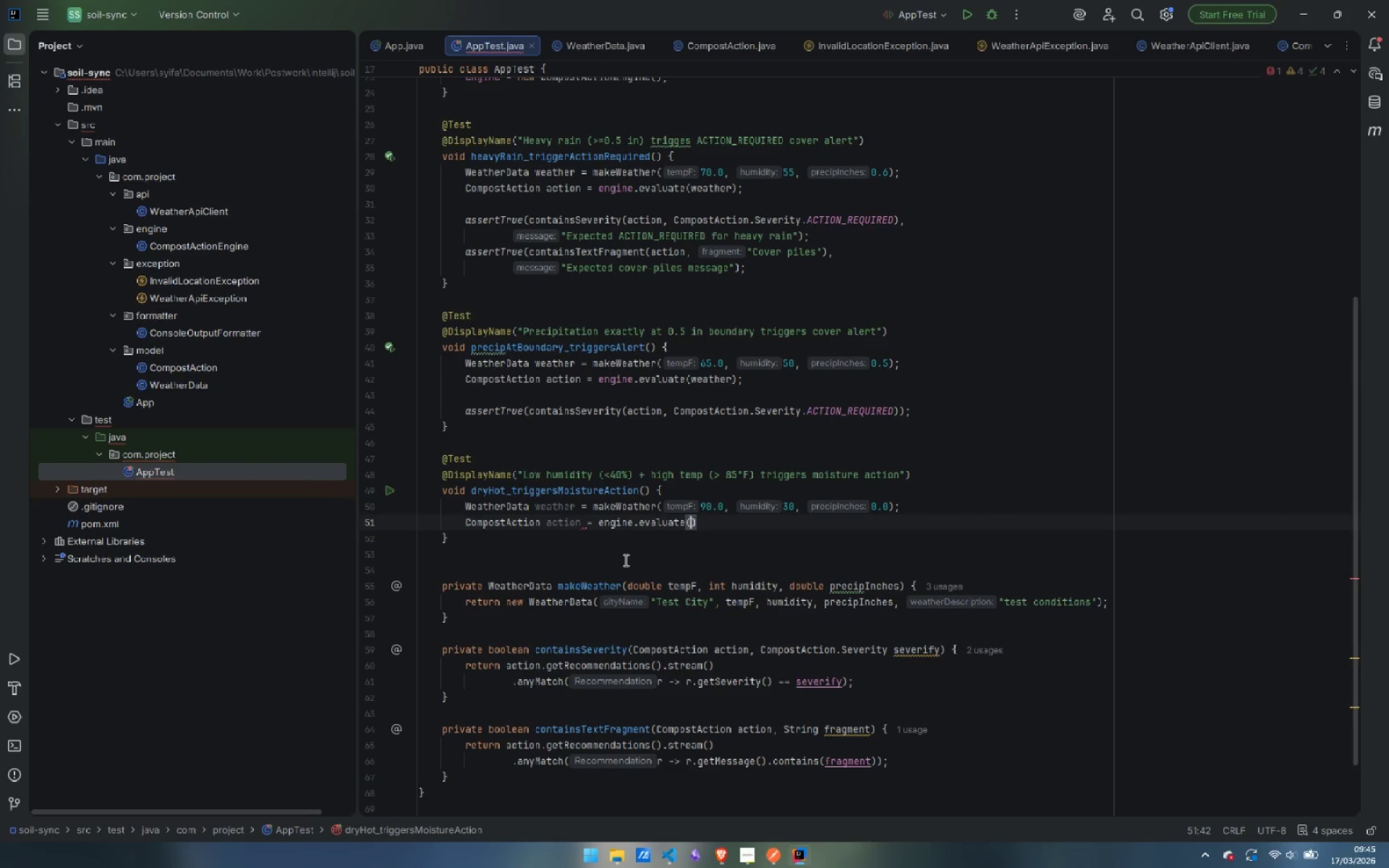 
key(Enter)
 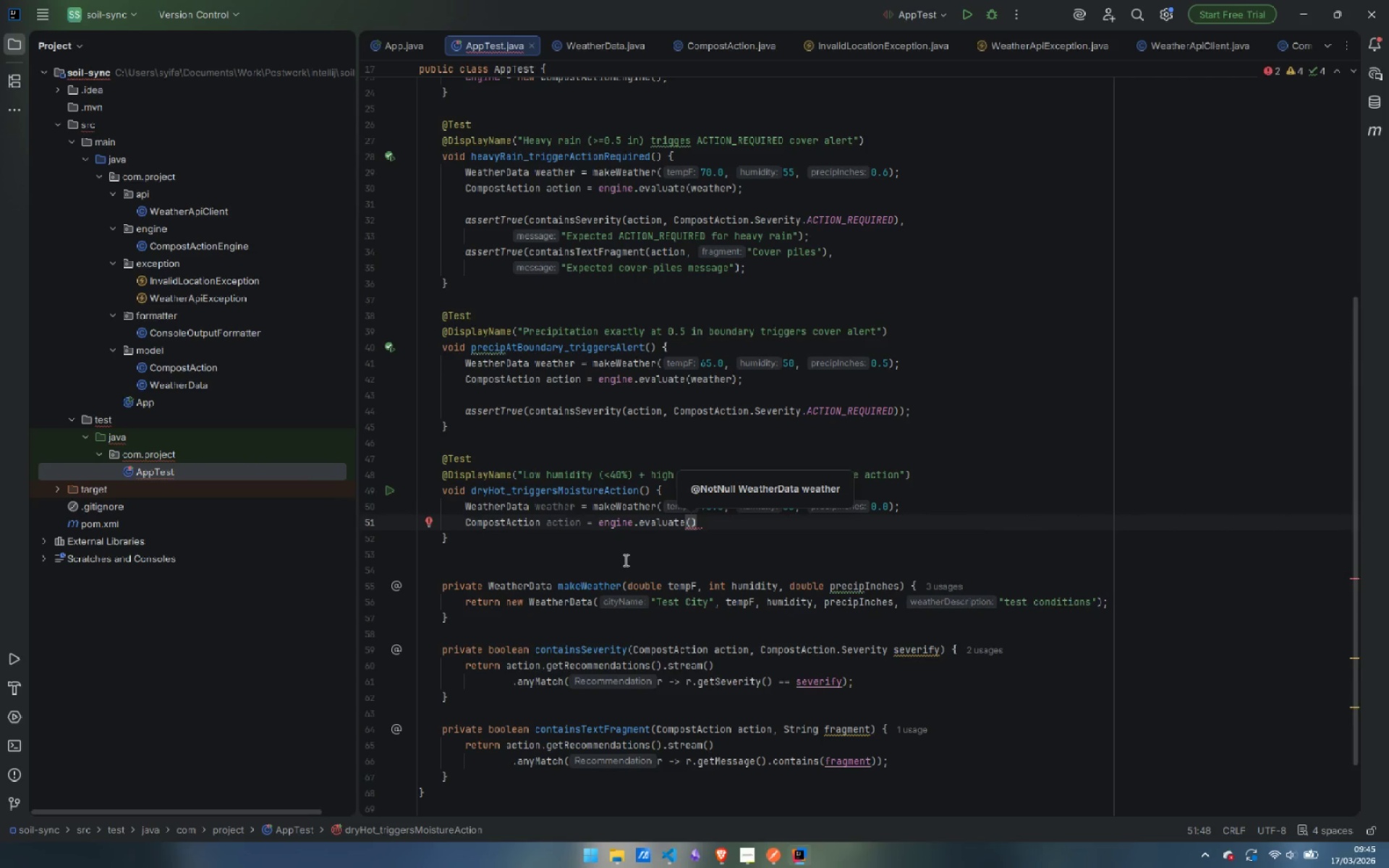 
type(wea)
 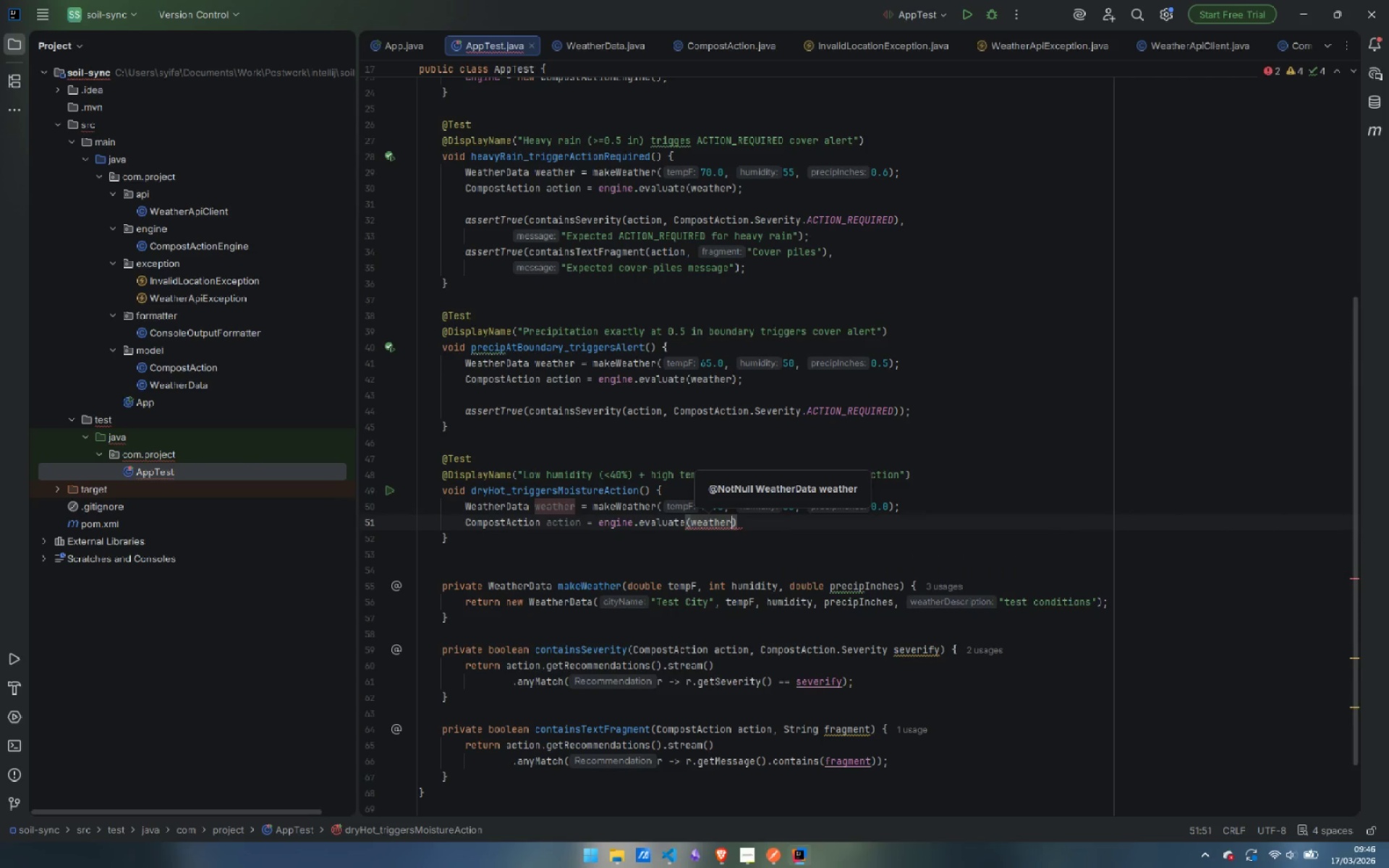 
key(Enter)
 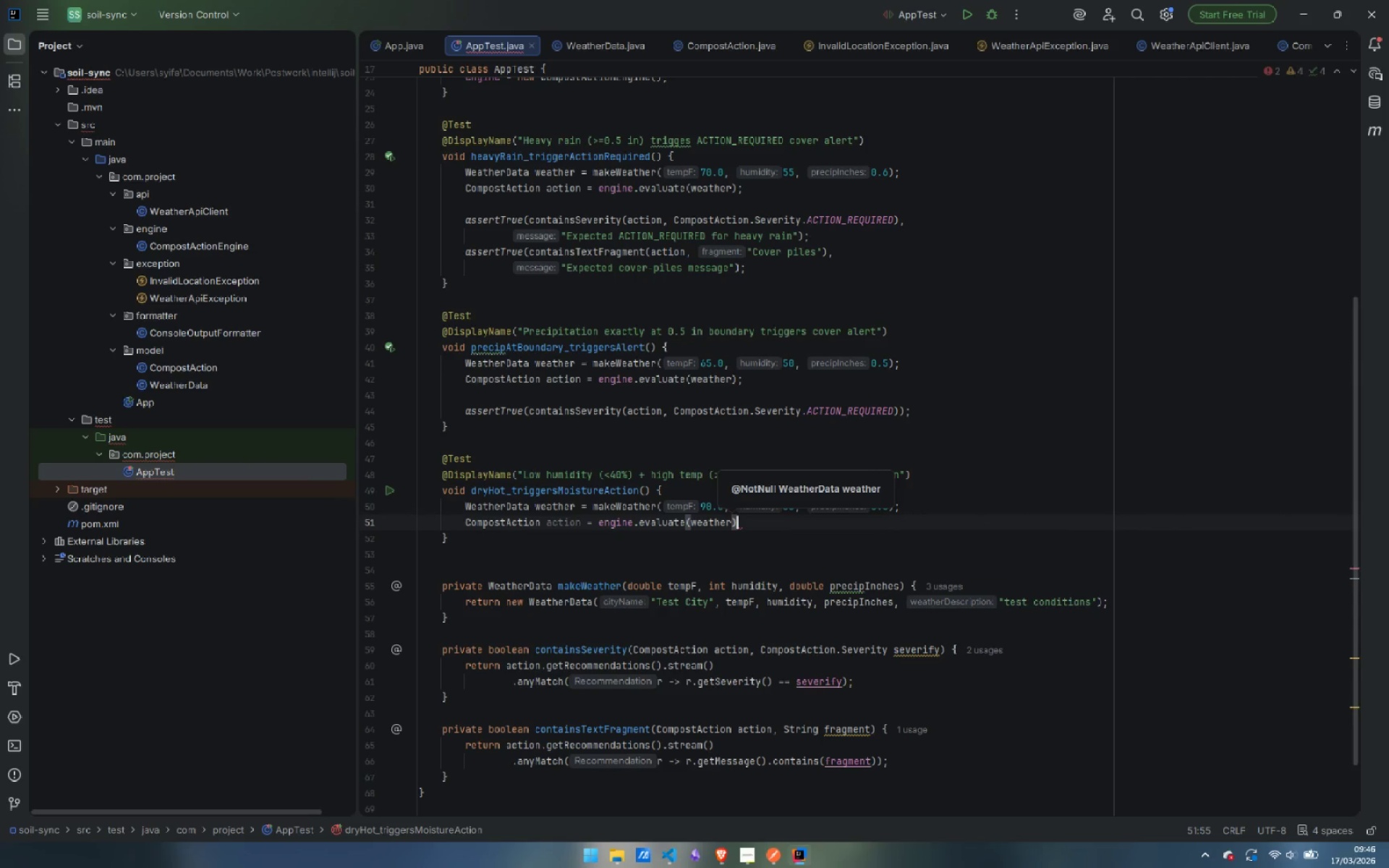 
key(ArrowRight)
 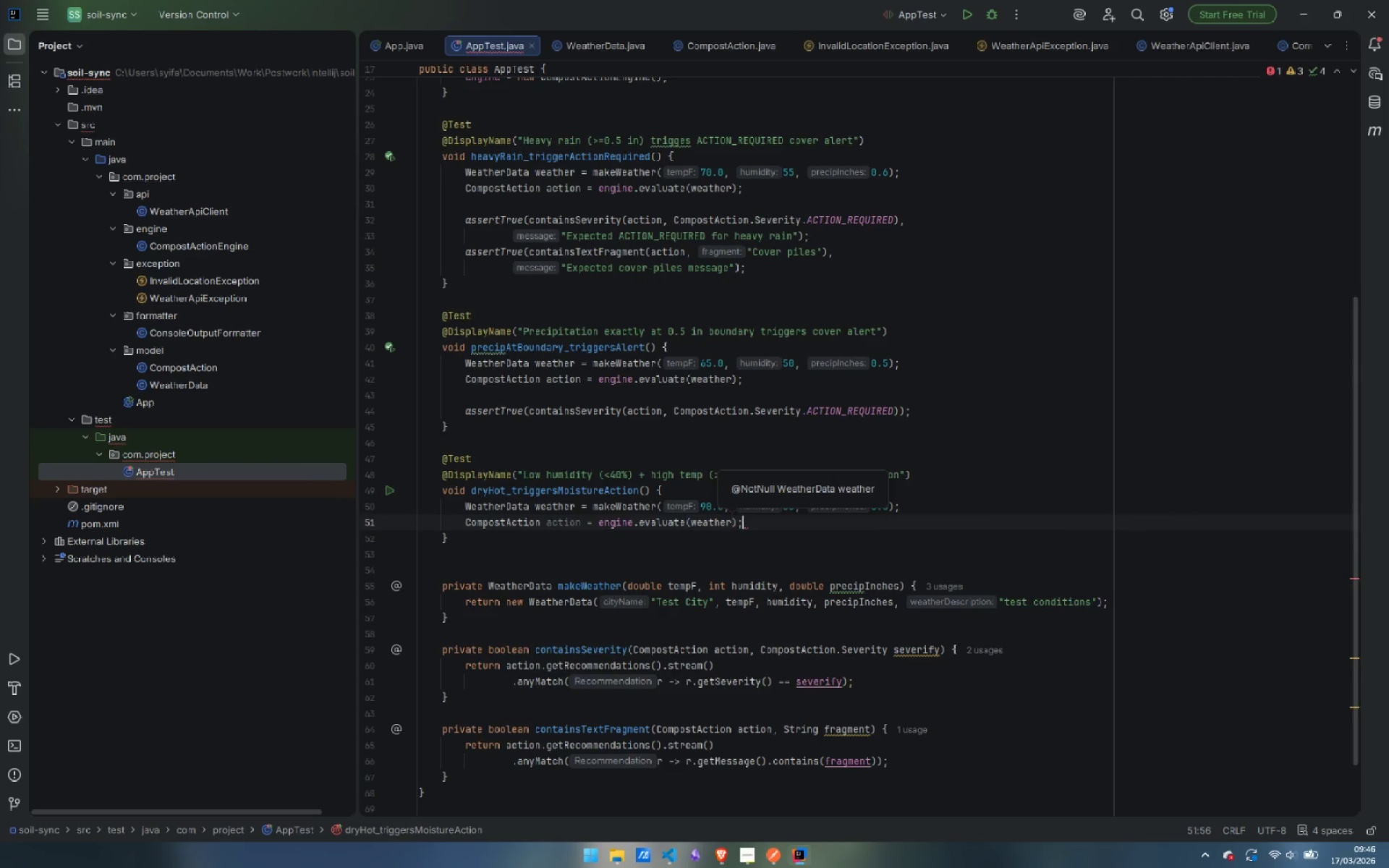 
key(Semicolon)
 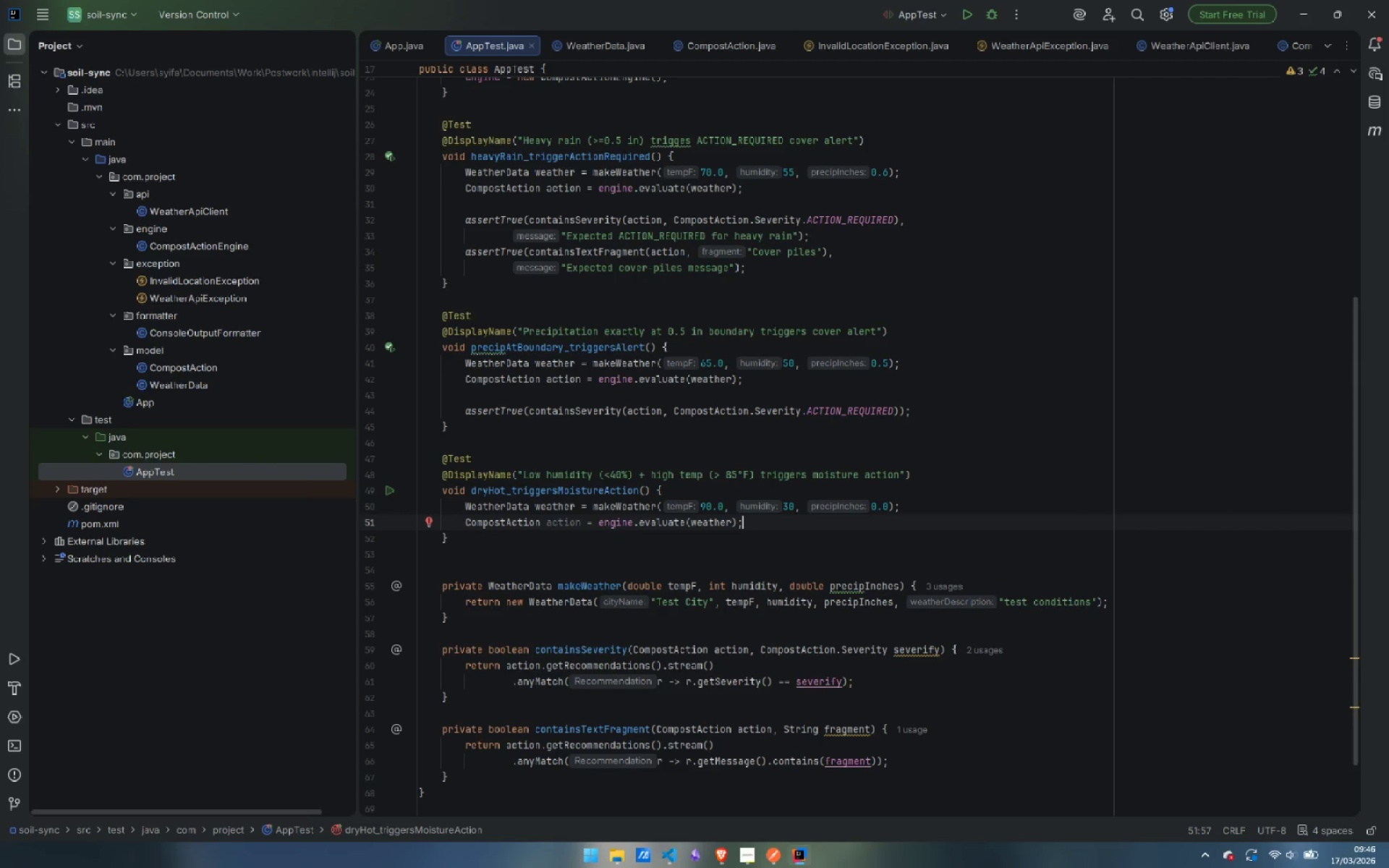 
key(Enter)
 